 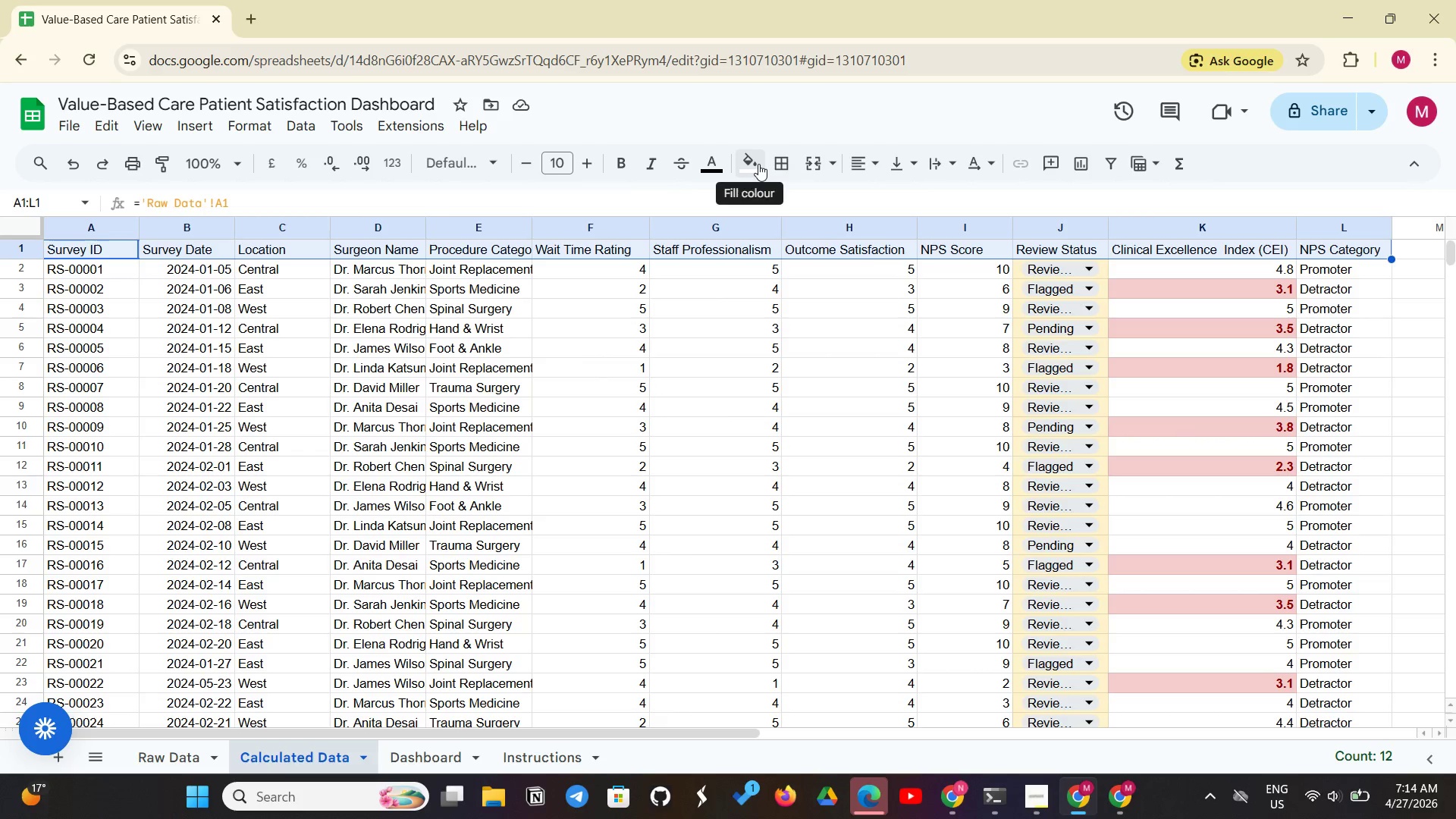 
left_click([745, 153])
 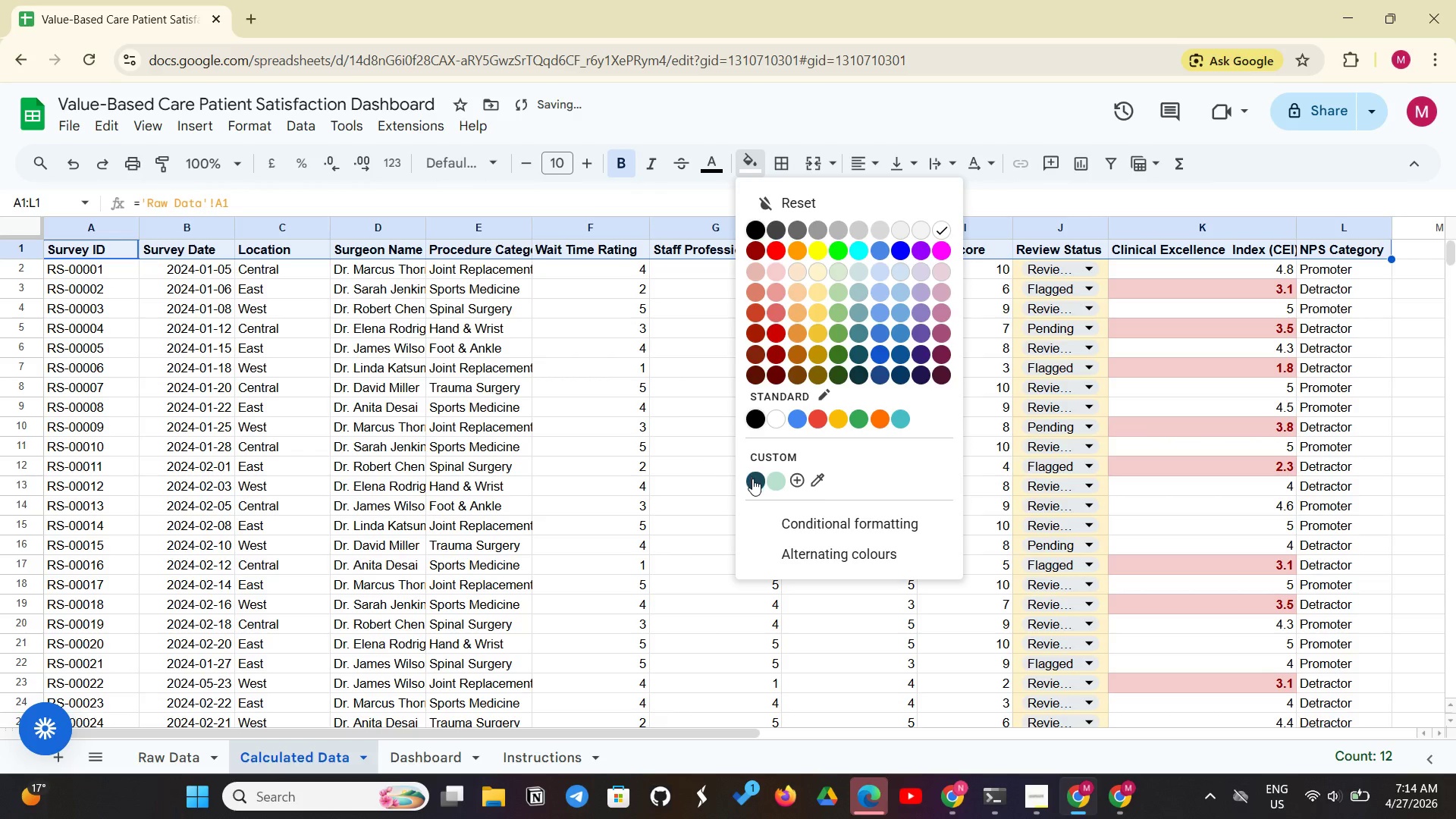 
left_click([752, 479])
 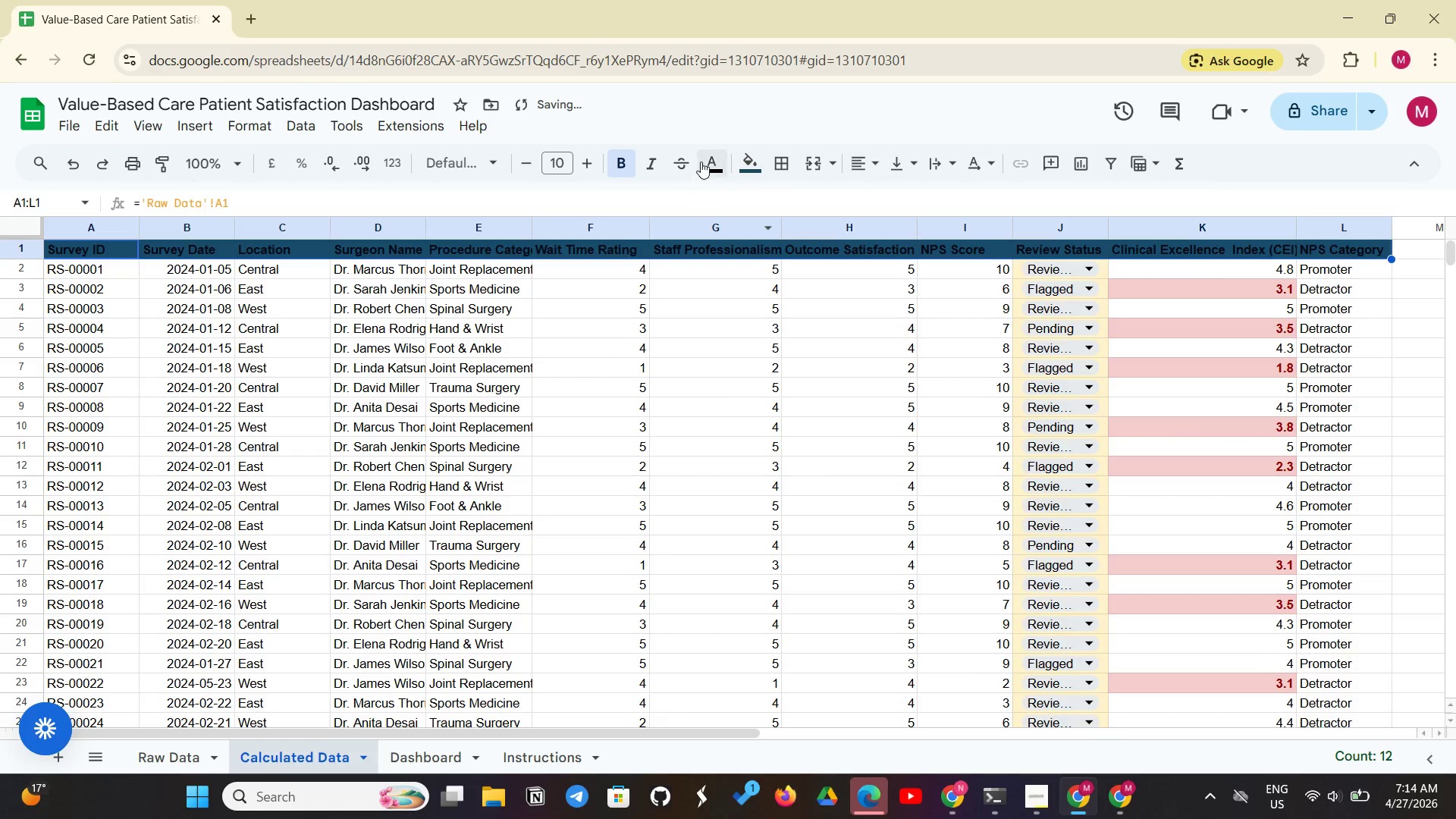 
left_click([704, 158])
 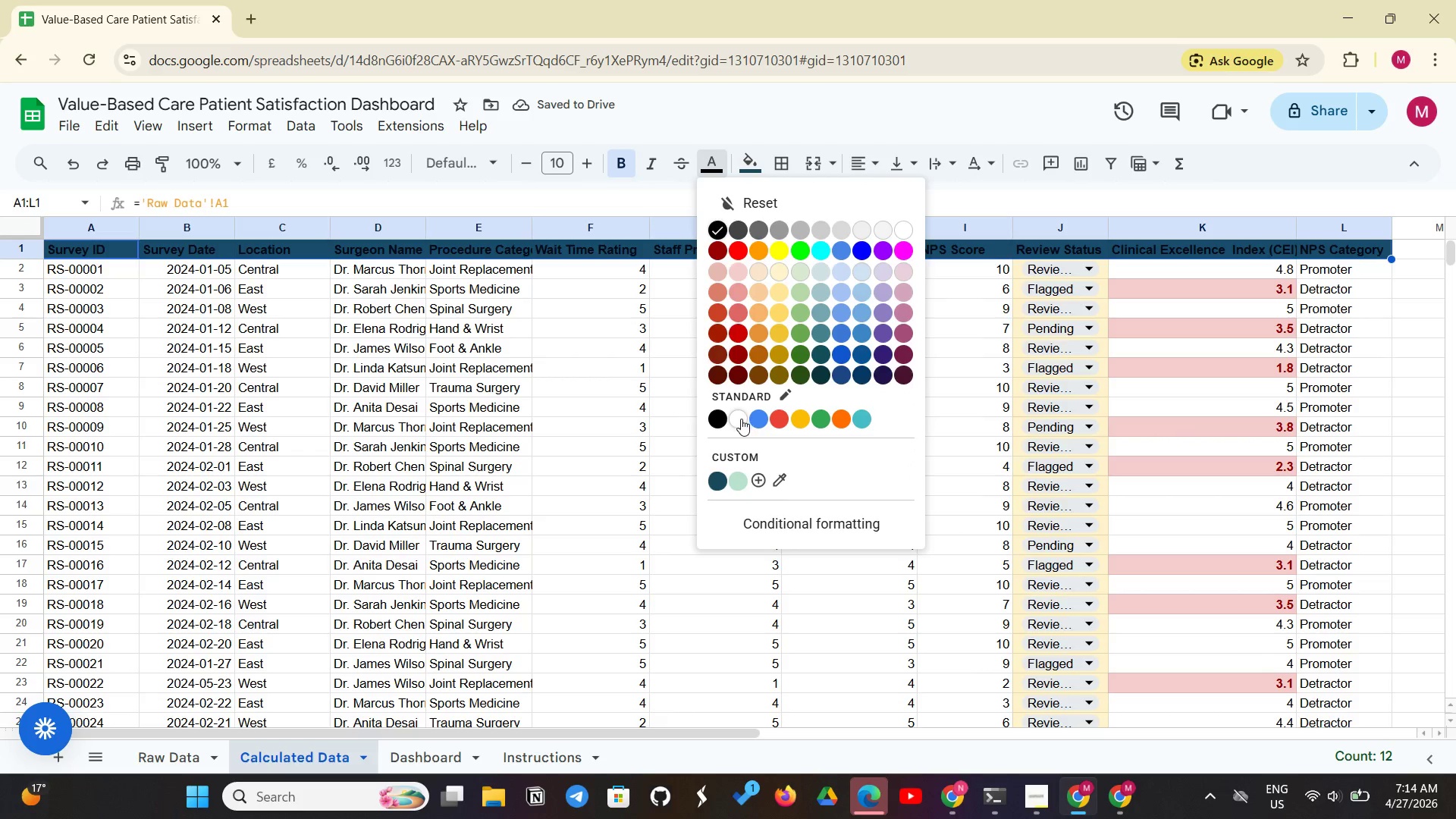 
left_click([741, 419])
 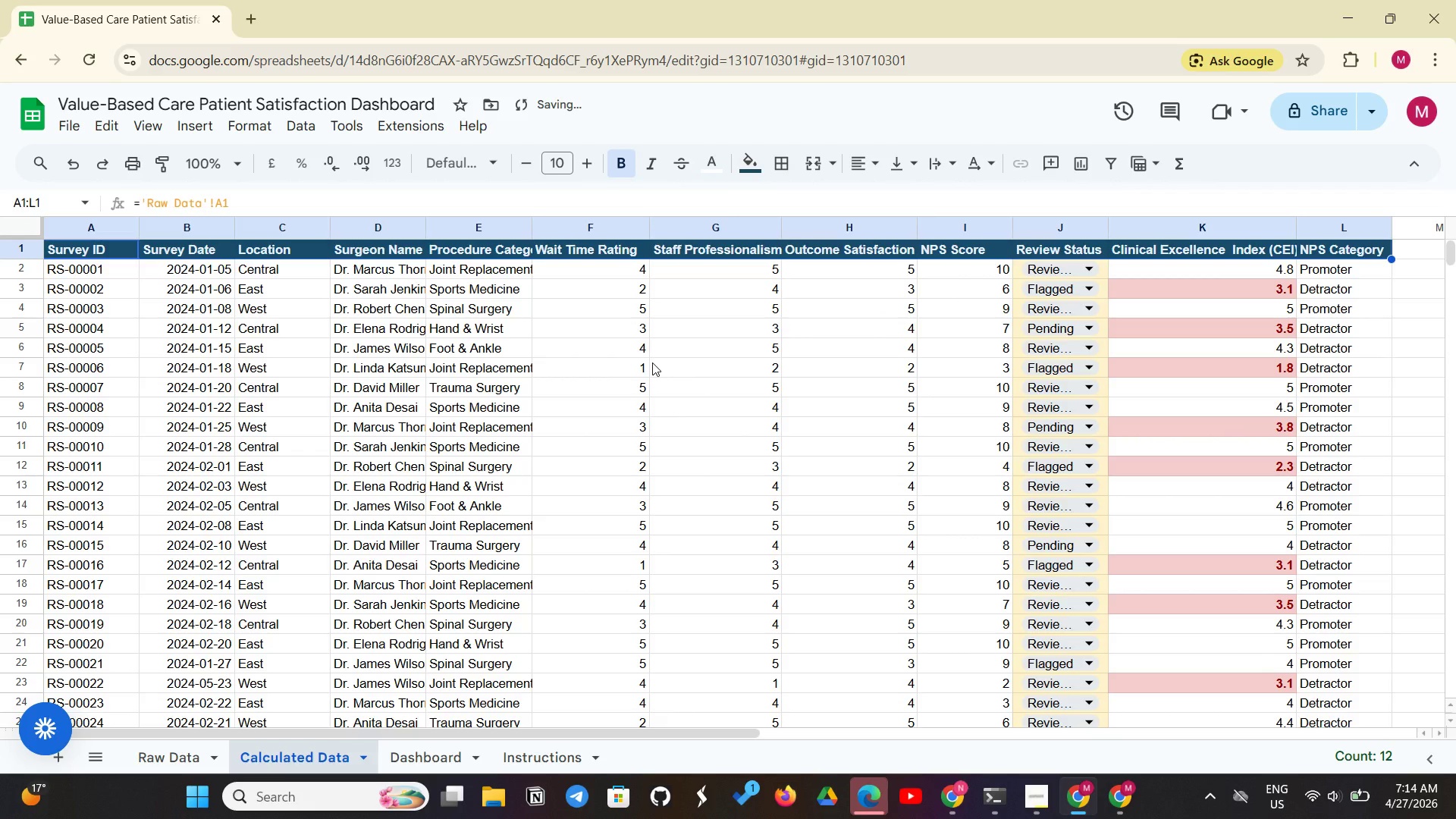 
key(Control+Shift+E)
 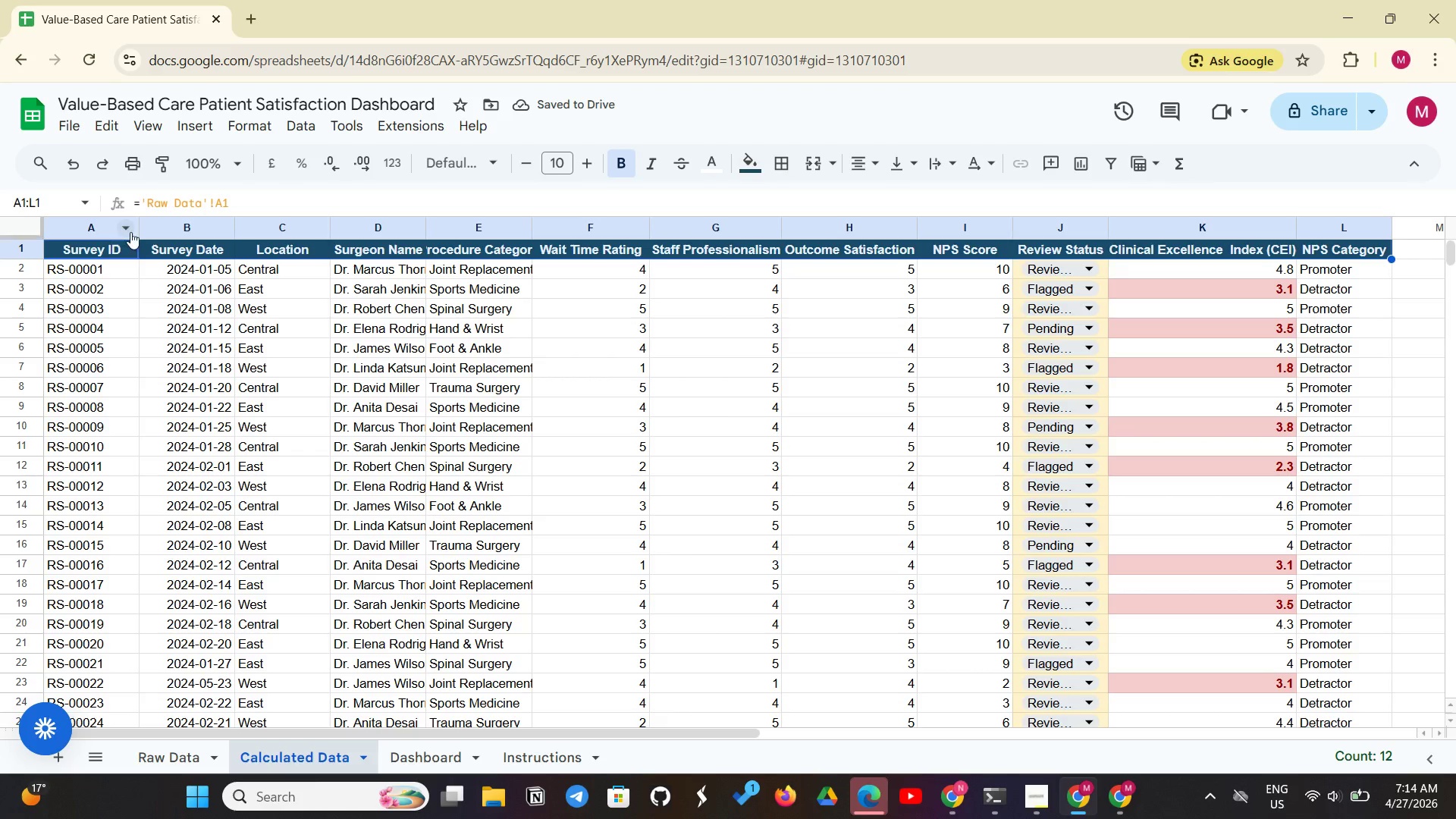 
wait(5.42)
 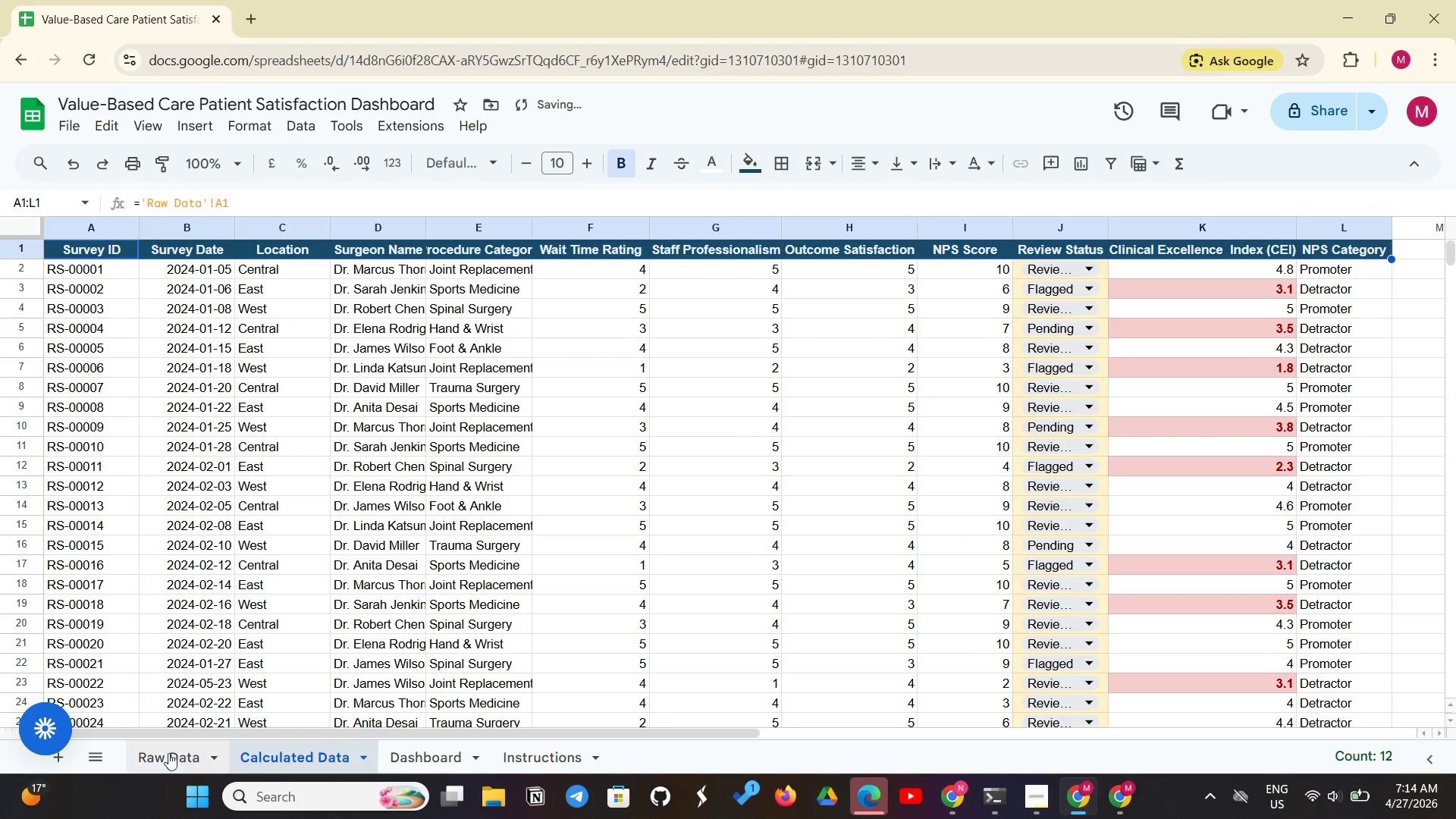 
left_click_drag(start_coordinate=[124, 247], to_coordinate=[1336, 451])
 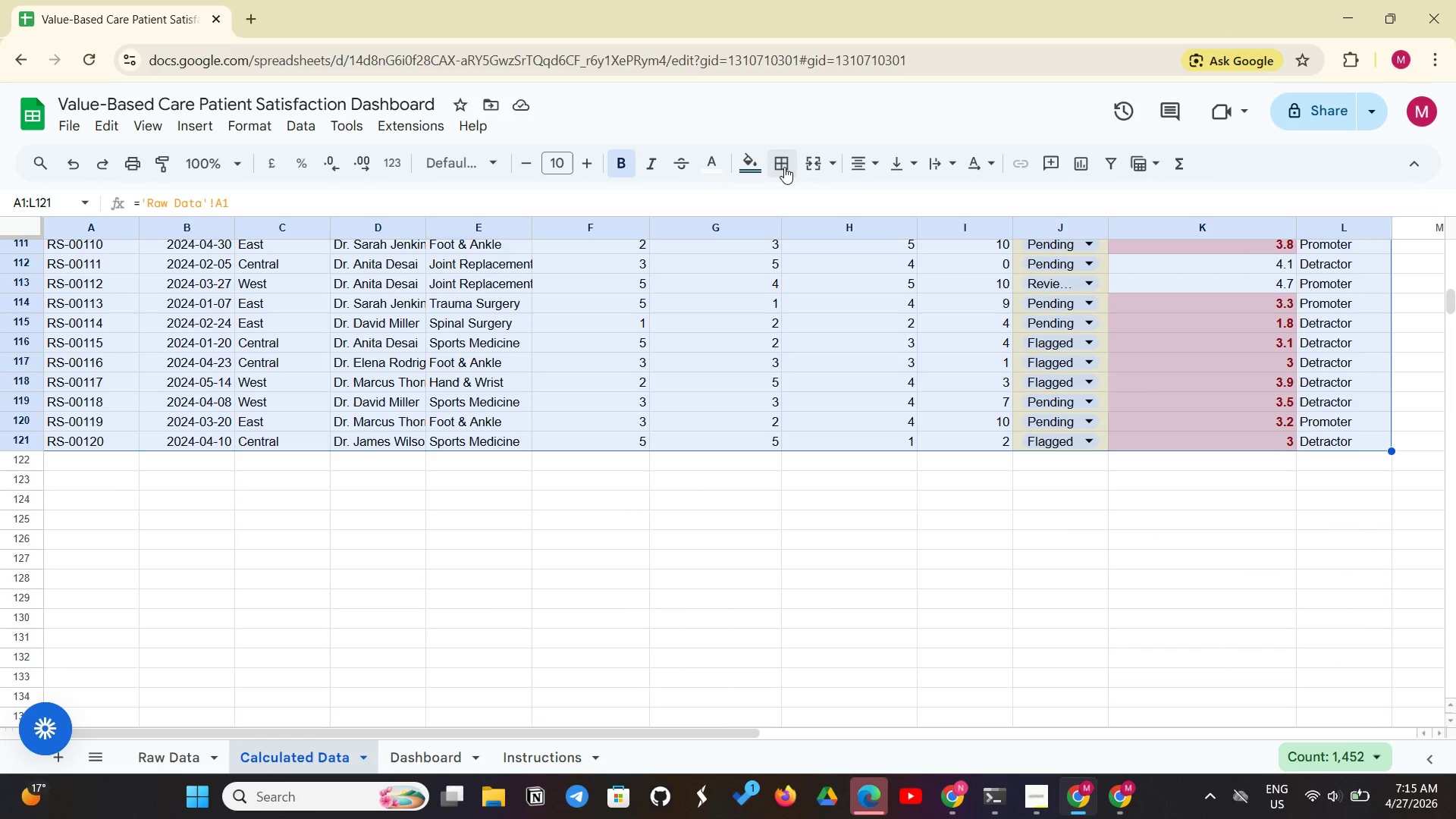 
left_click([784, 168])
 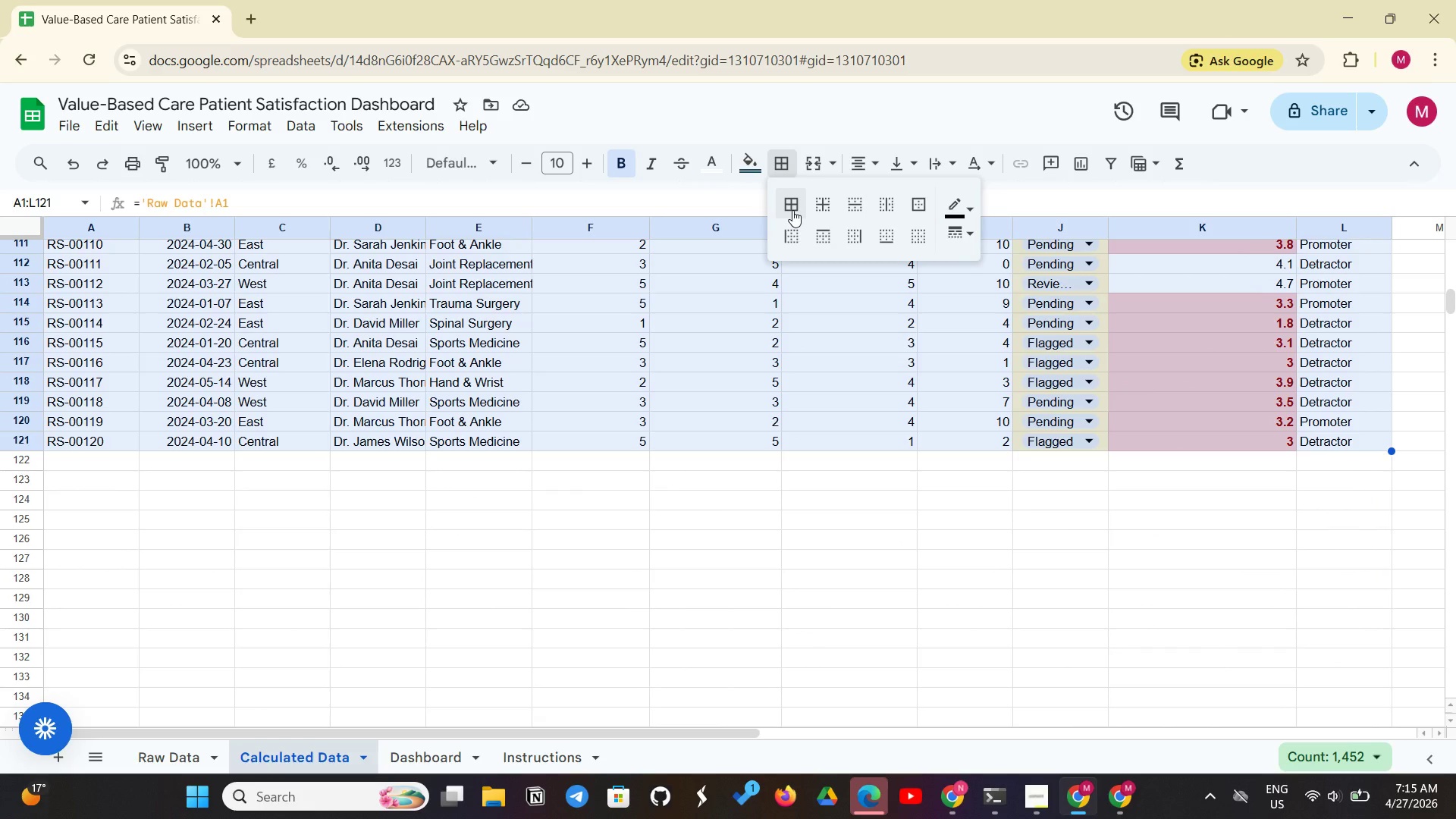 
left_click([792, 210])
 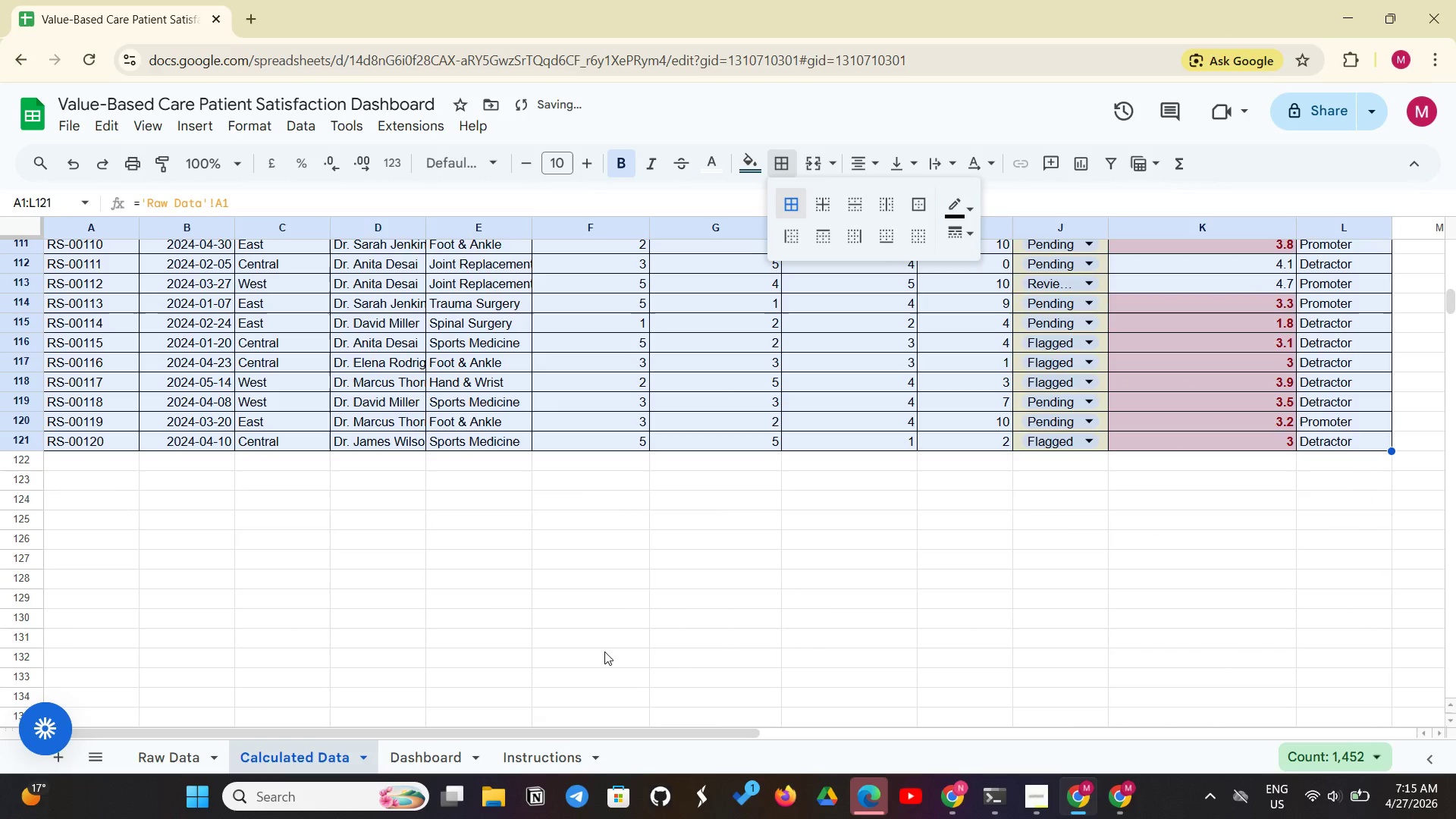 
left_click([596, 655])
 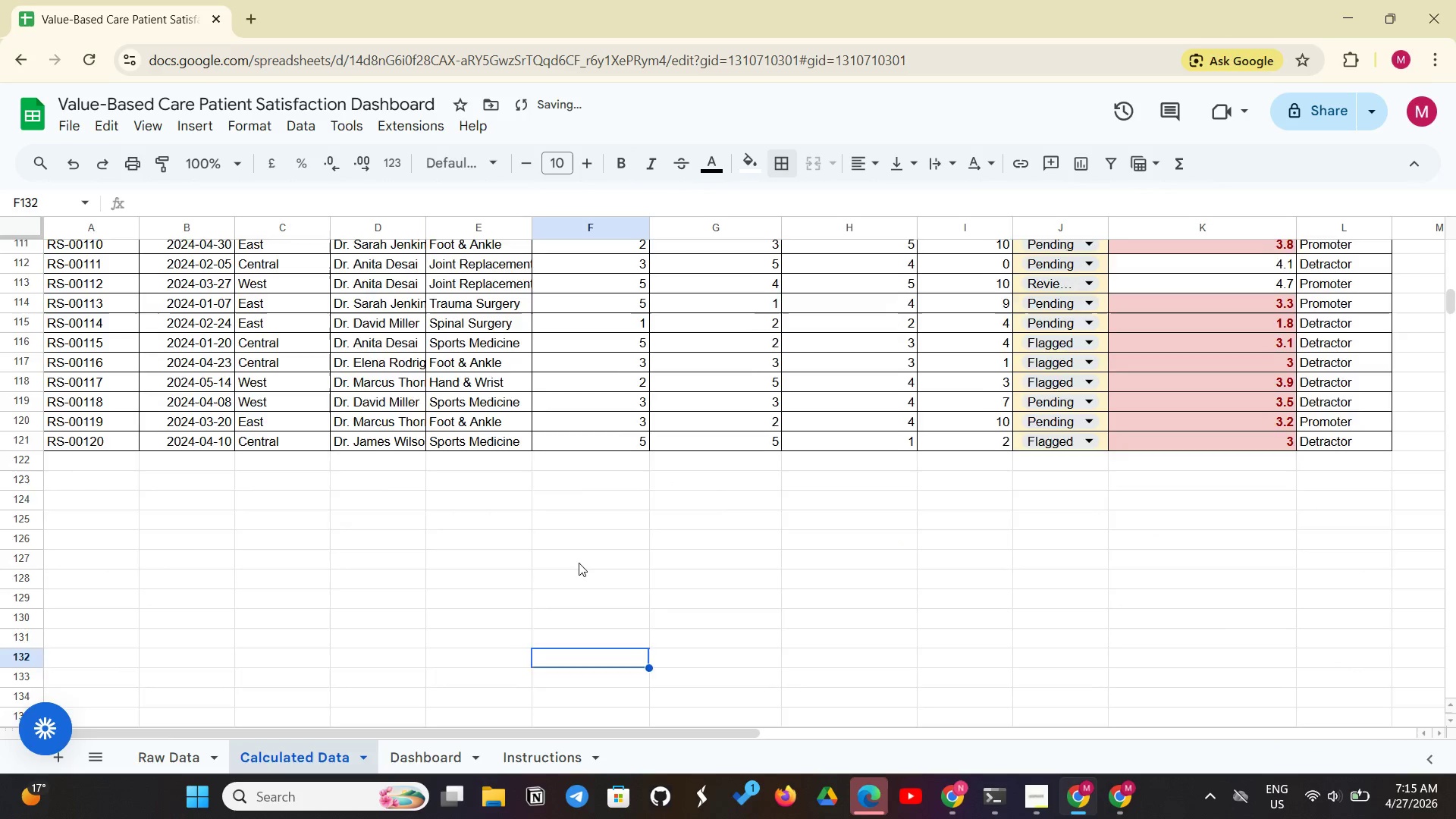 
scroll: coordinate [579, 563], scroll_direction: up, amount: 30.0
 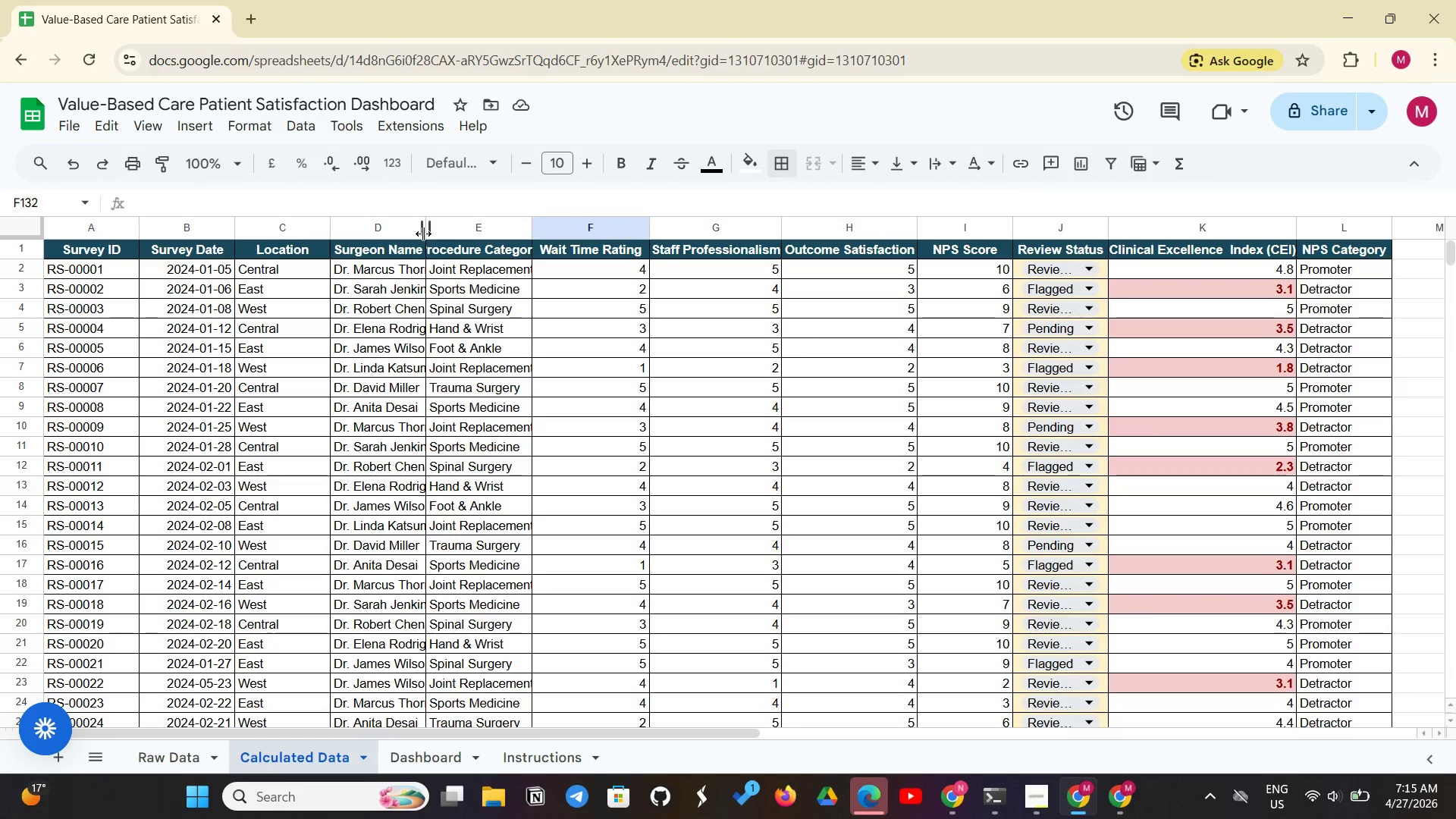 
left_click_drag(start_coordinate=[423, 234], to_coordinate=[434, 233])
 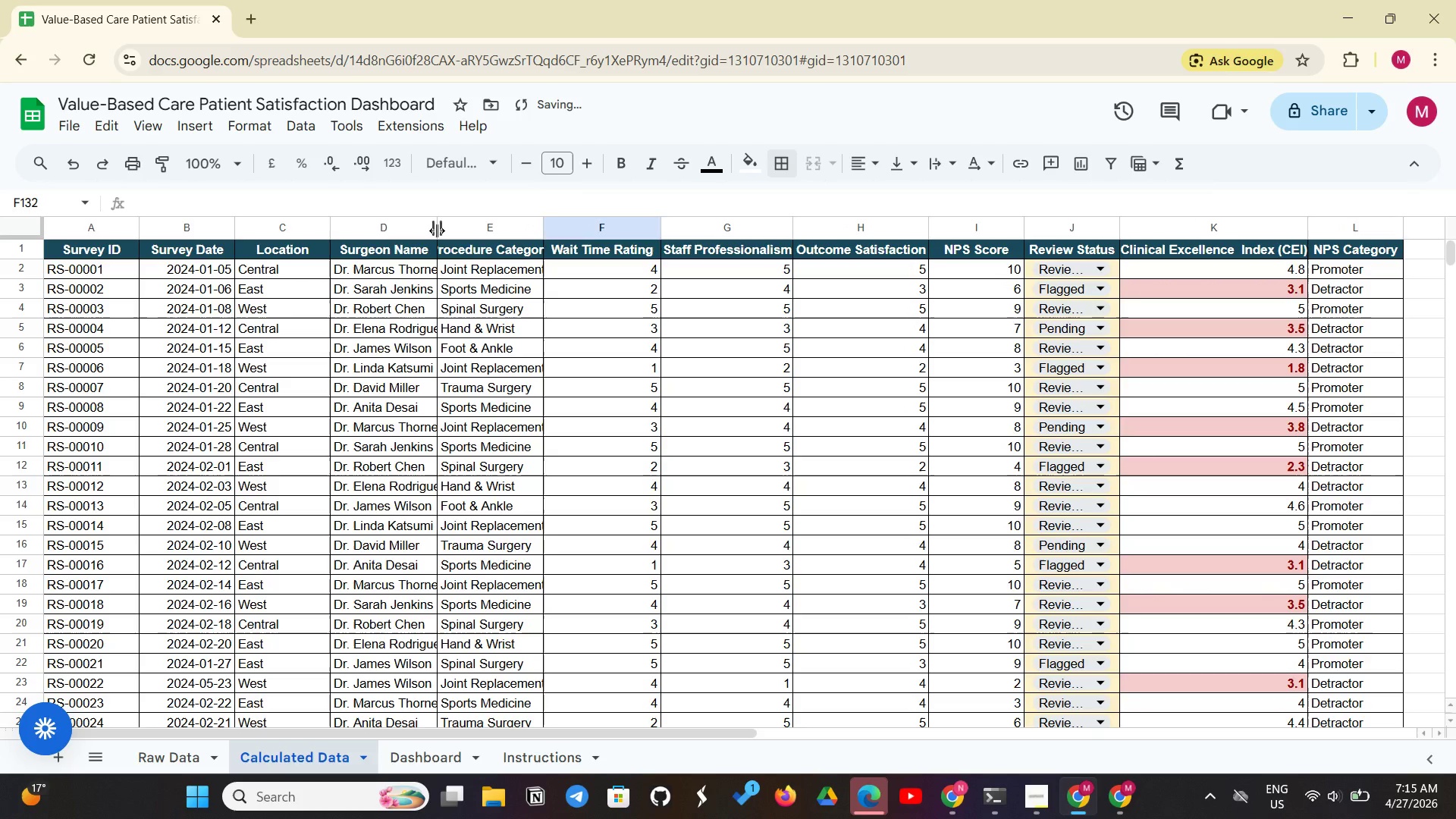 
left_click_drag(start_coordinate=[437, 231], to_coordinate=[469, 231])
 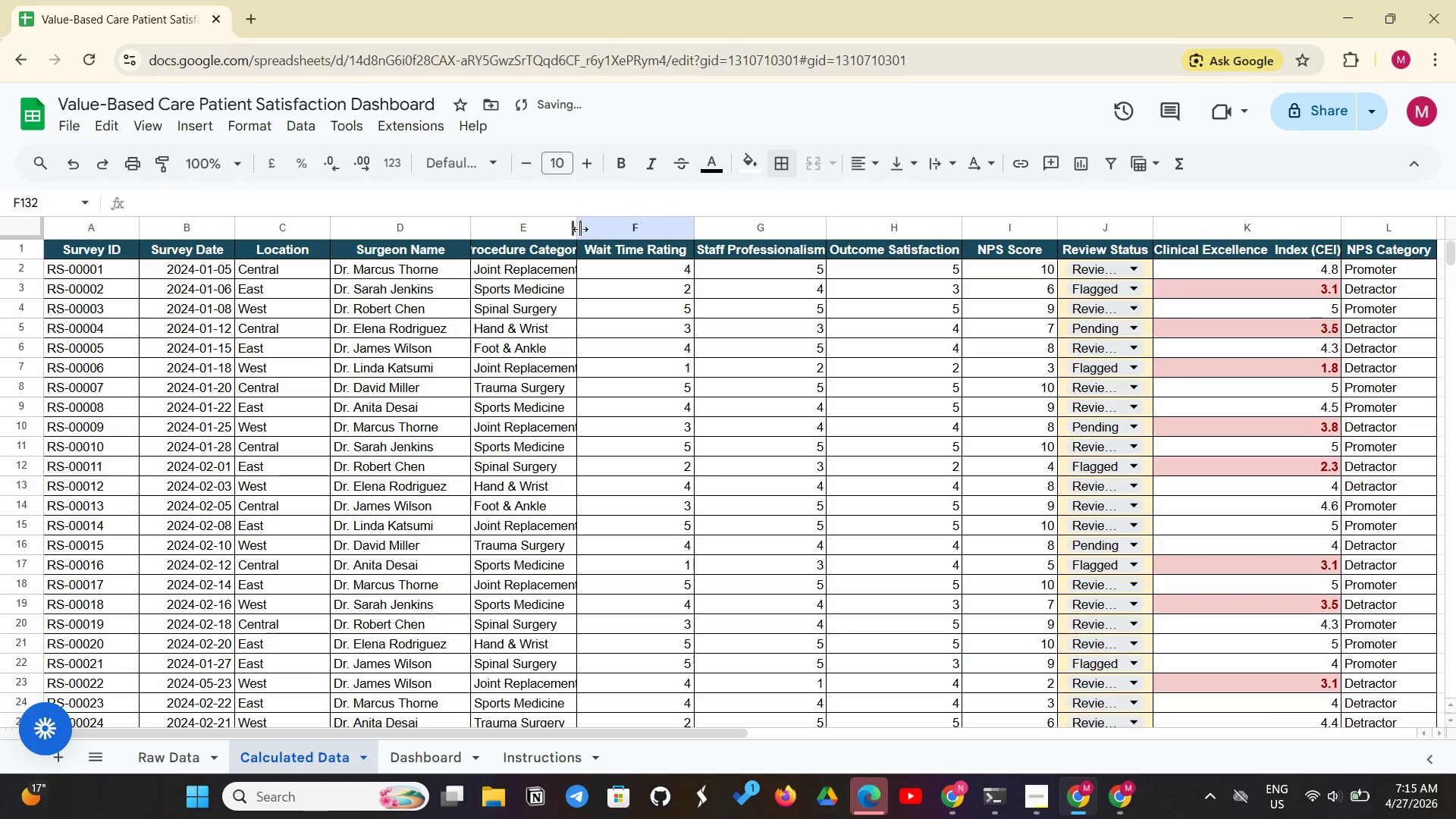 
left_click_drag(start_coordinate=[580, 229], to_coordinate=[607, 218])
 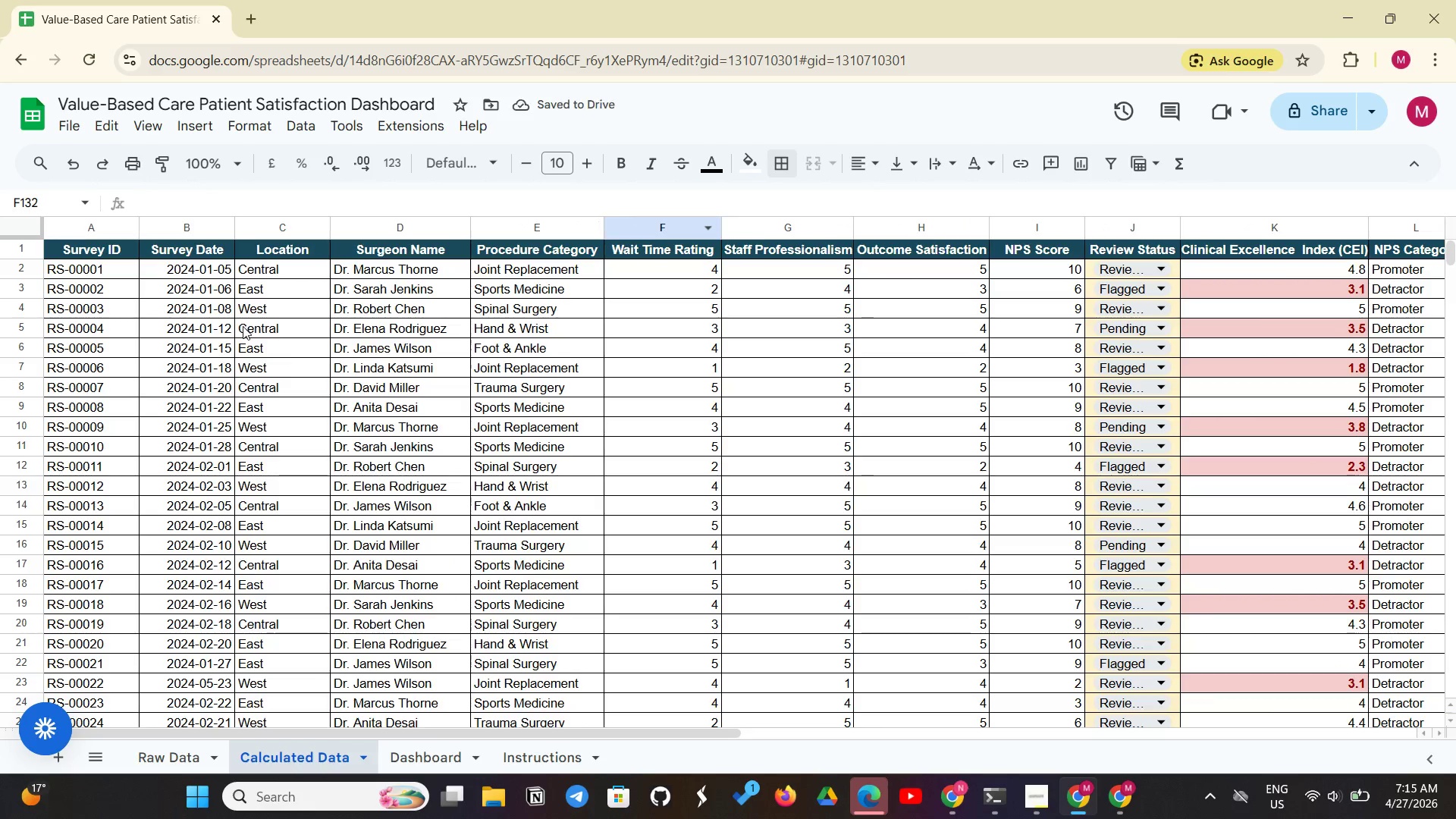 
scroll: coordinate [889, 494], scroll_direction: up, amount: 5.0
 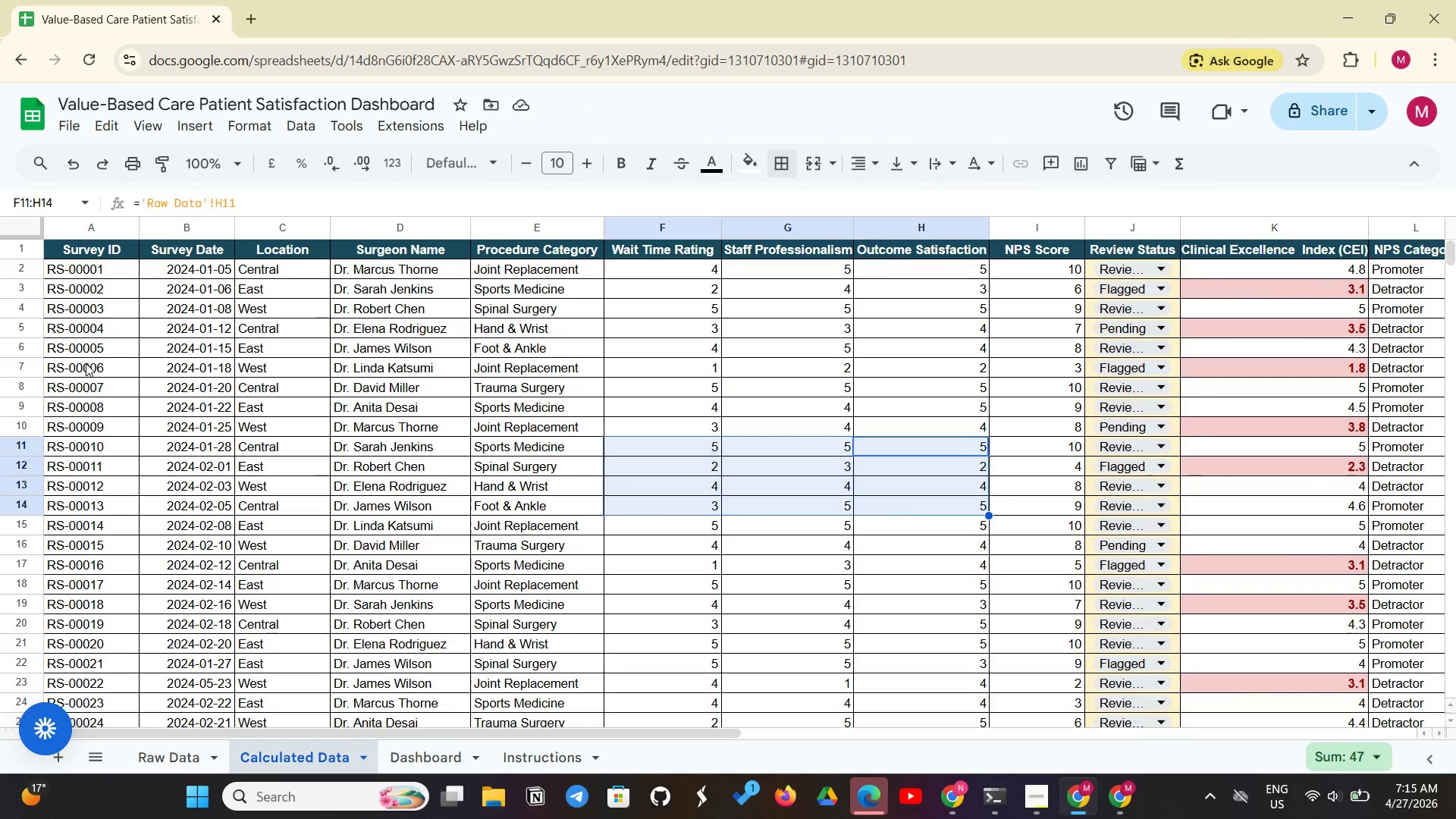 
left_click([152, 118])
 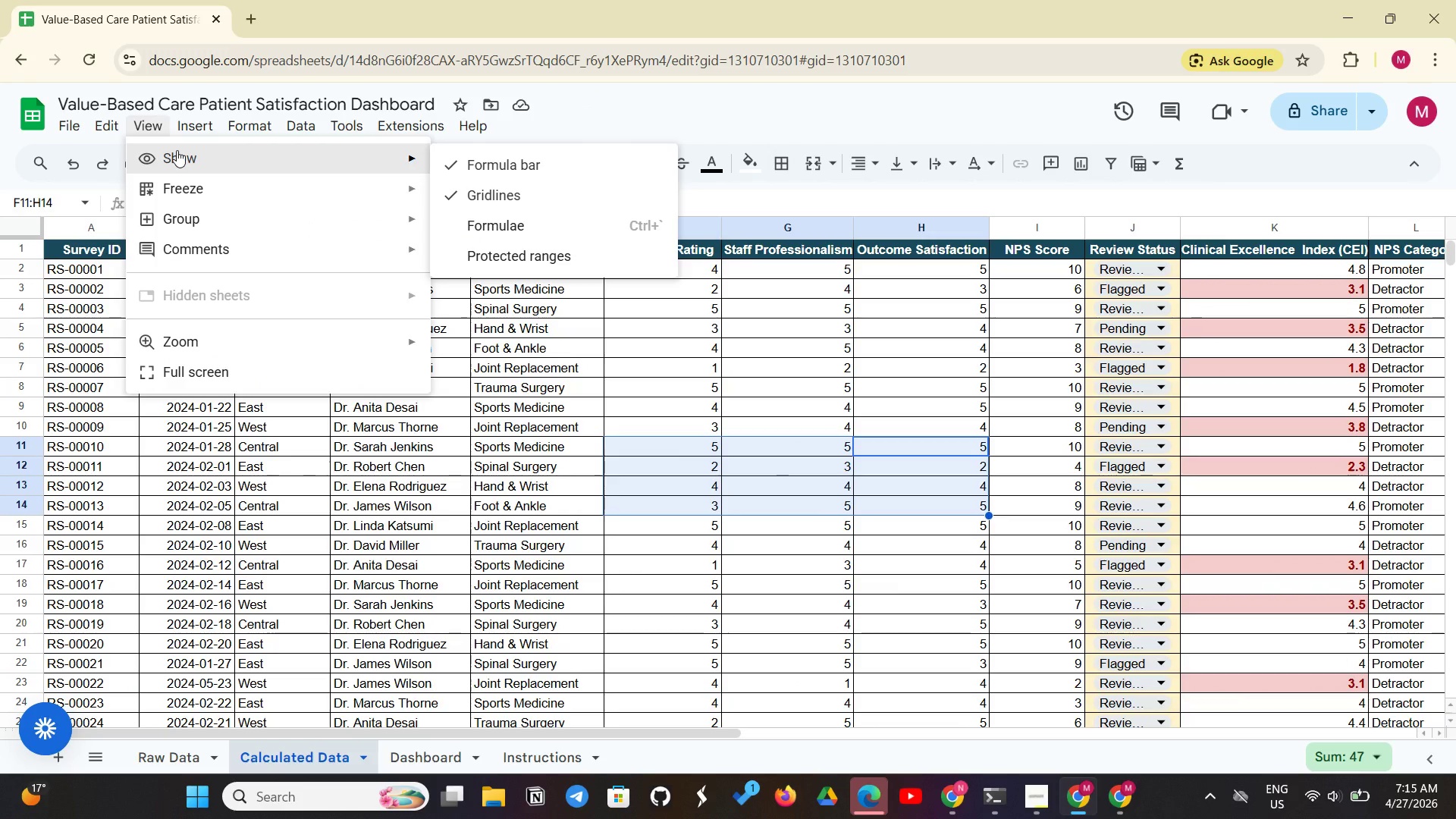 
left_click([177, 150])
 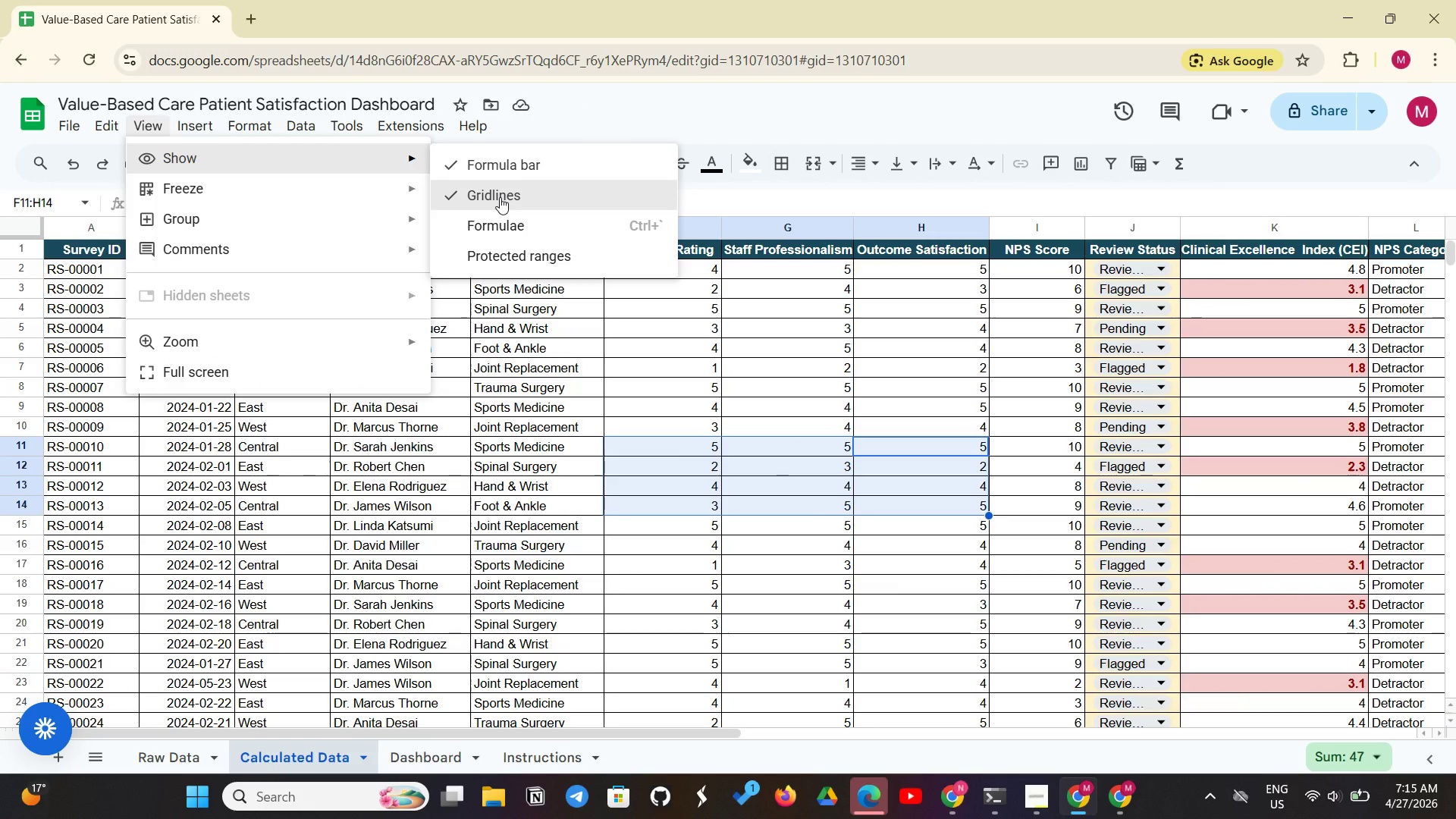 
left_click([500, 197])
 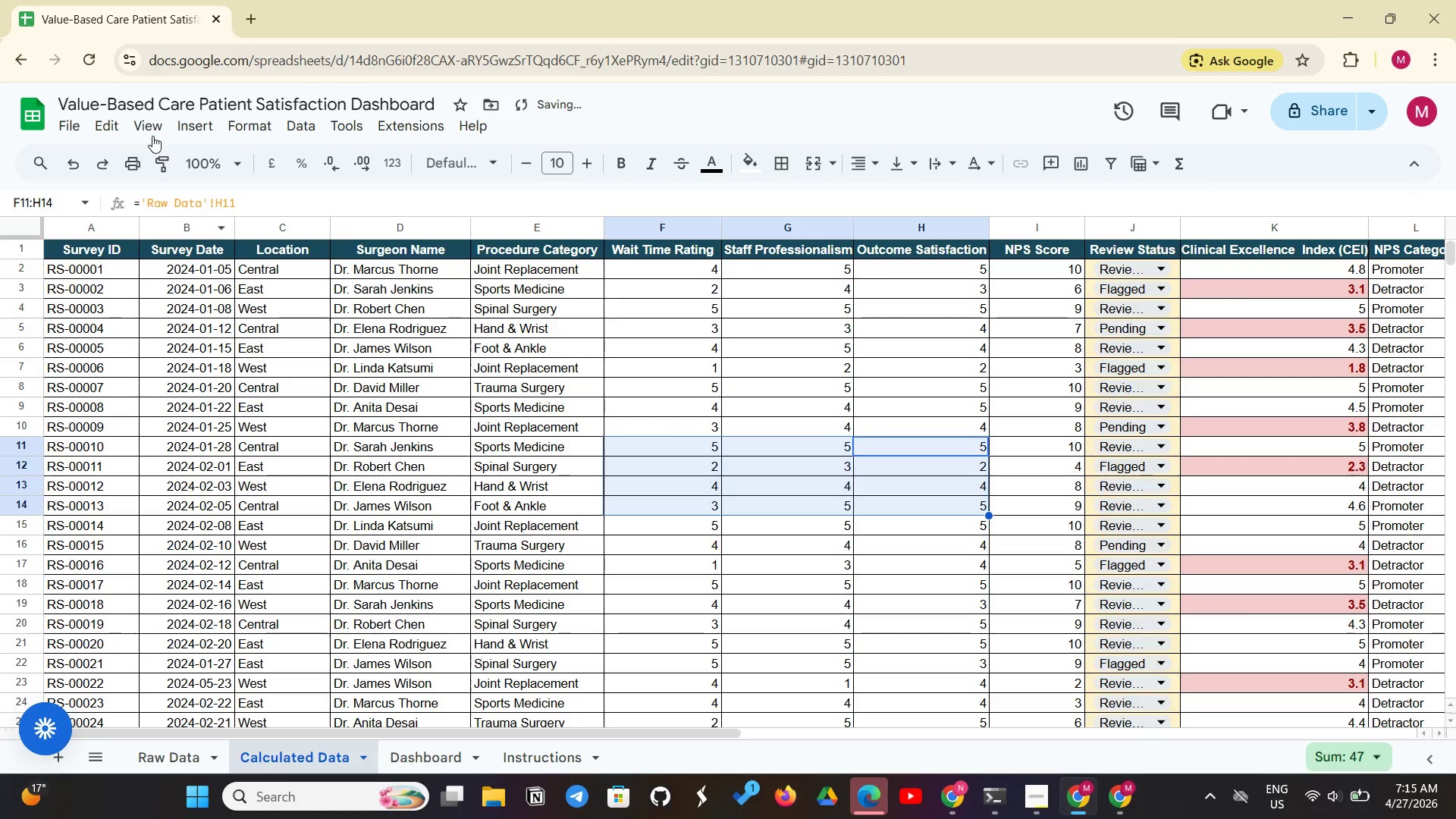 
left_click([169, 124])
 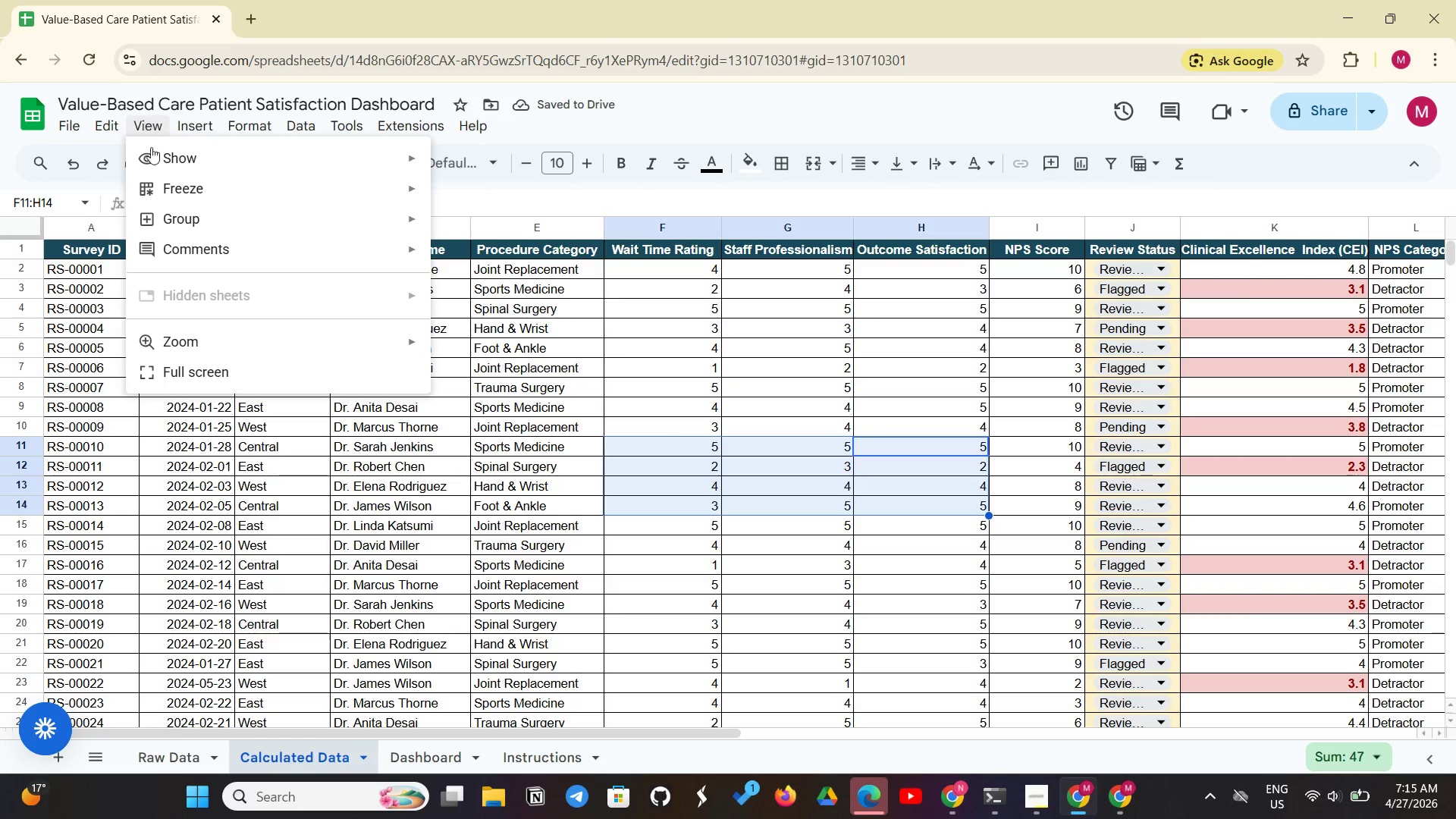 
left_click([161, 190])
 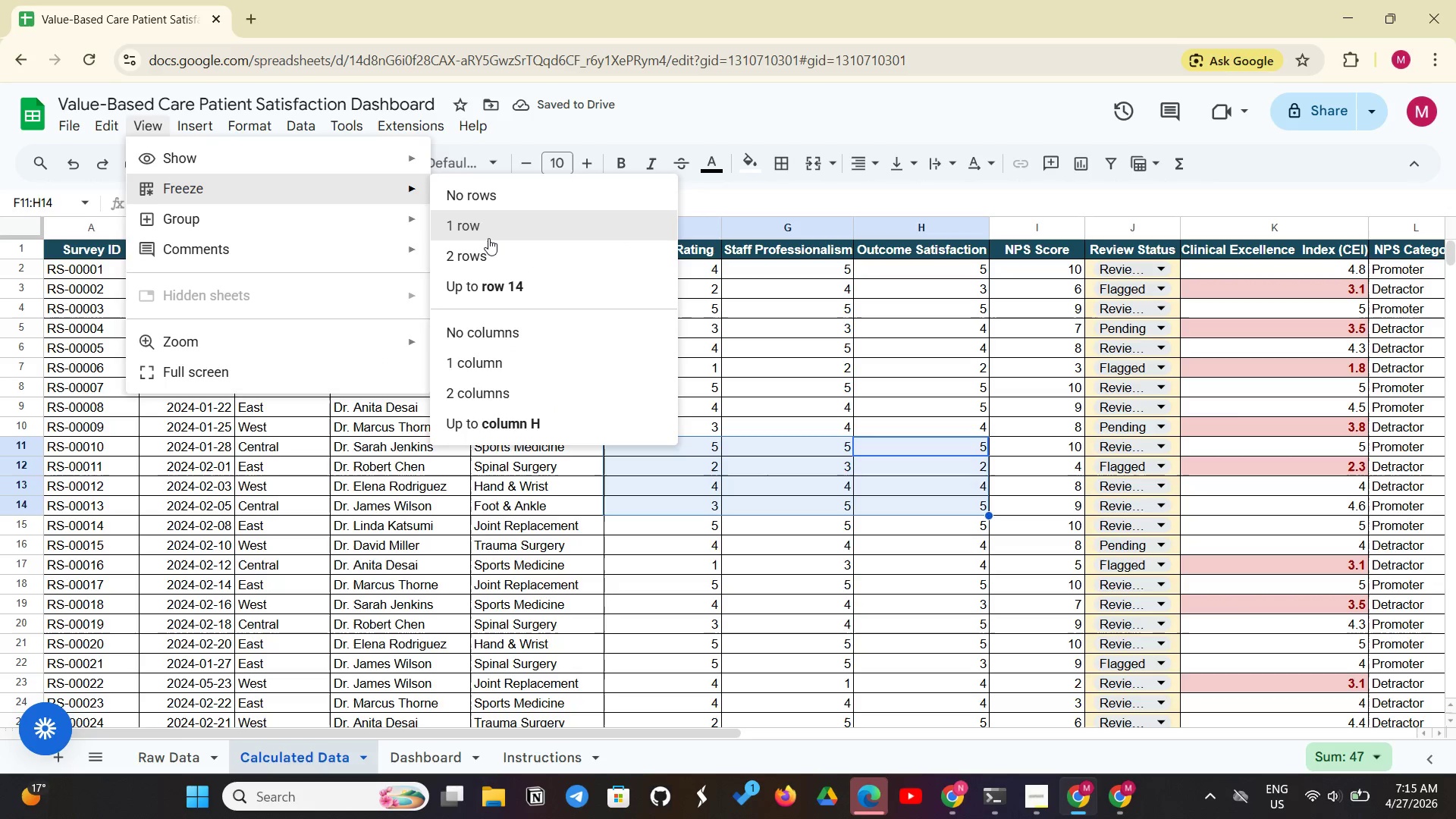 
left_click([488, 238])
 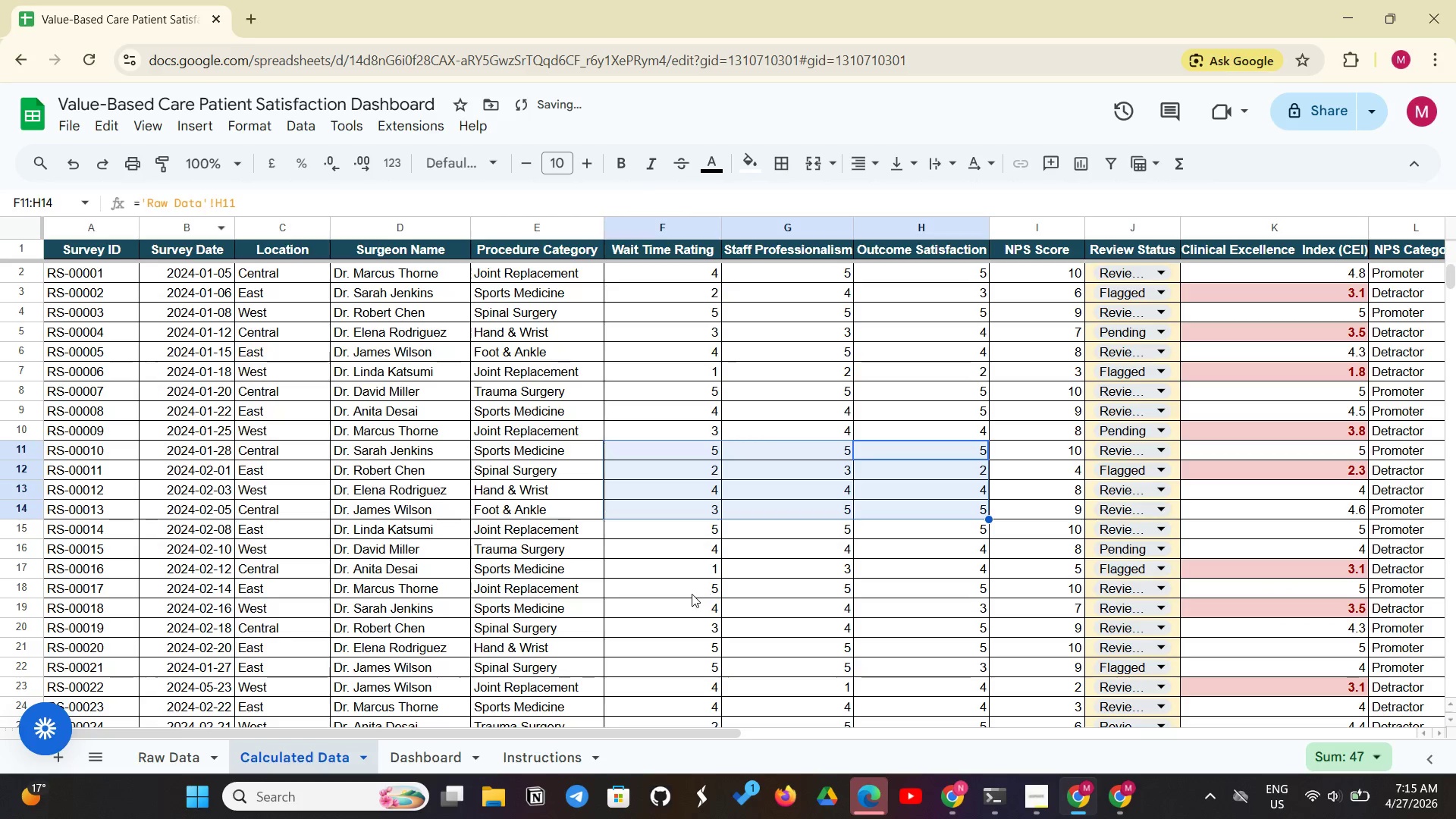 
left_click([692, 594])
 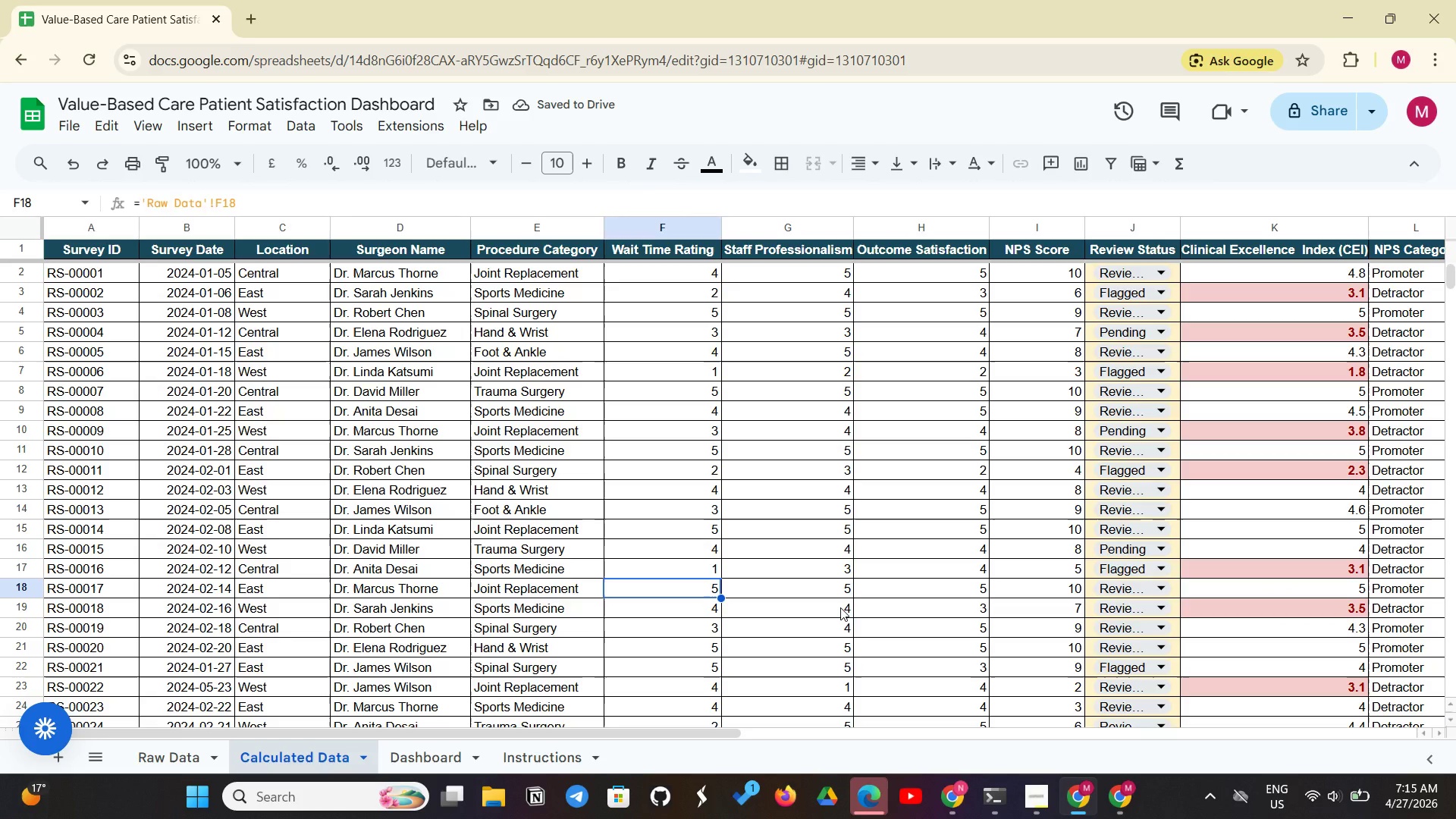 
scroll: coordinate [833, 610], scroll_direction: down, amount: 22.0
 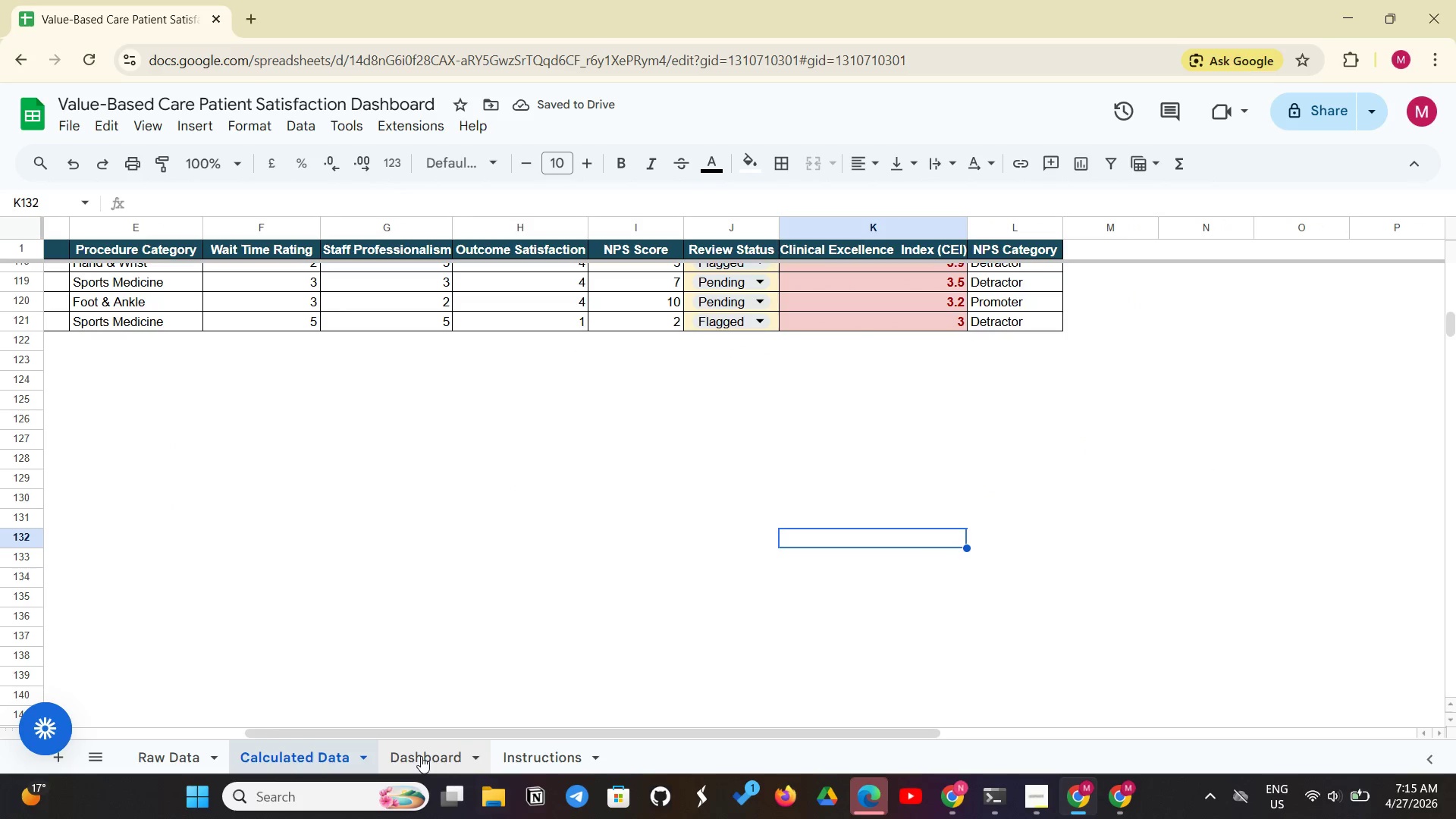 
wait(5.82)
 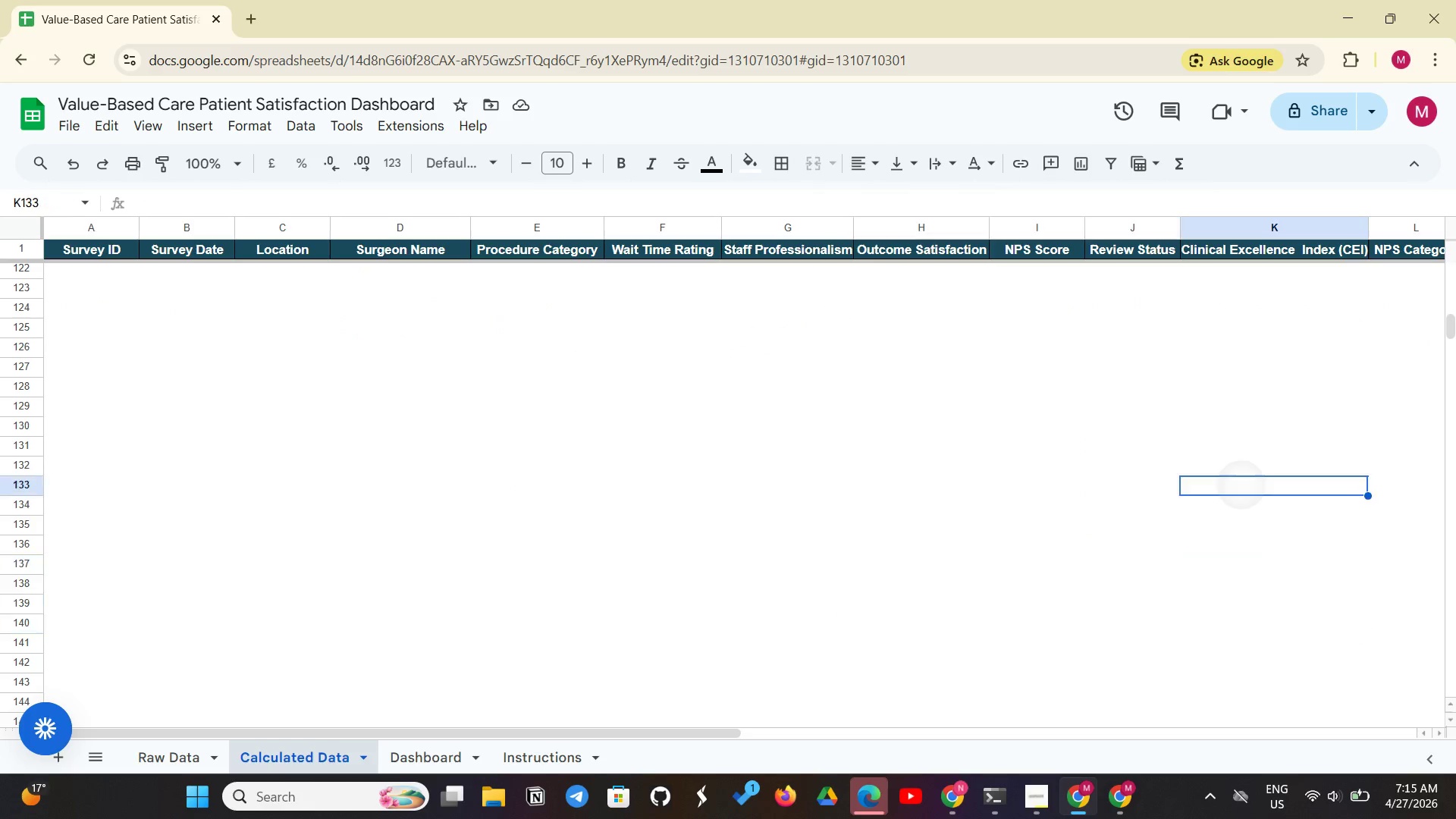 
left_click([174, 747])
 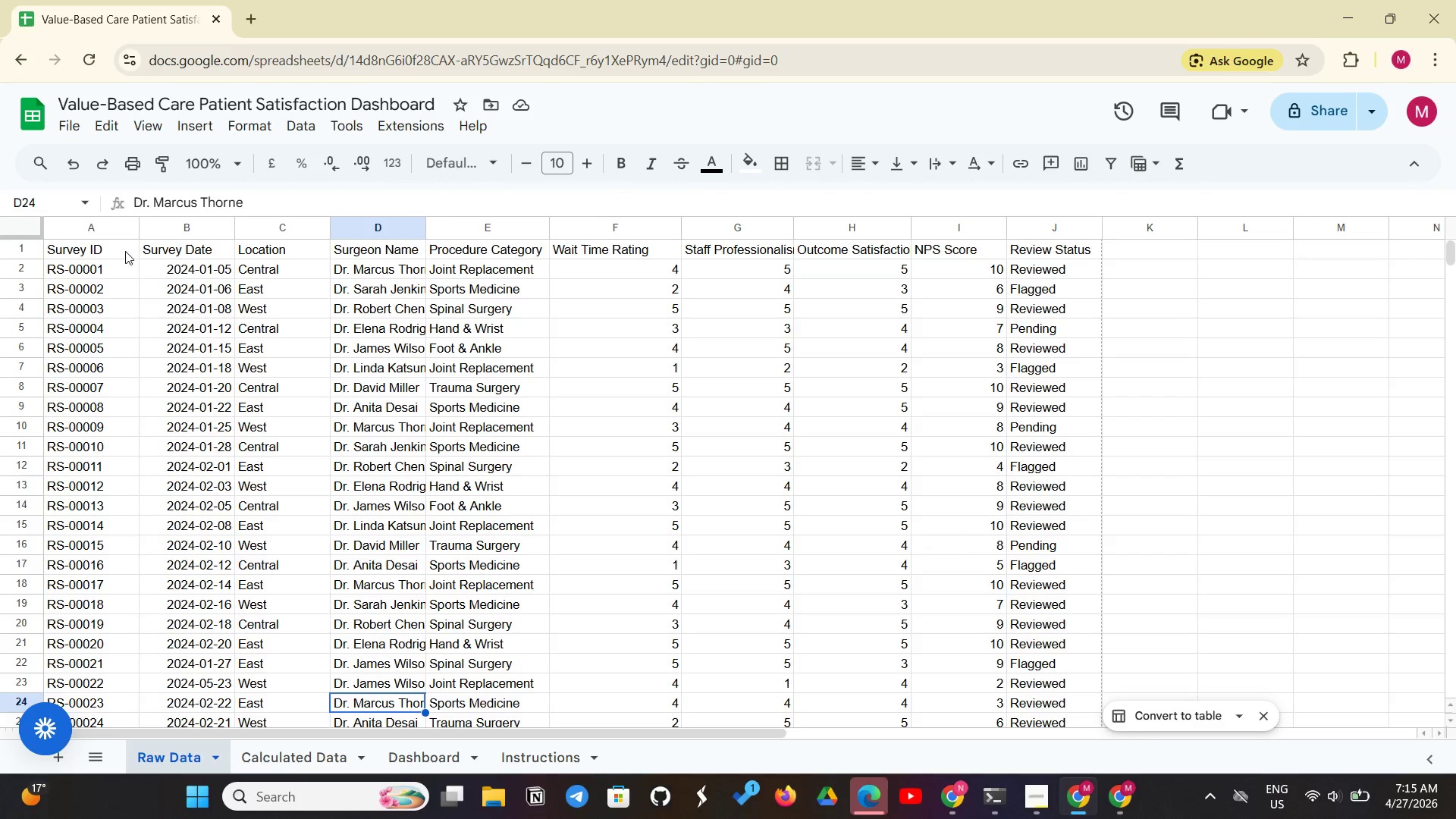 
left_click_drag(start_coordinate=[99, 253], to_coordinate=[1059, 260])
 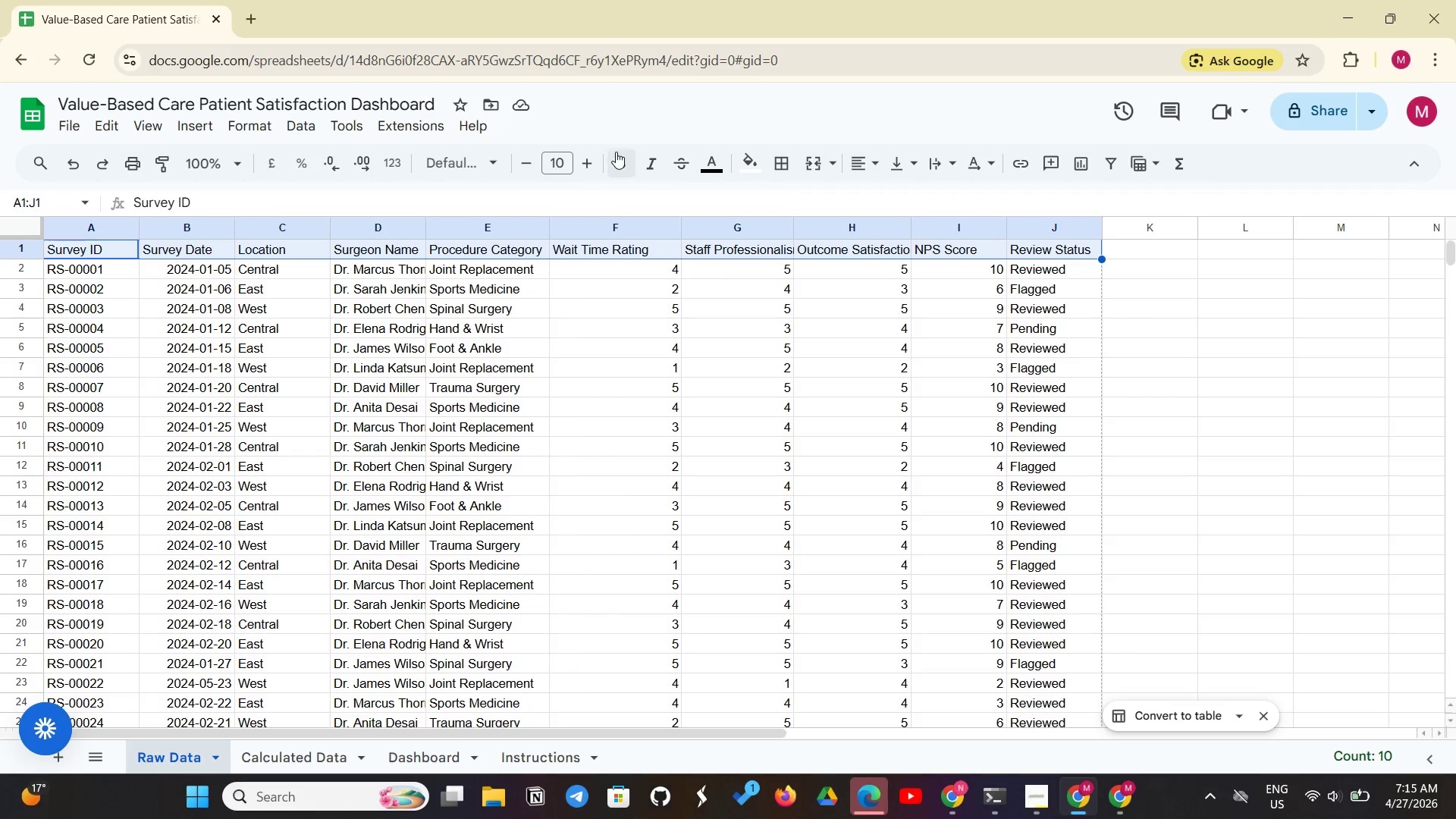 
left_click([616, 152])
 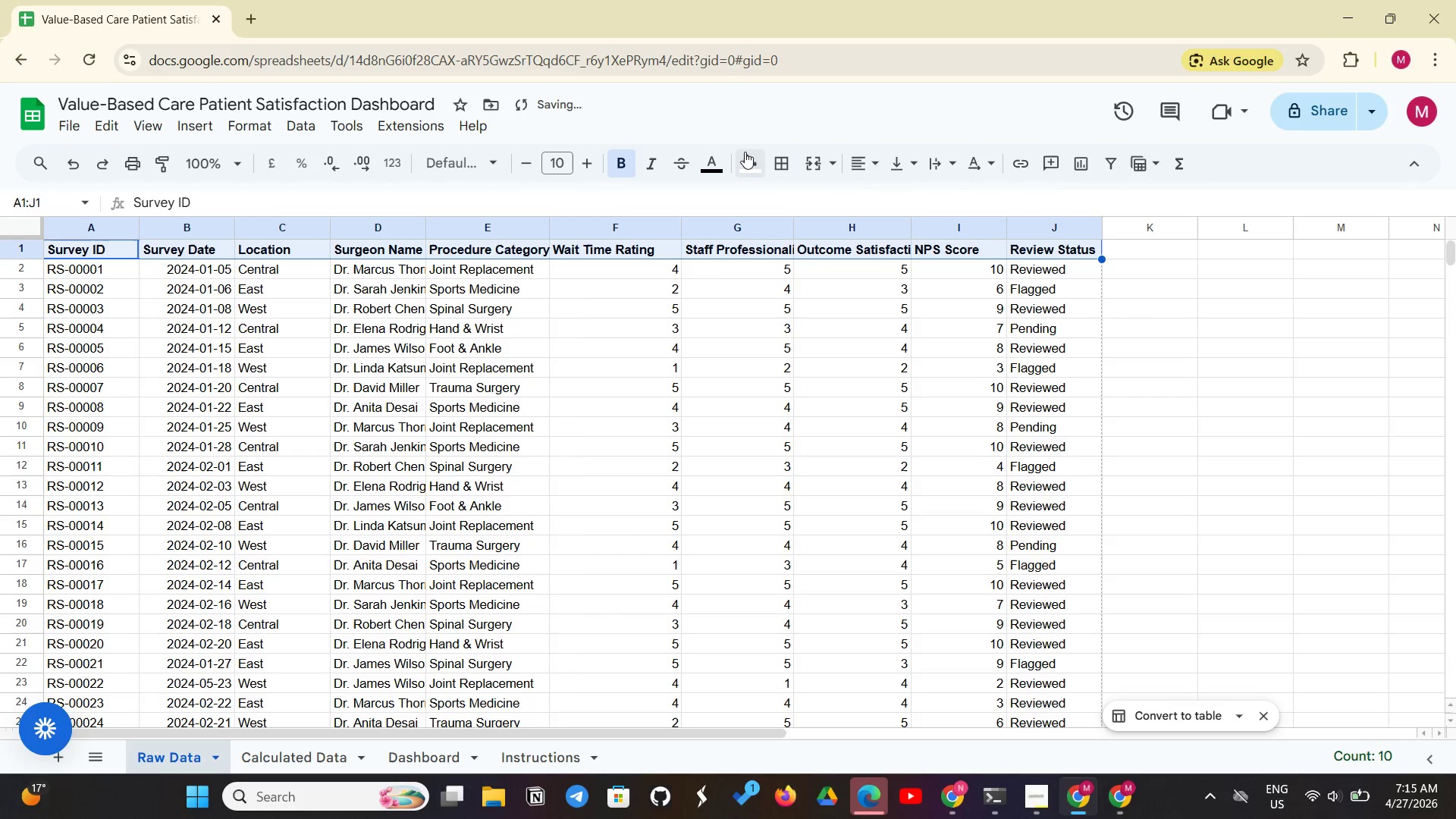 
left_click([744, 158])
 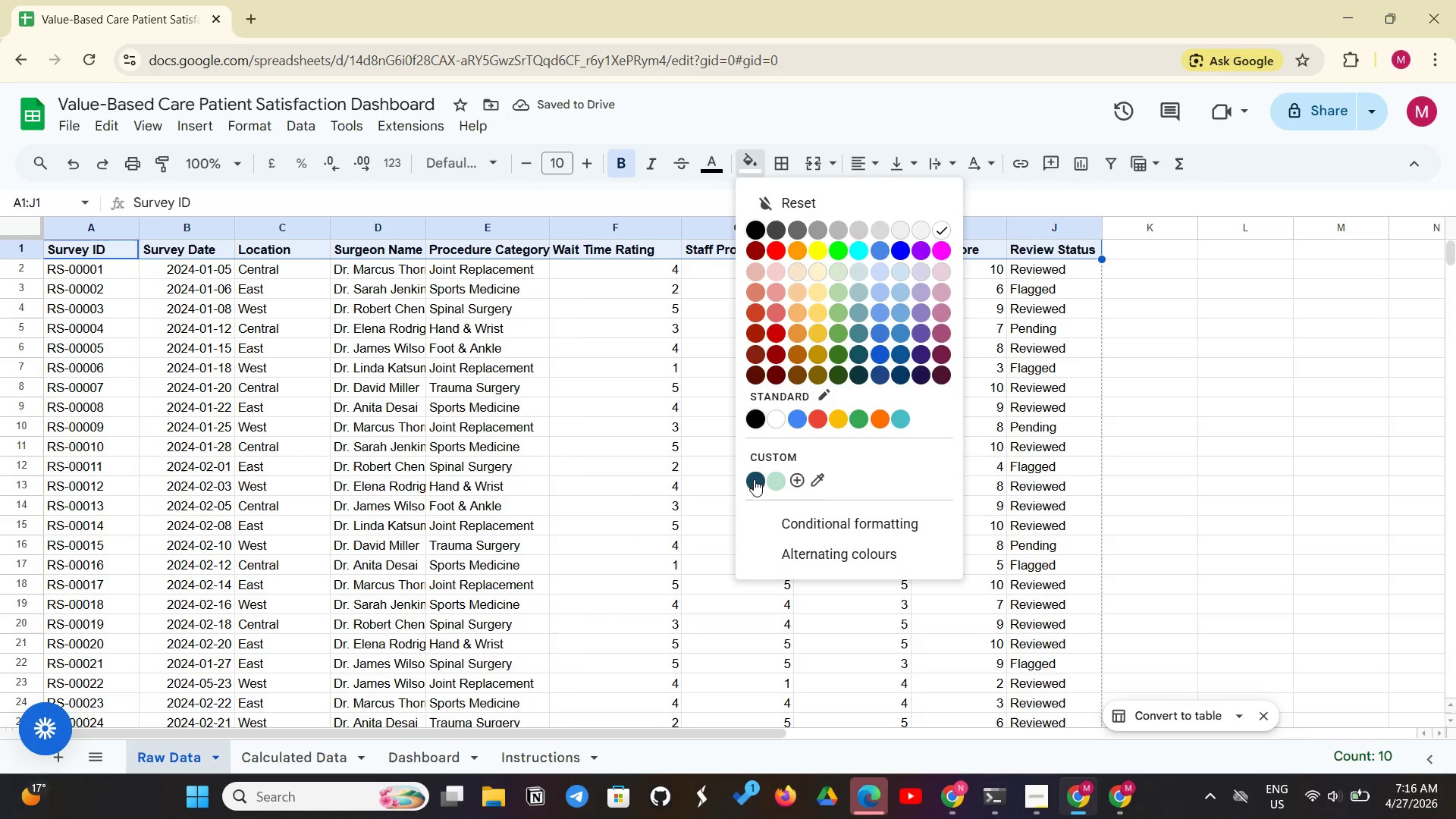 
left_click([754, 479])
 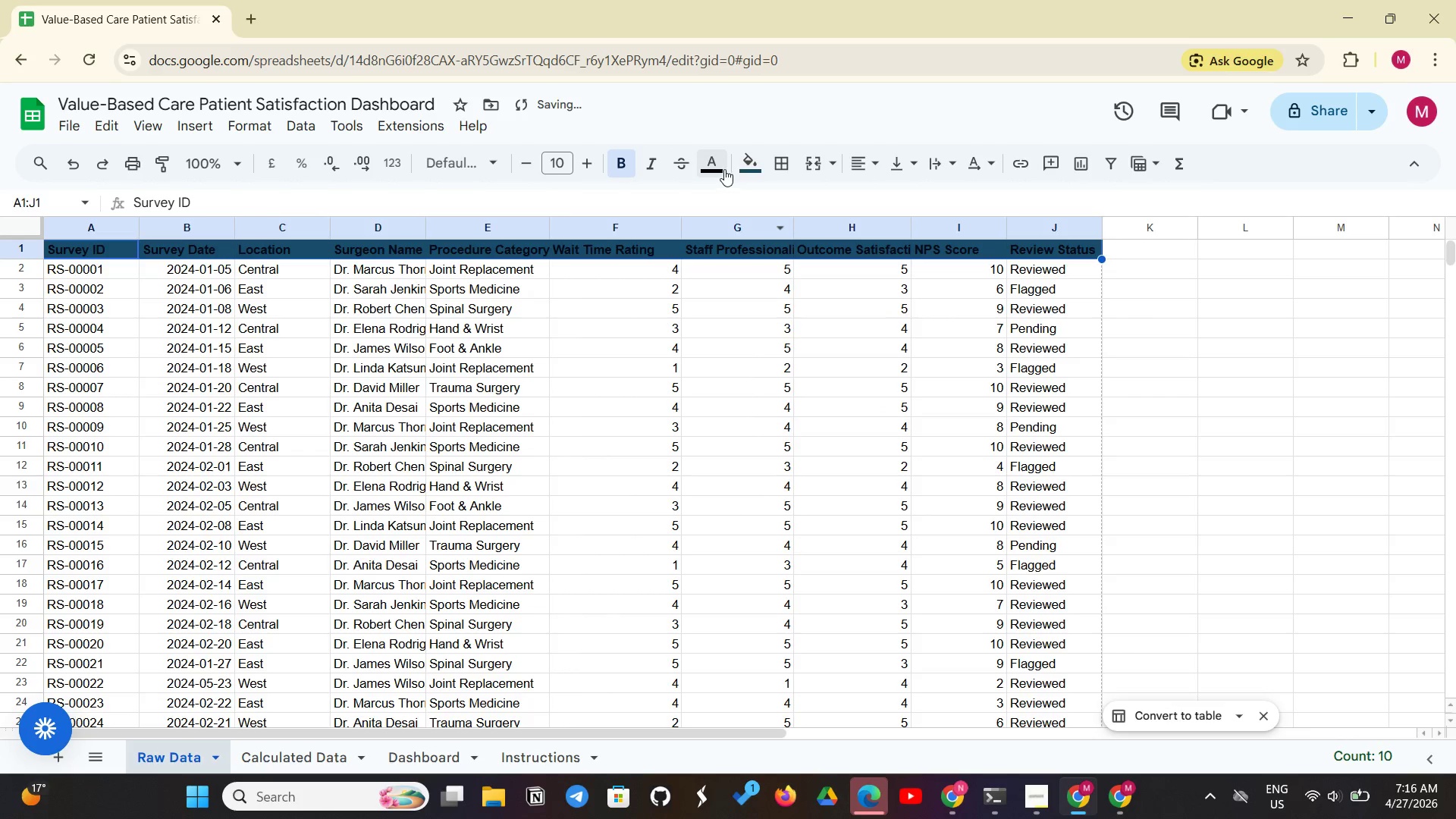 
left_click([716, 167])
 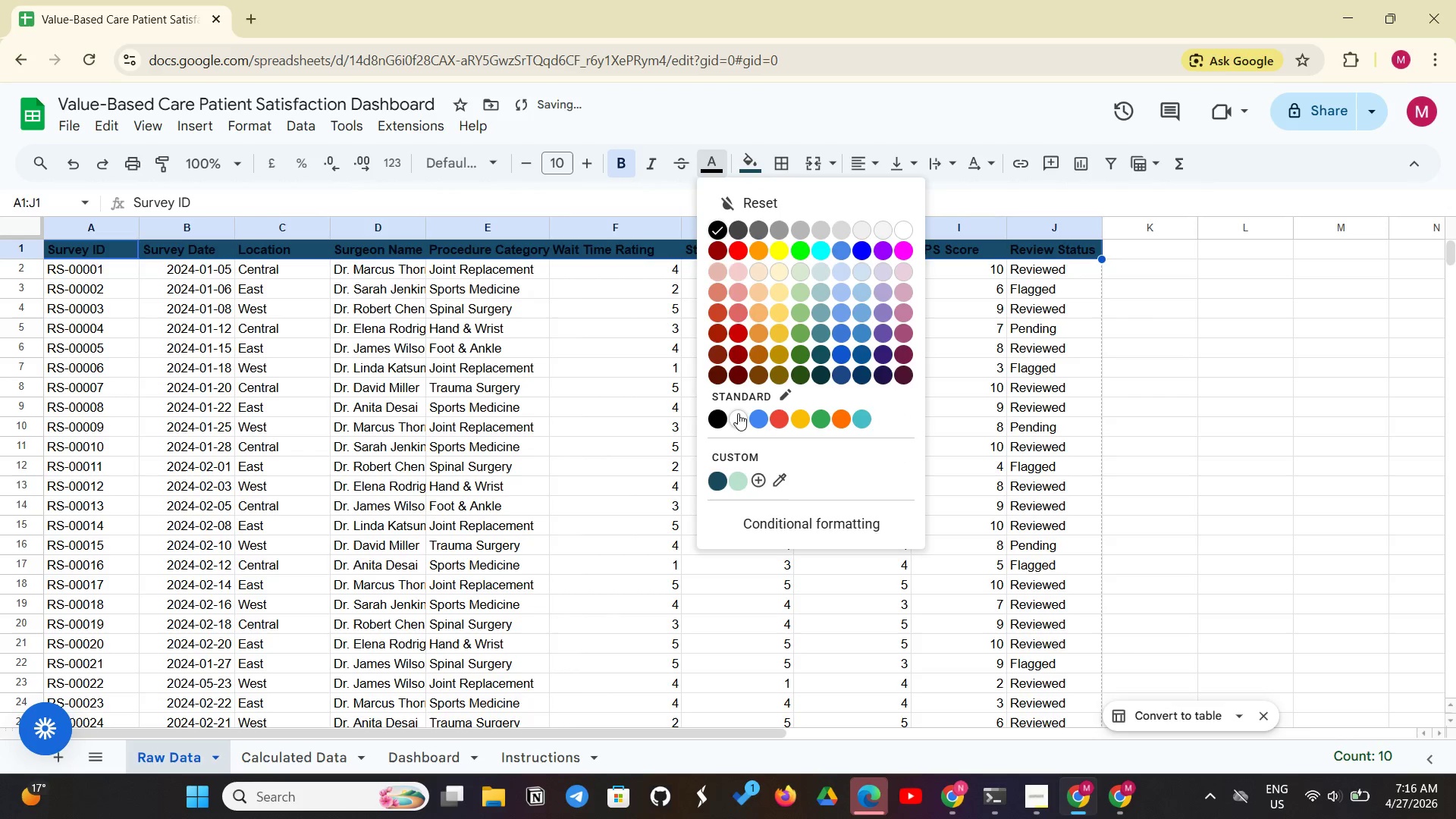 
left_click([738, 414])
 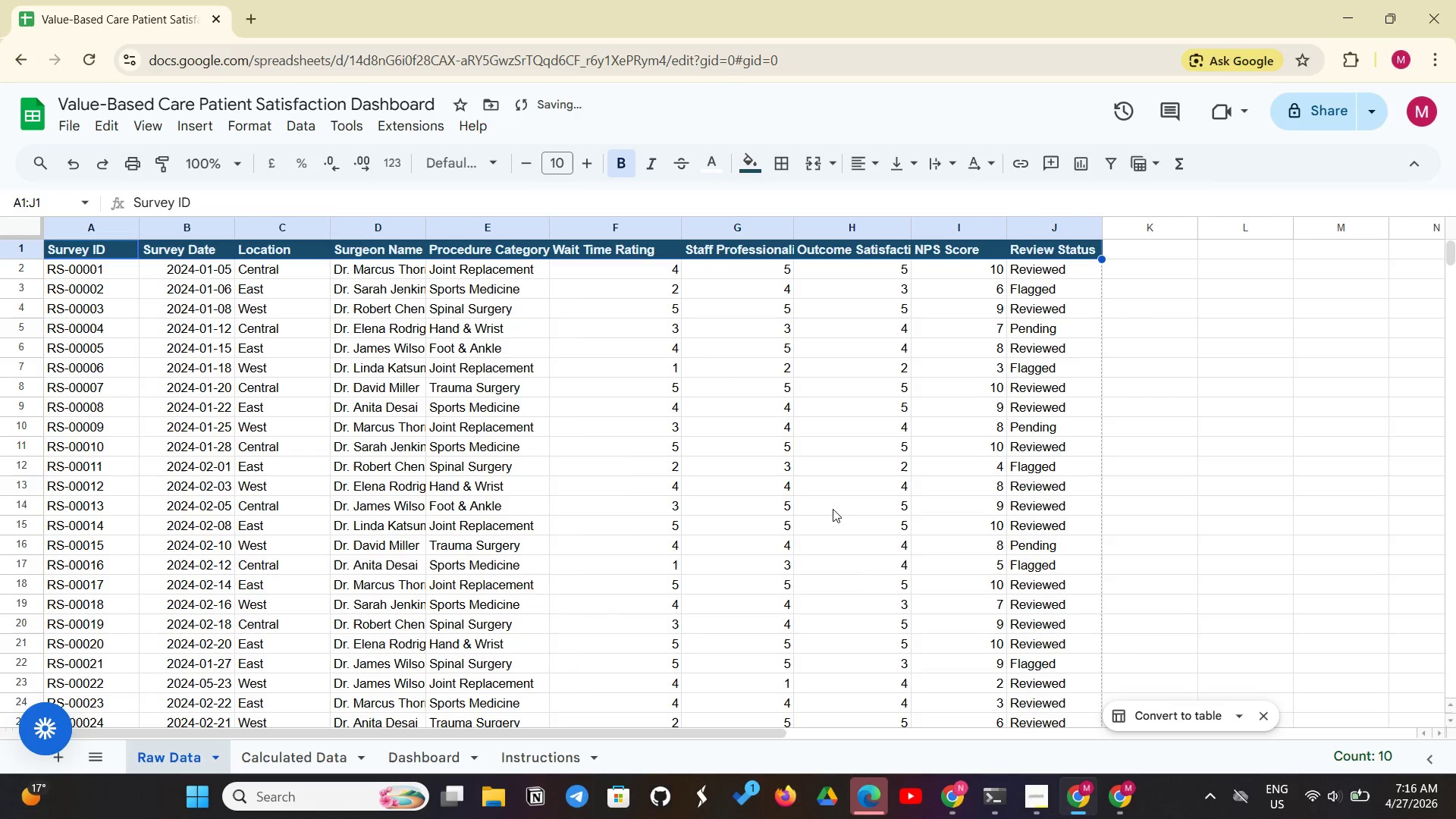 
key(Control+Shift+E)
 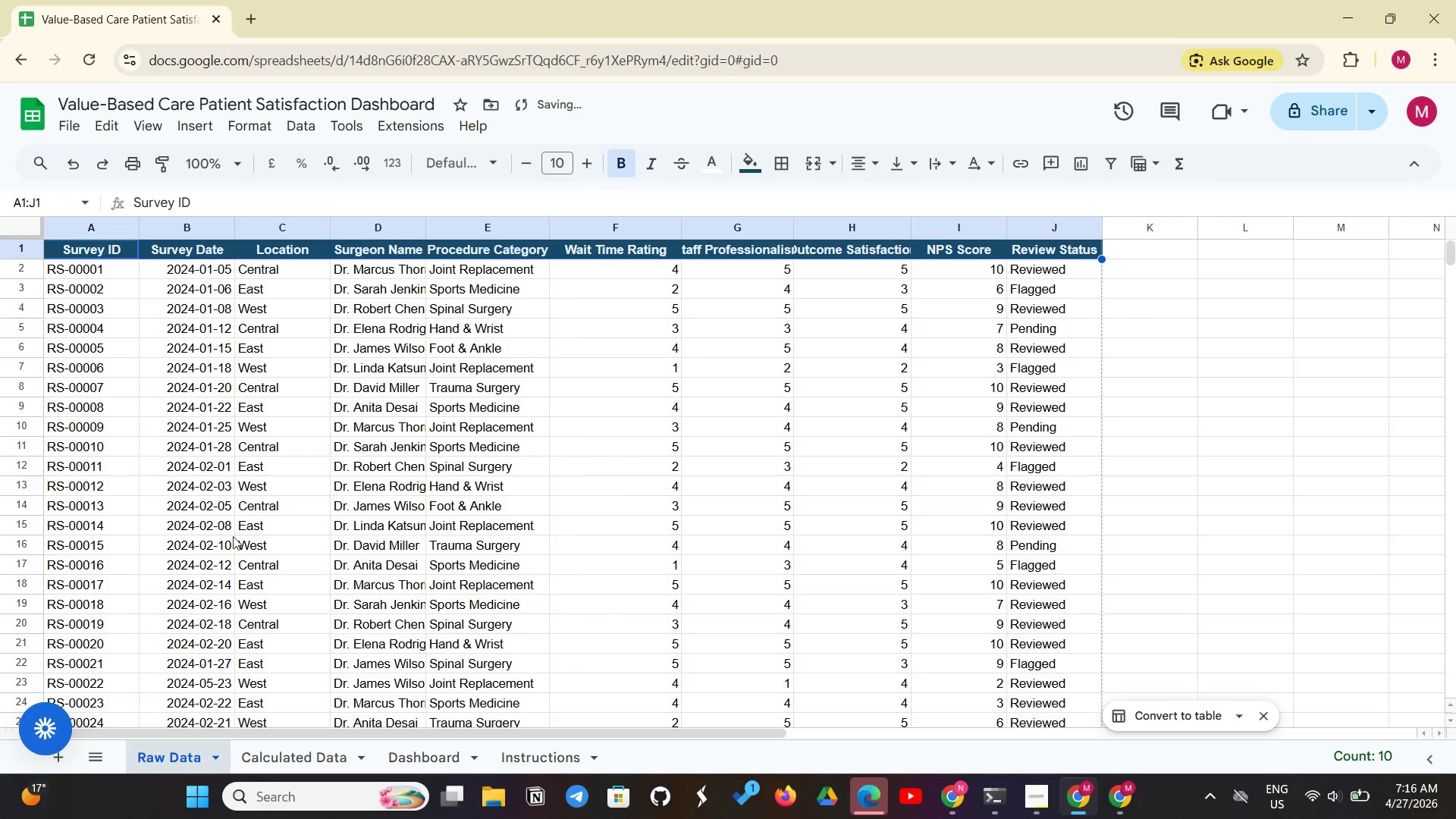 
left_click([192, 523])
 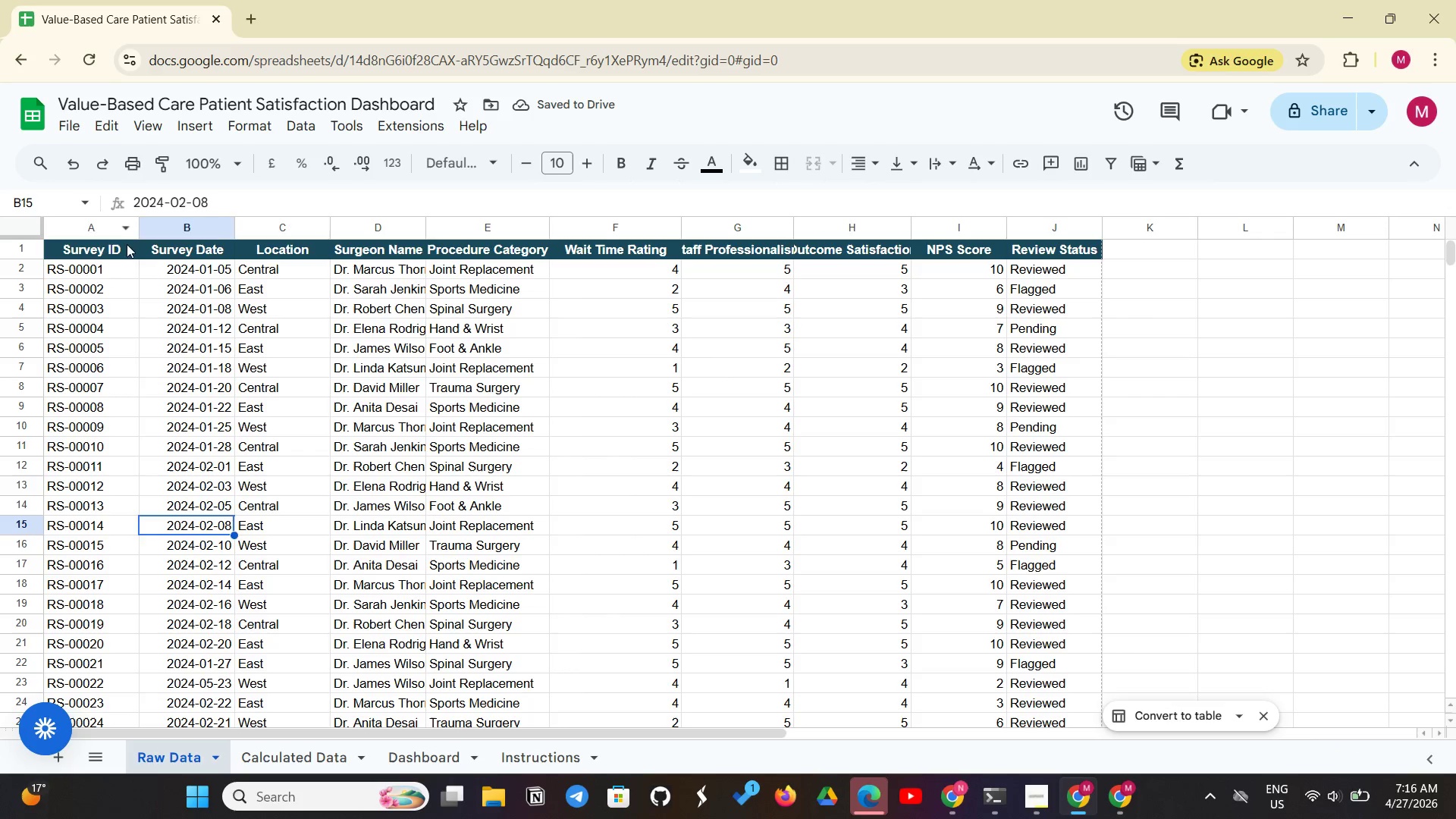 
left_click_drag(start_coordinate=[127, 245], to_coordinate=[1070, 450])
 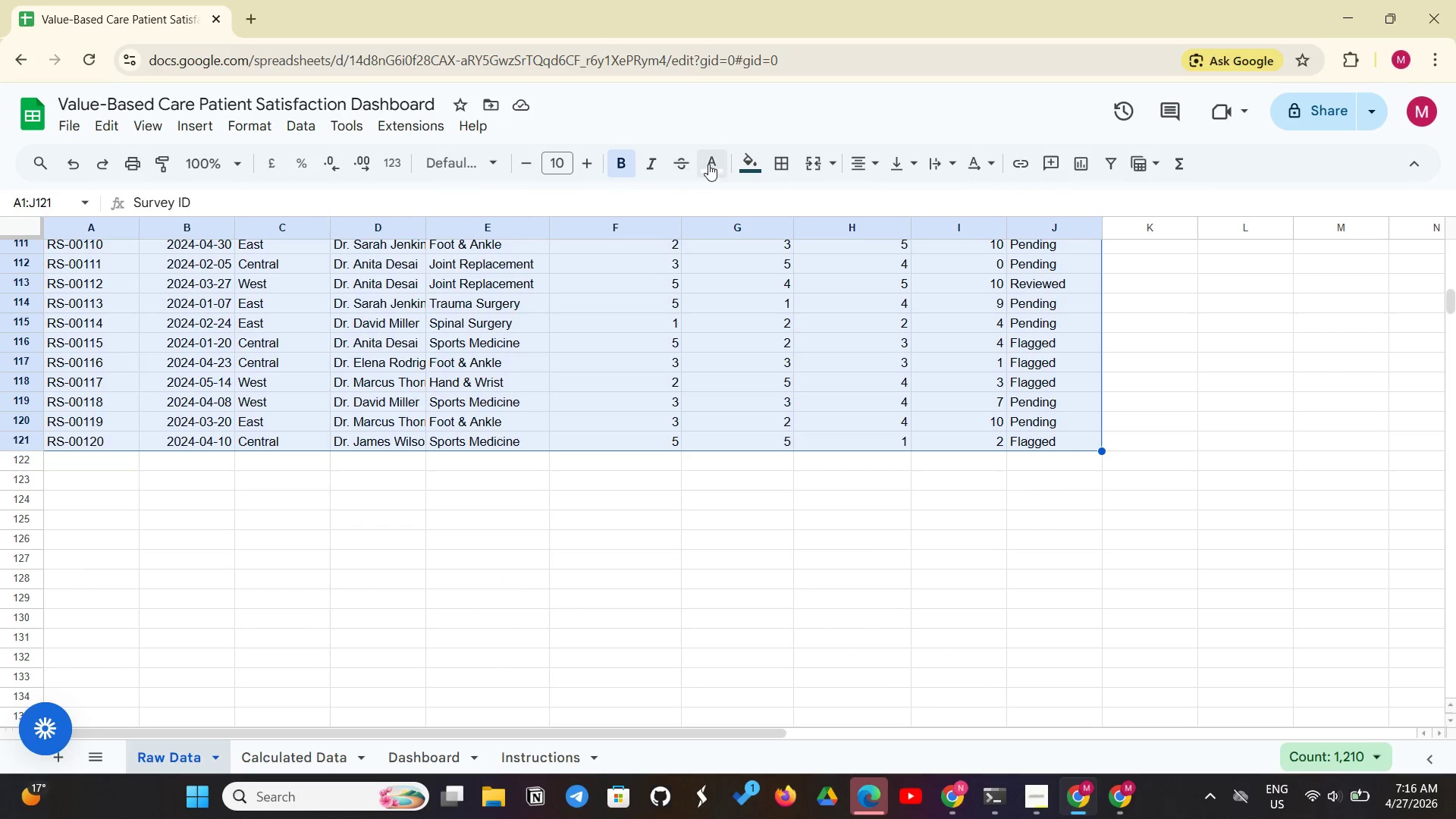 
left_click([789, 171])
 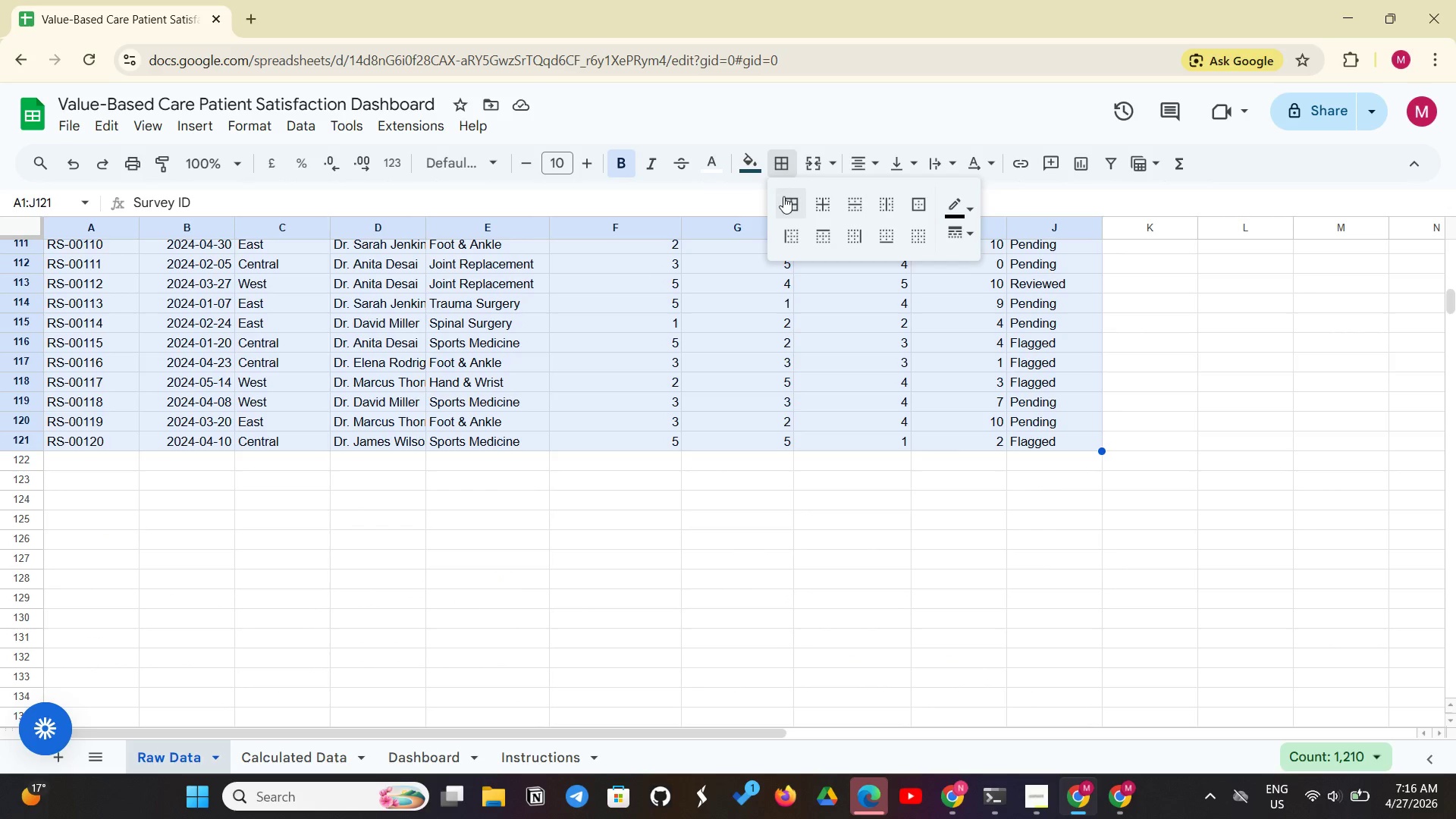 
left_click([783, 196])
 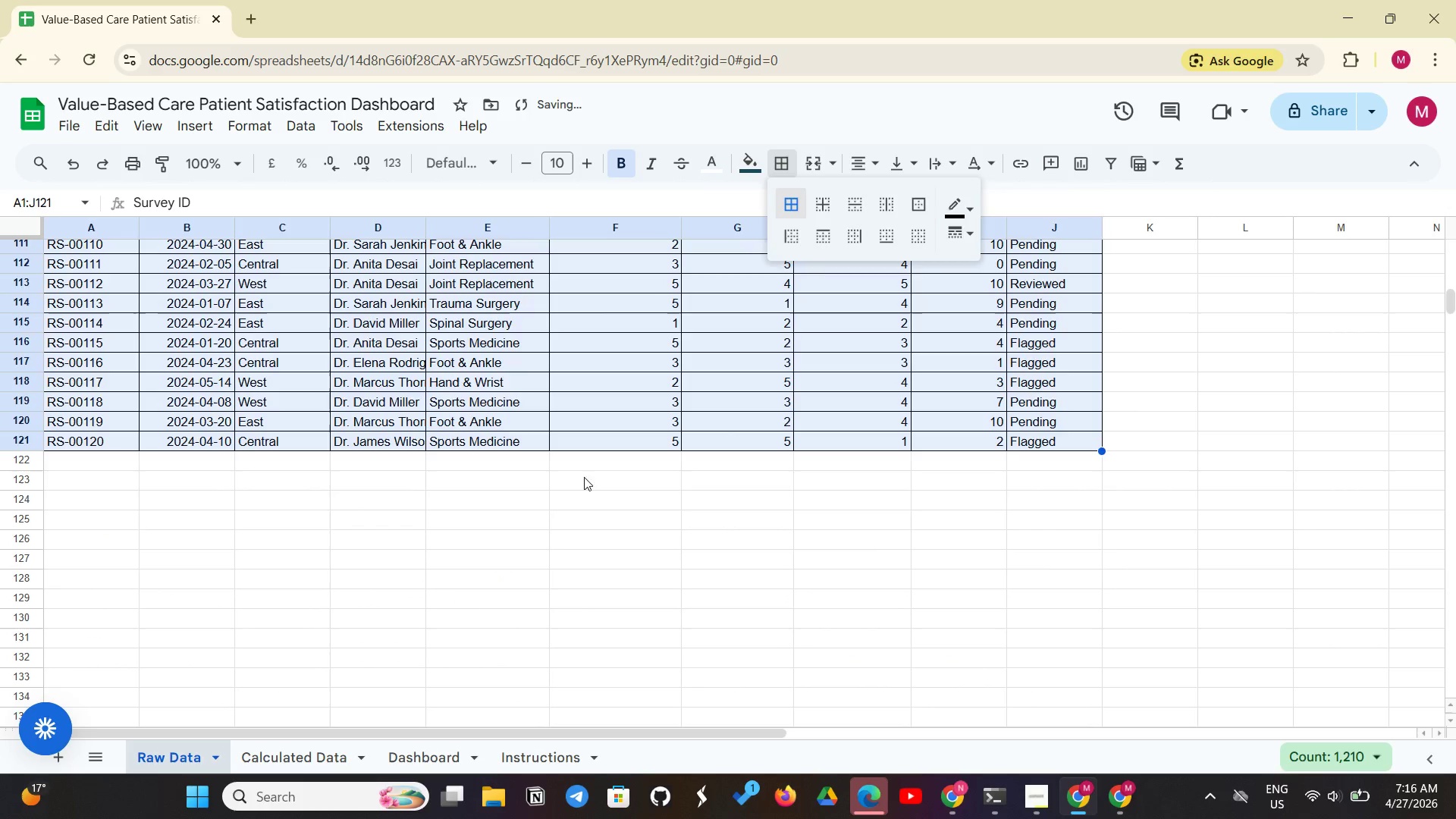 
left_click([579, 482])
 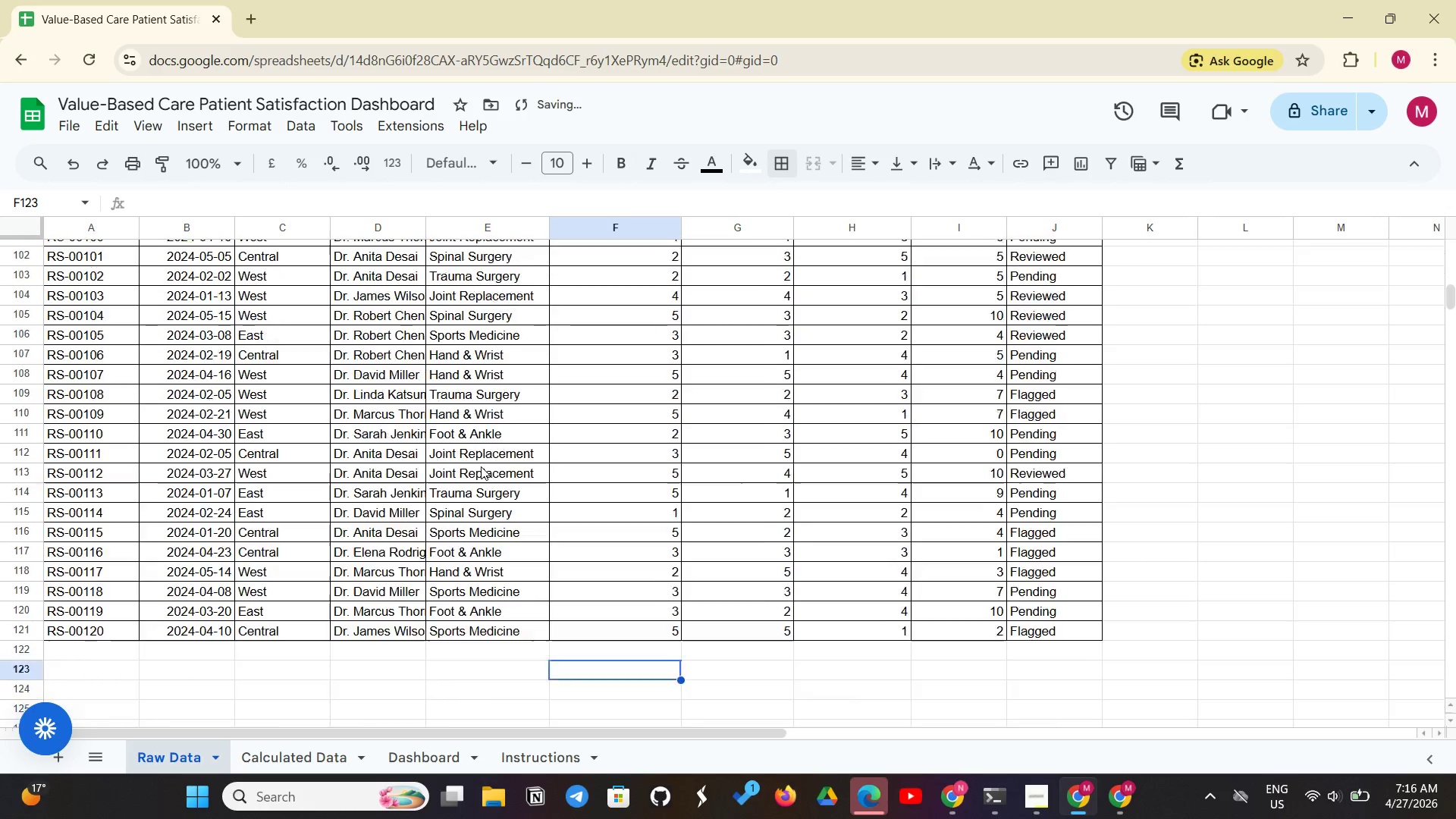 
scroll: coordinate [481, 466], scroll_direction: up, amount: 28.0
 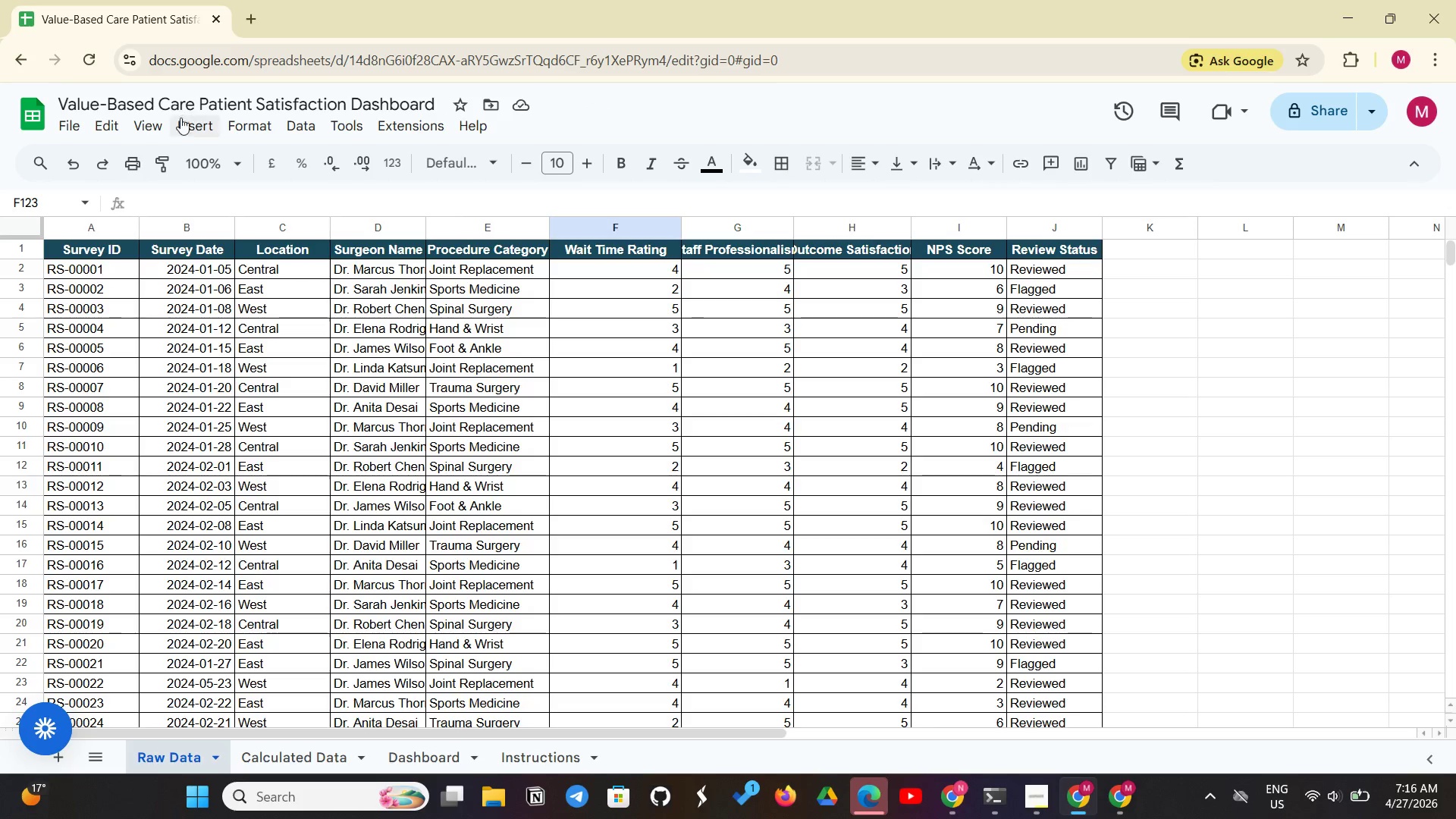 
left_click([147, 129])
 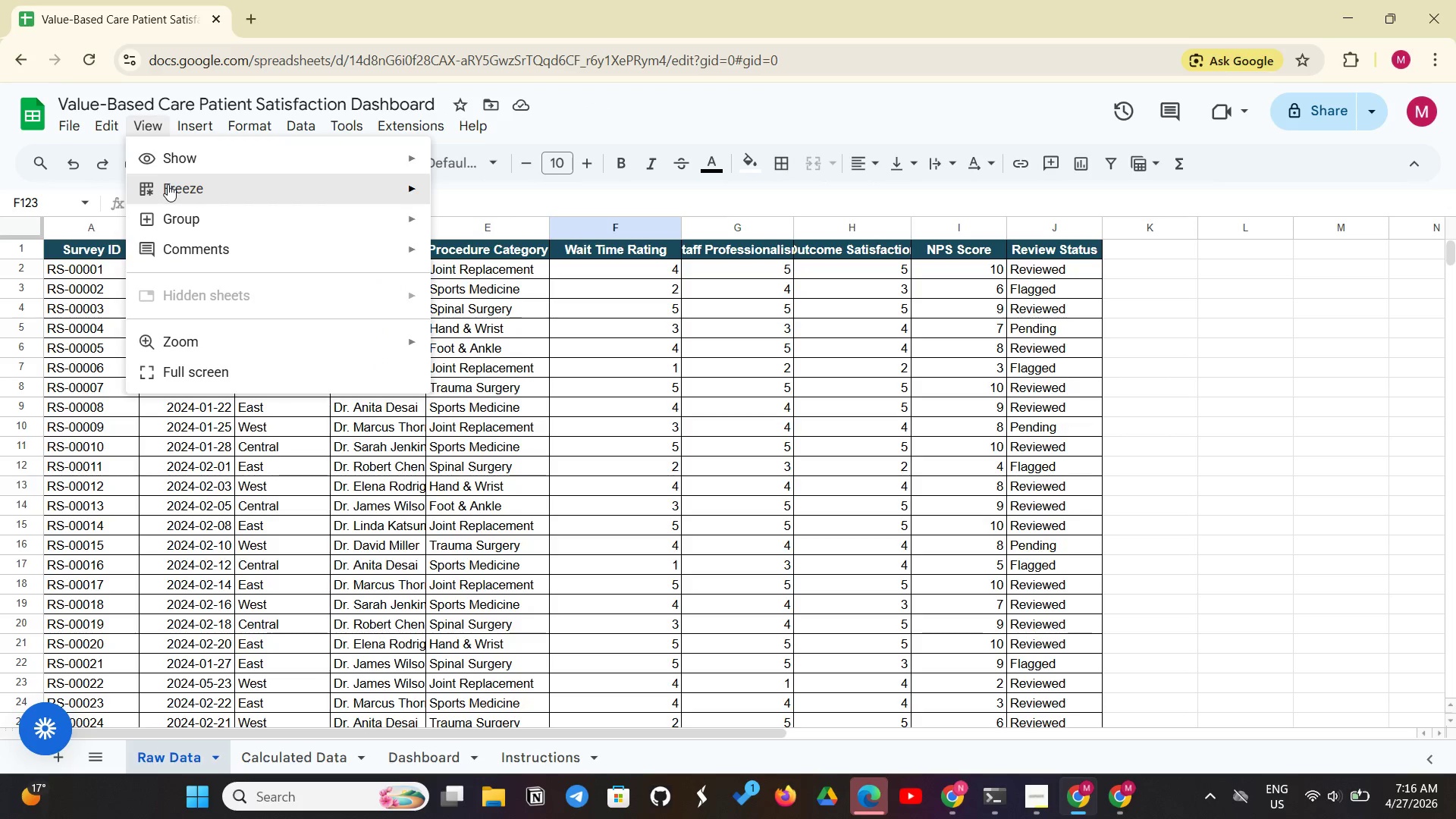 
left_click([168, 184])
 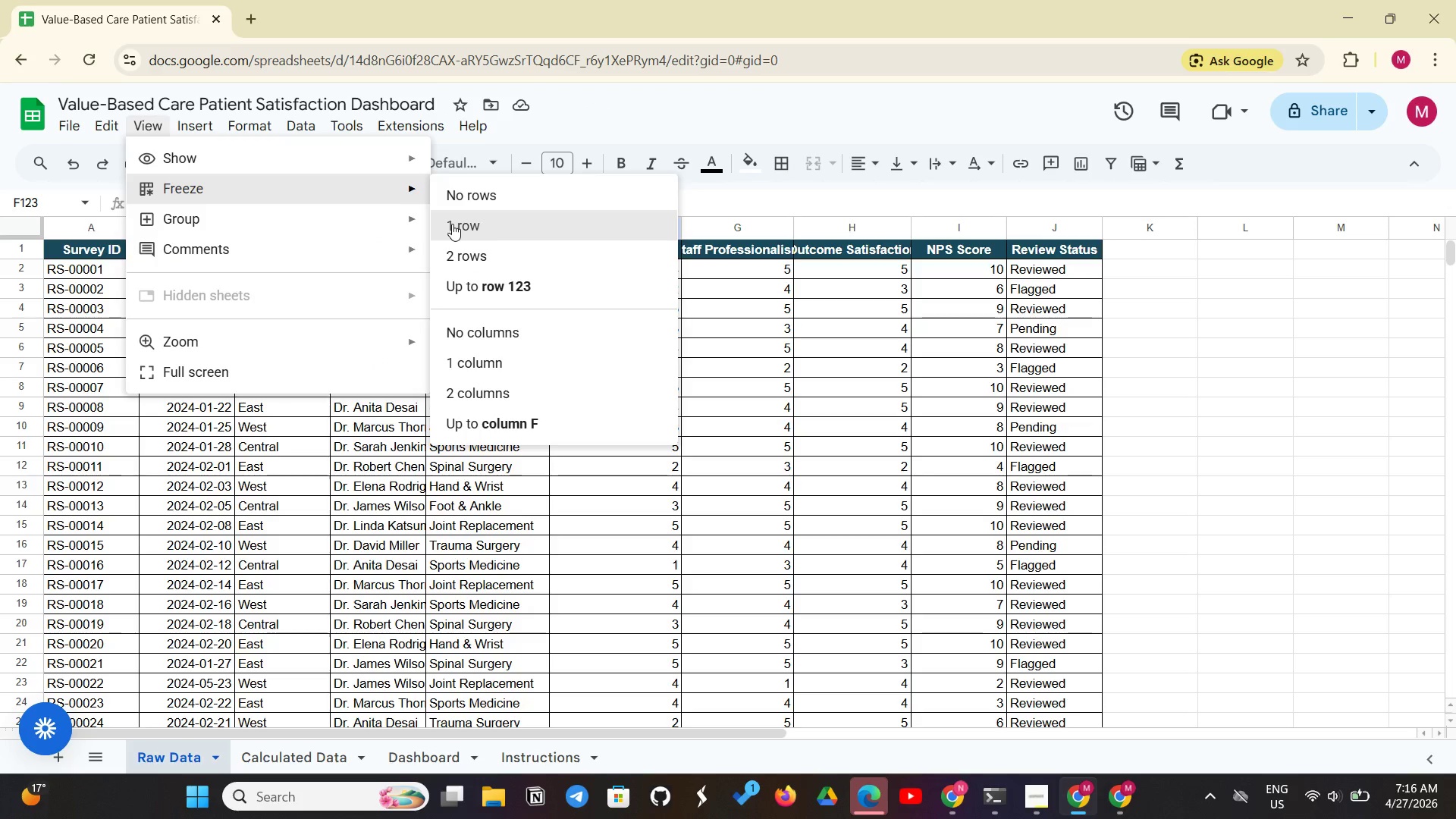 
left_click([452, 224])
 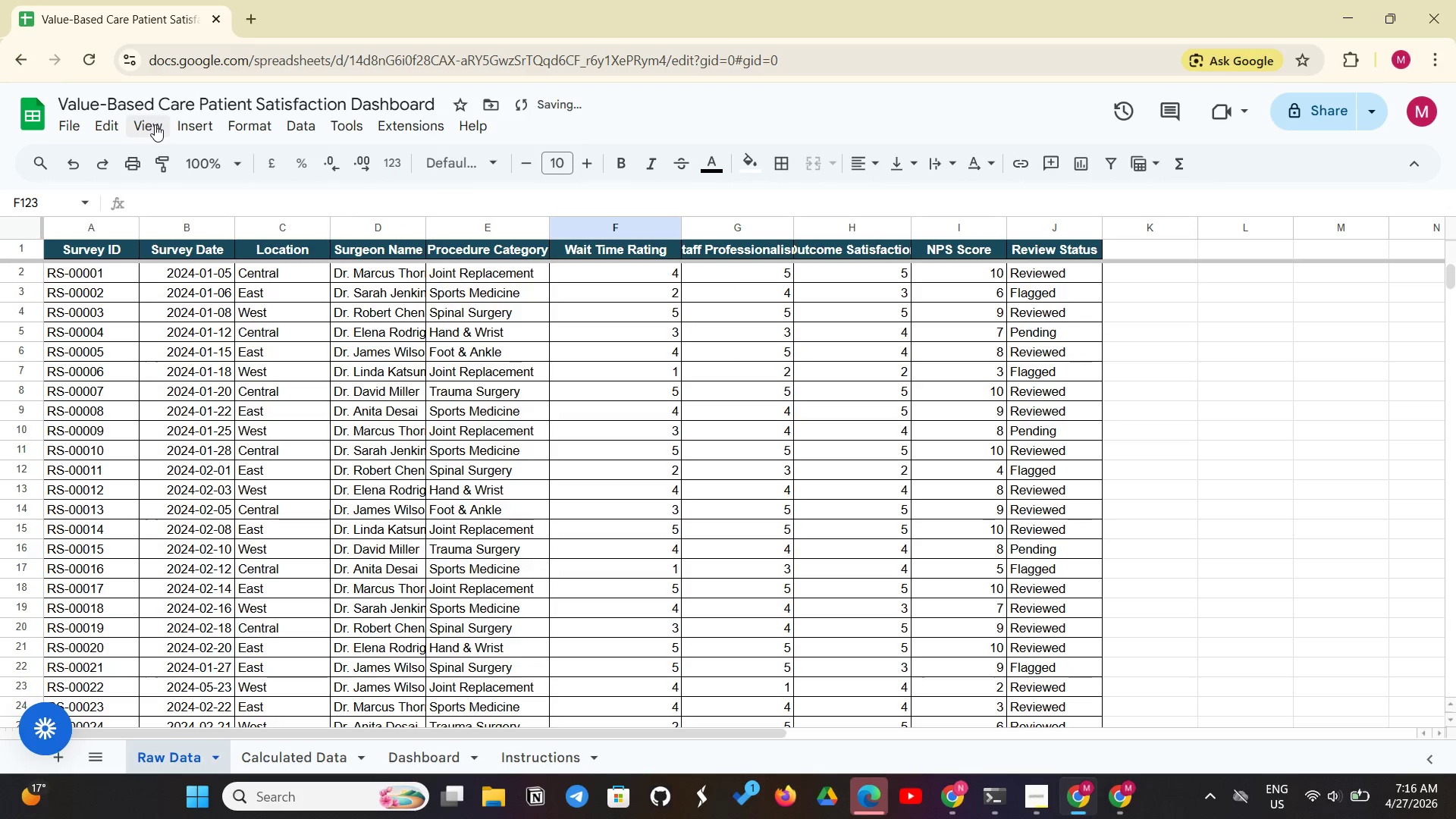 
left_click([155, 124])
 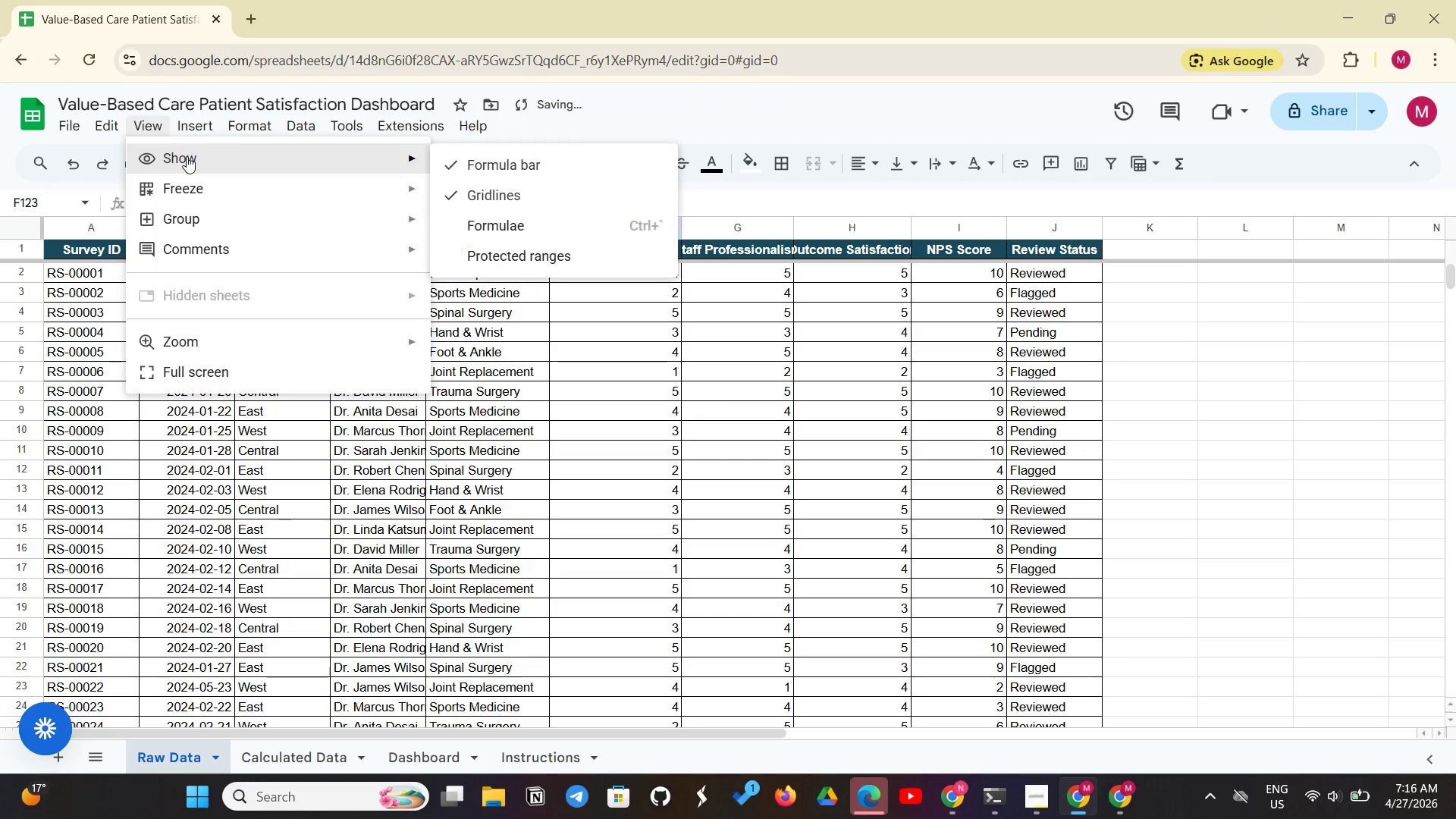 
left_click([187, 156])
 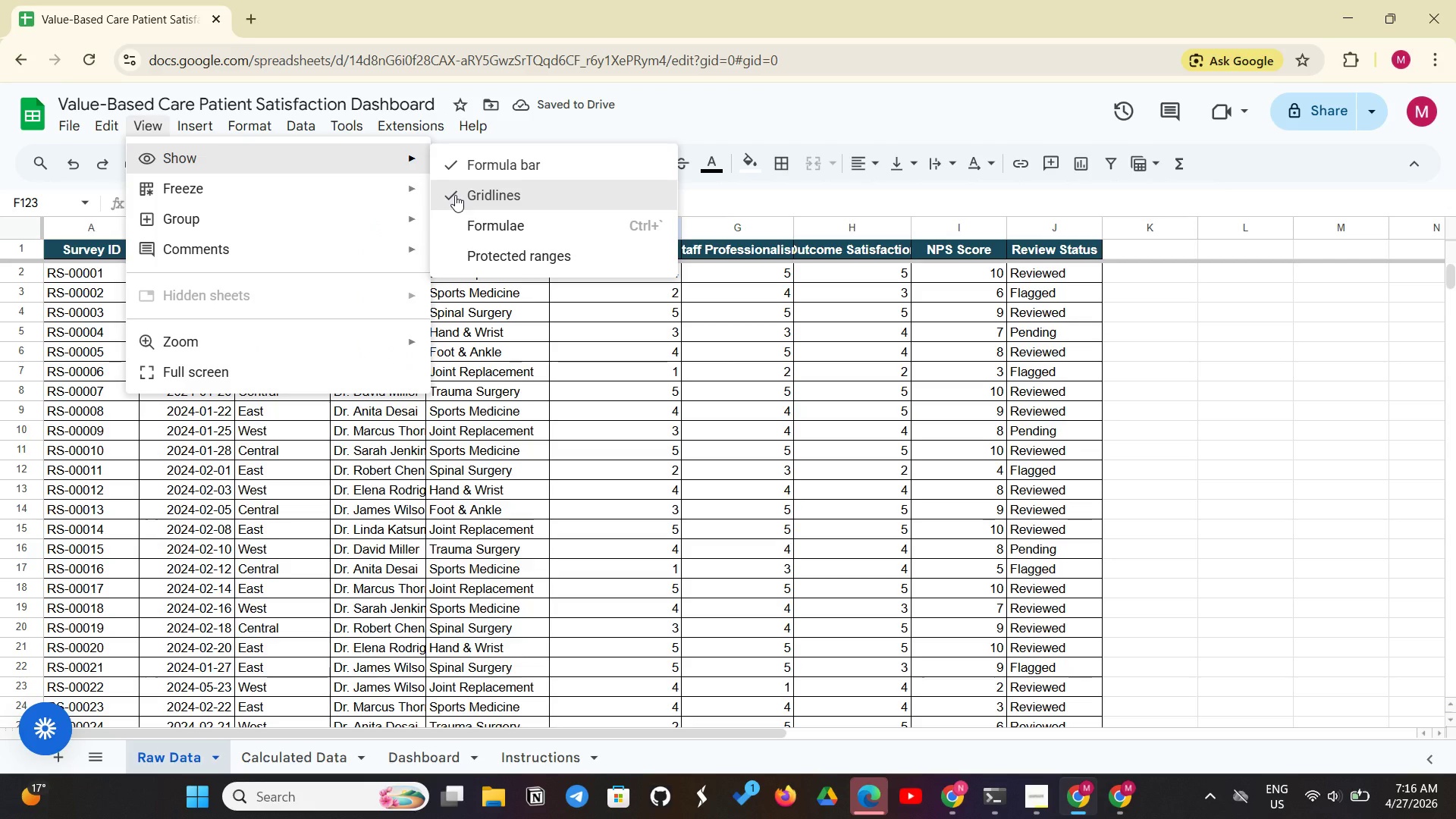 
left_click([455, 195])
 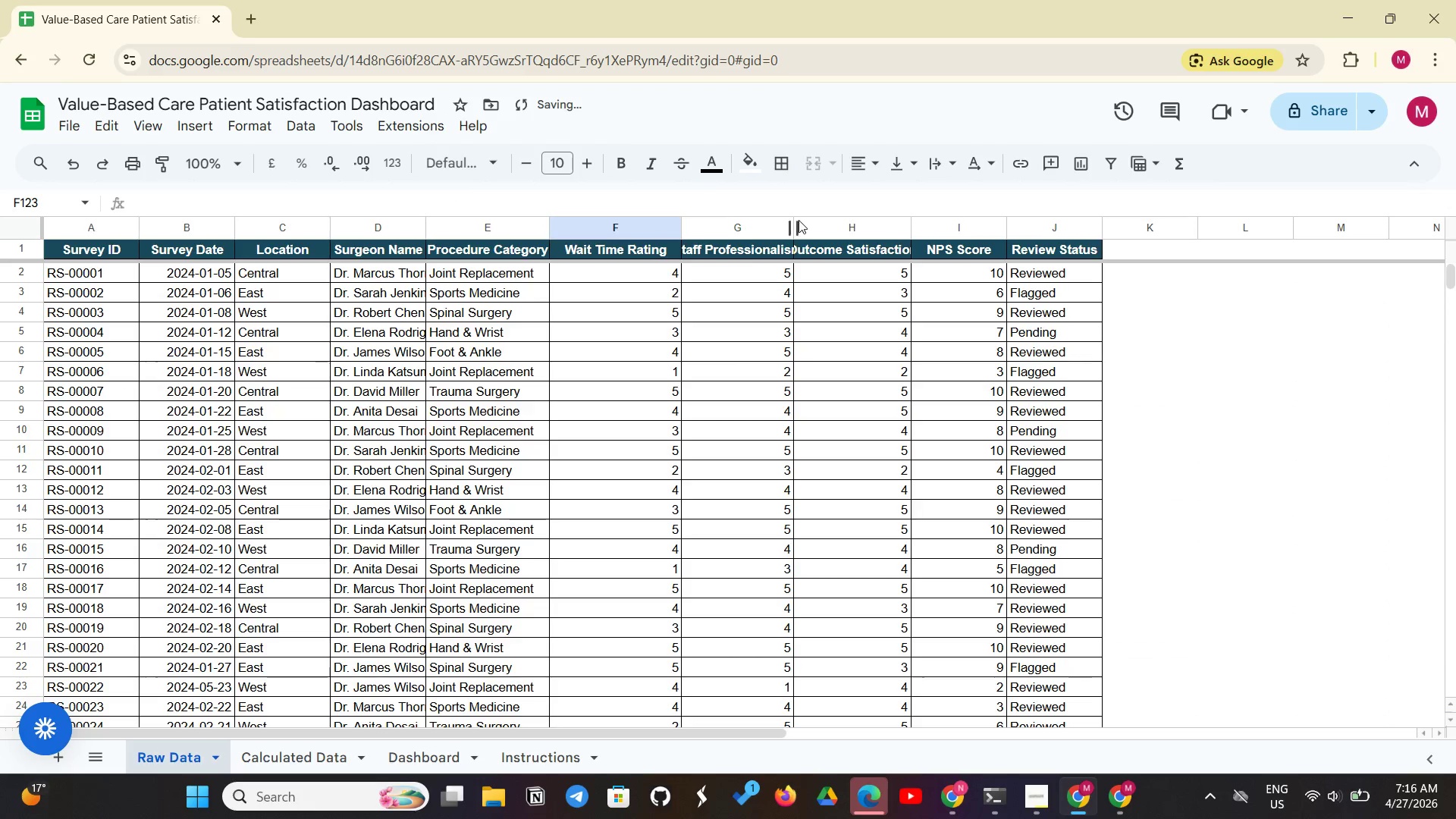 
left_click_drag(start_coordinate=[790, 221], to_coordinate=[814, 215])
 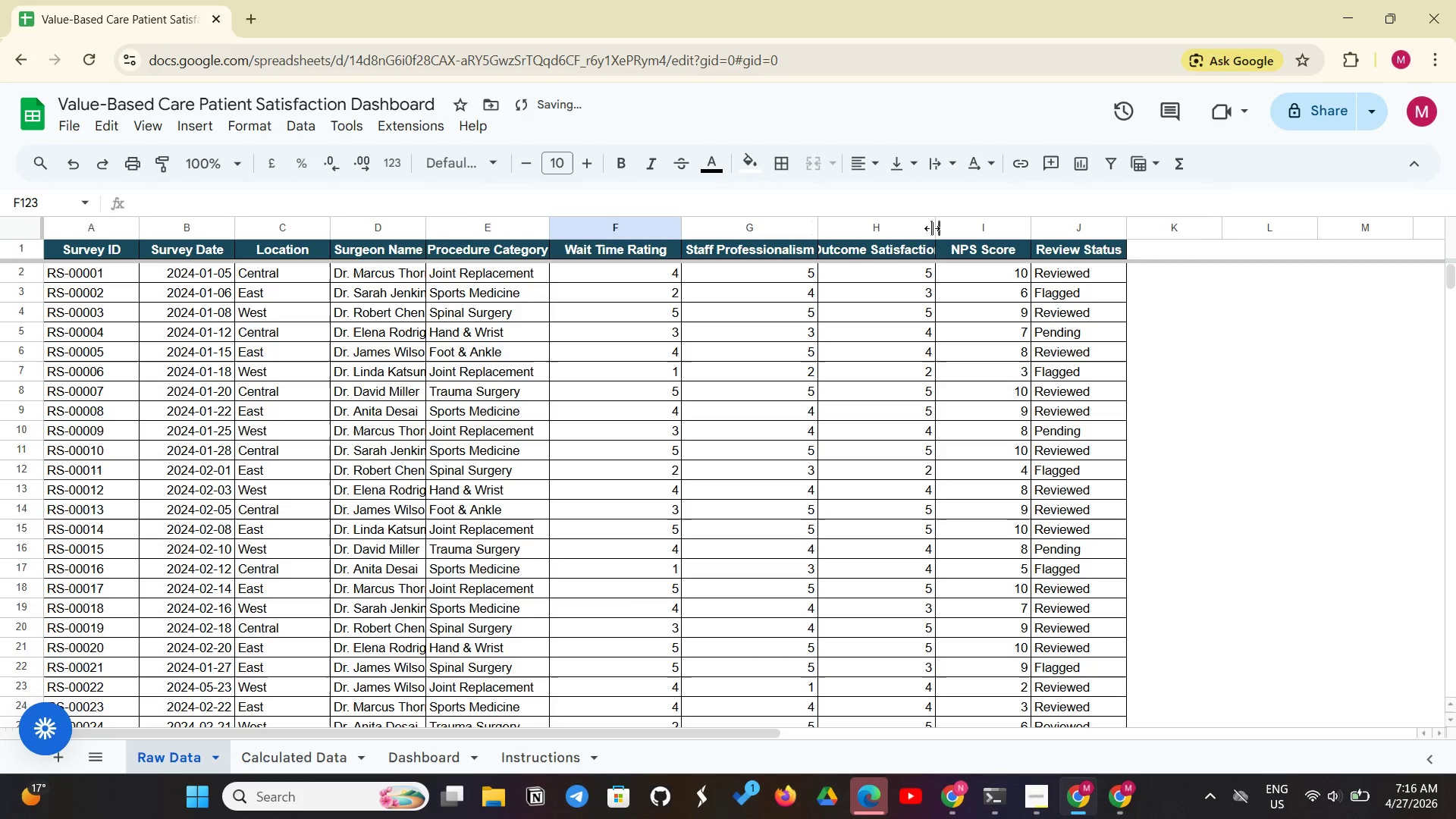 
left_click_drag(start_coordinate=[934, 228], to_coordinate=[970, 221])
 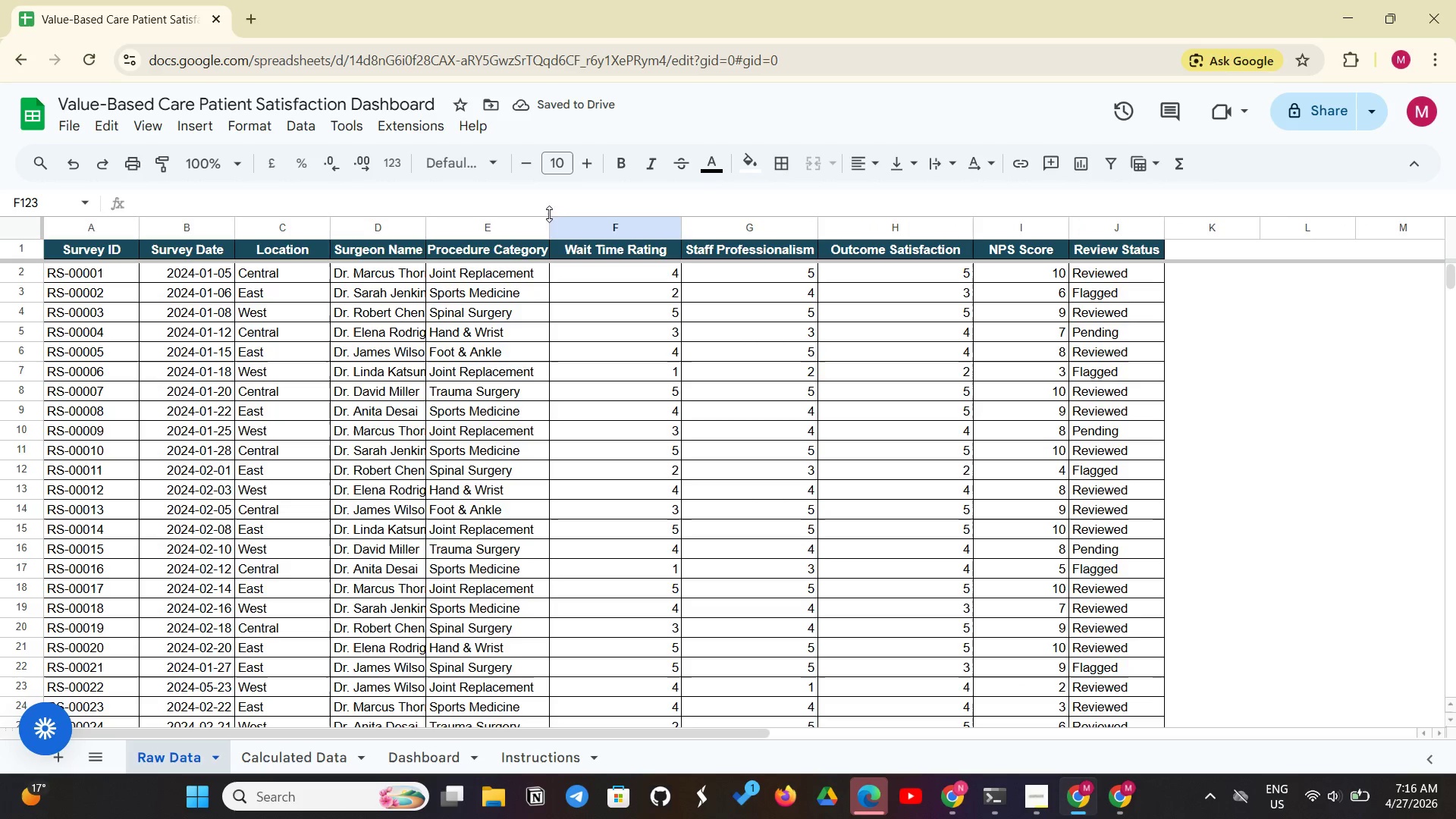 
left_click_drag(start_coordinate=[428, 224], to_coordinate=[473, 223])
 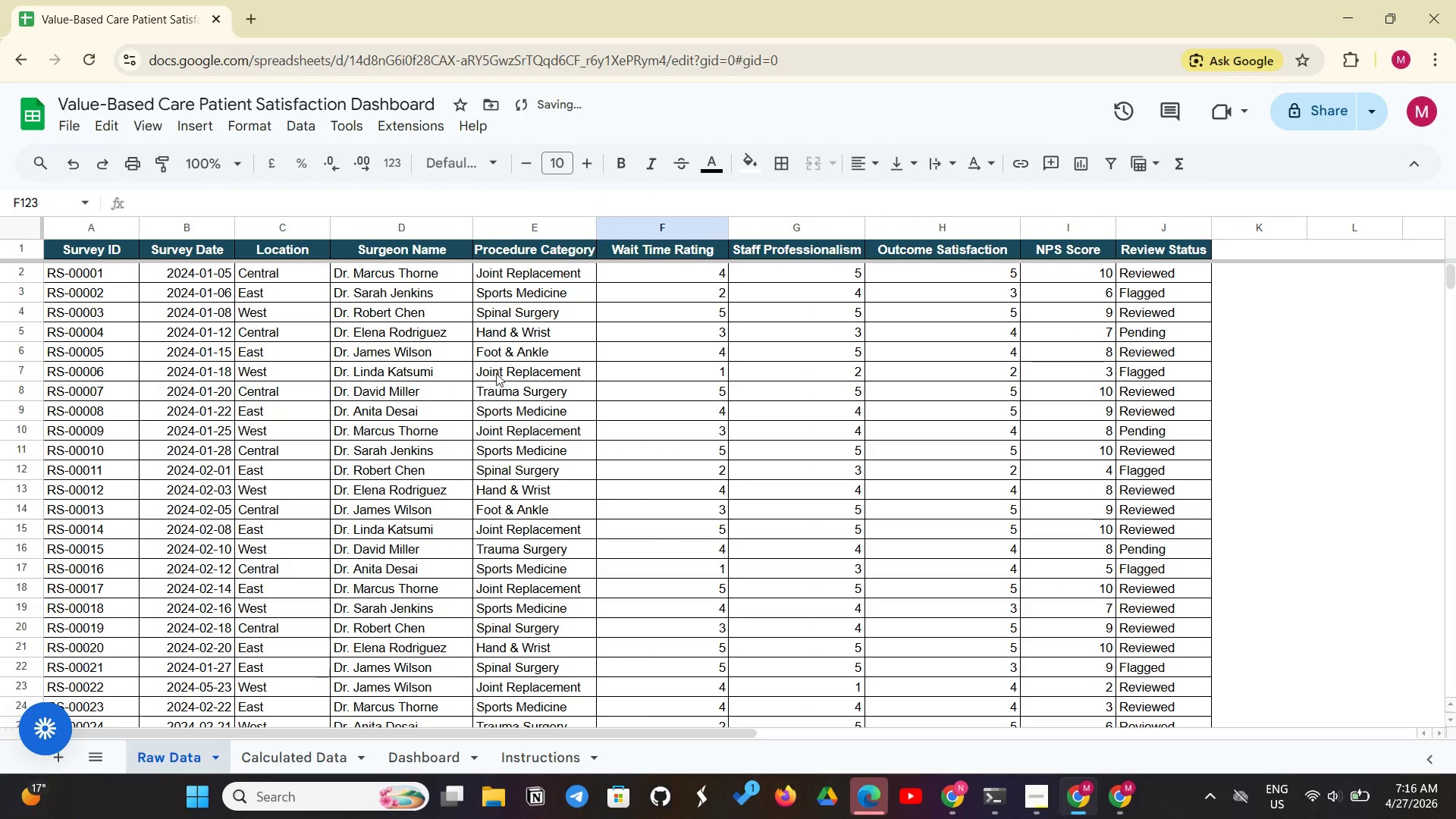 
scroll: coordinate [502, 400], scroll_direction: down, amount: 22.0
 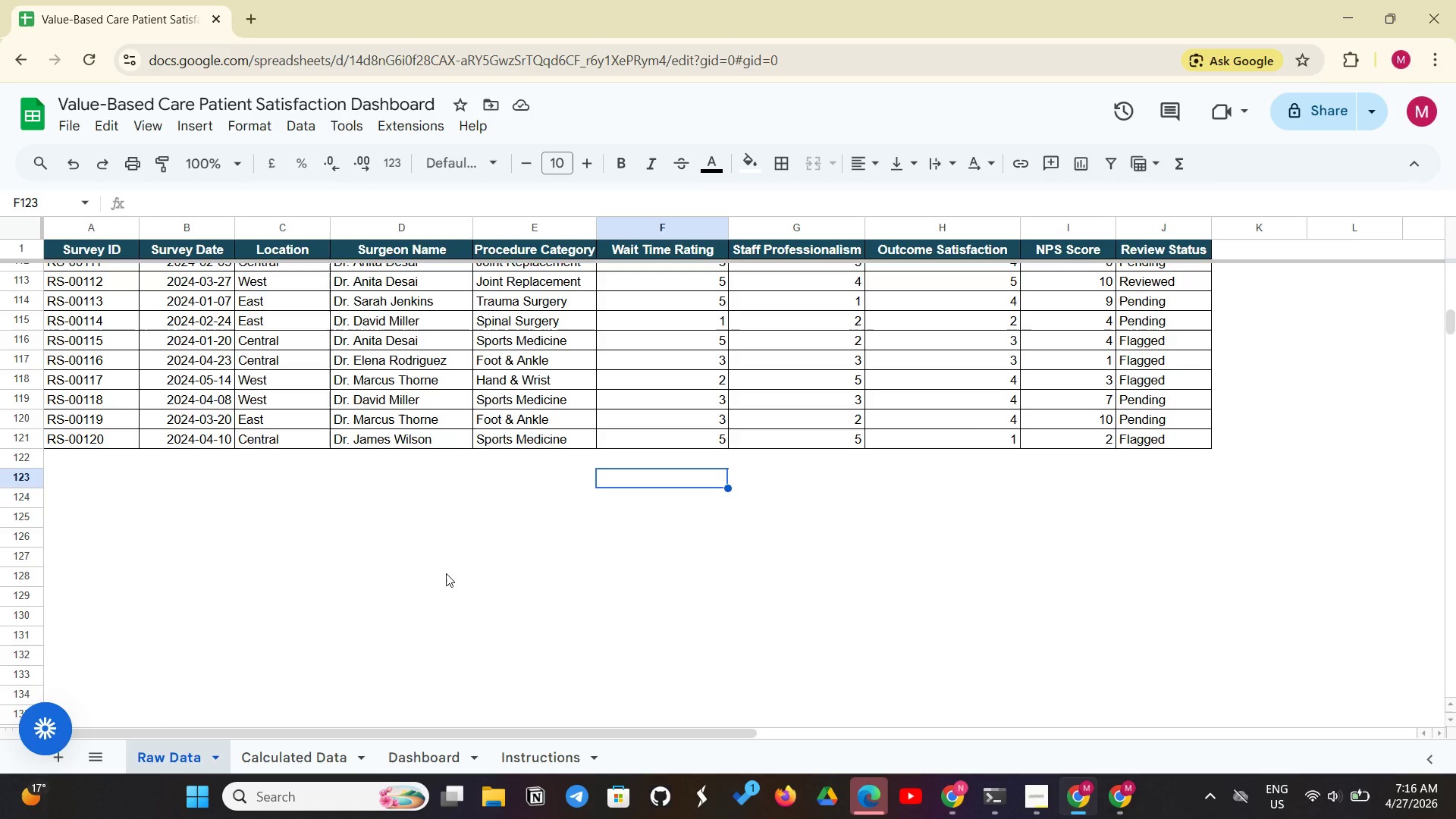 
wait(7.23)
 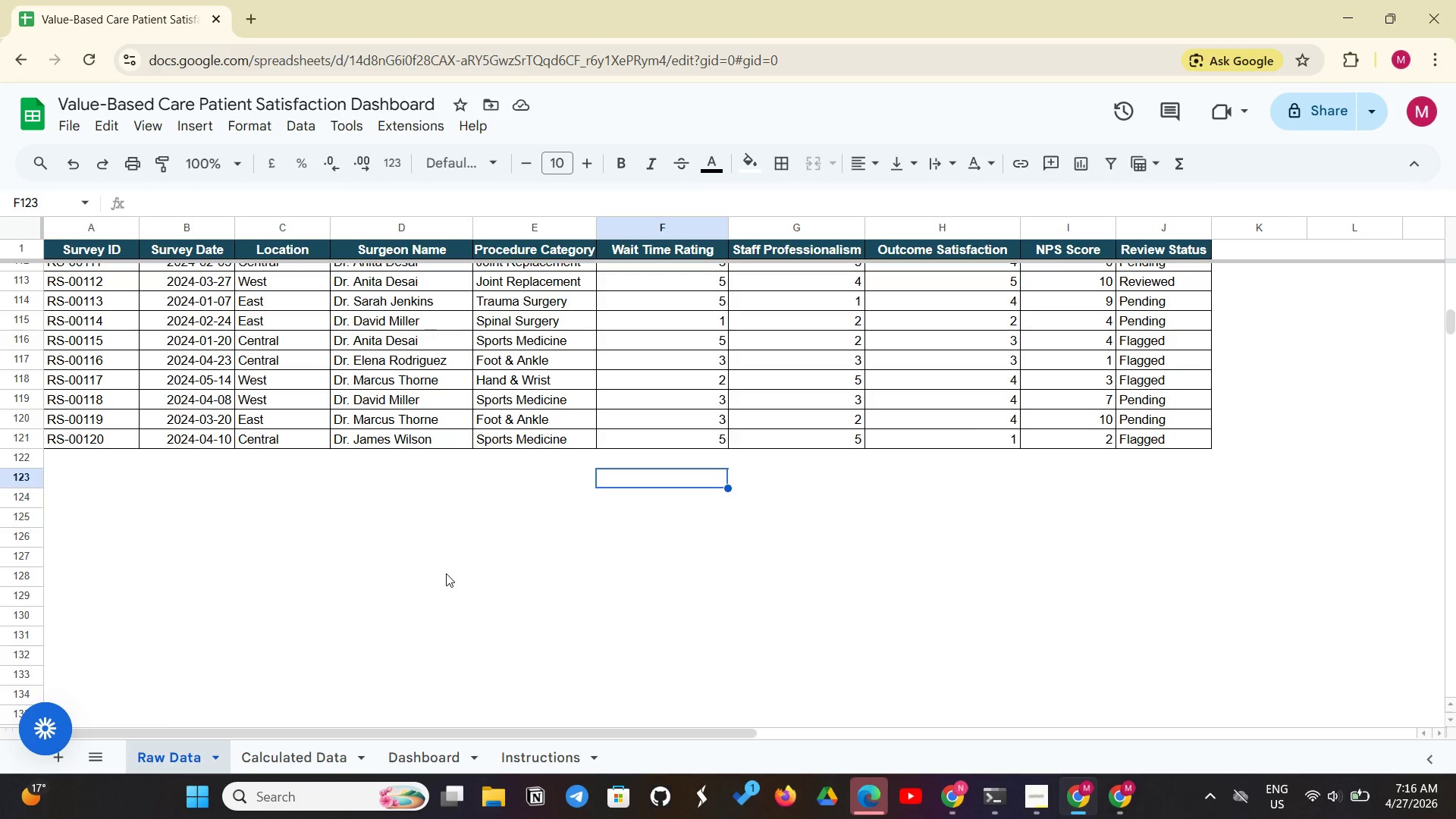 
scroll: coordinate [446, 573], scroll_direction: down, amount: 1.0
 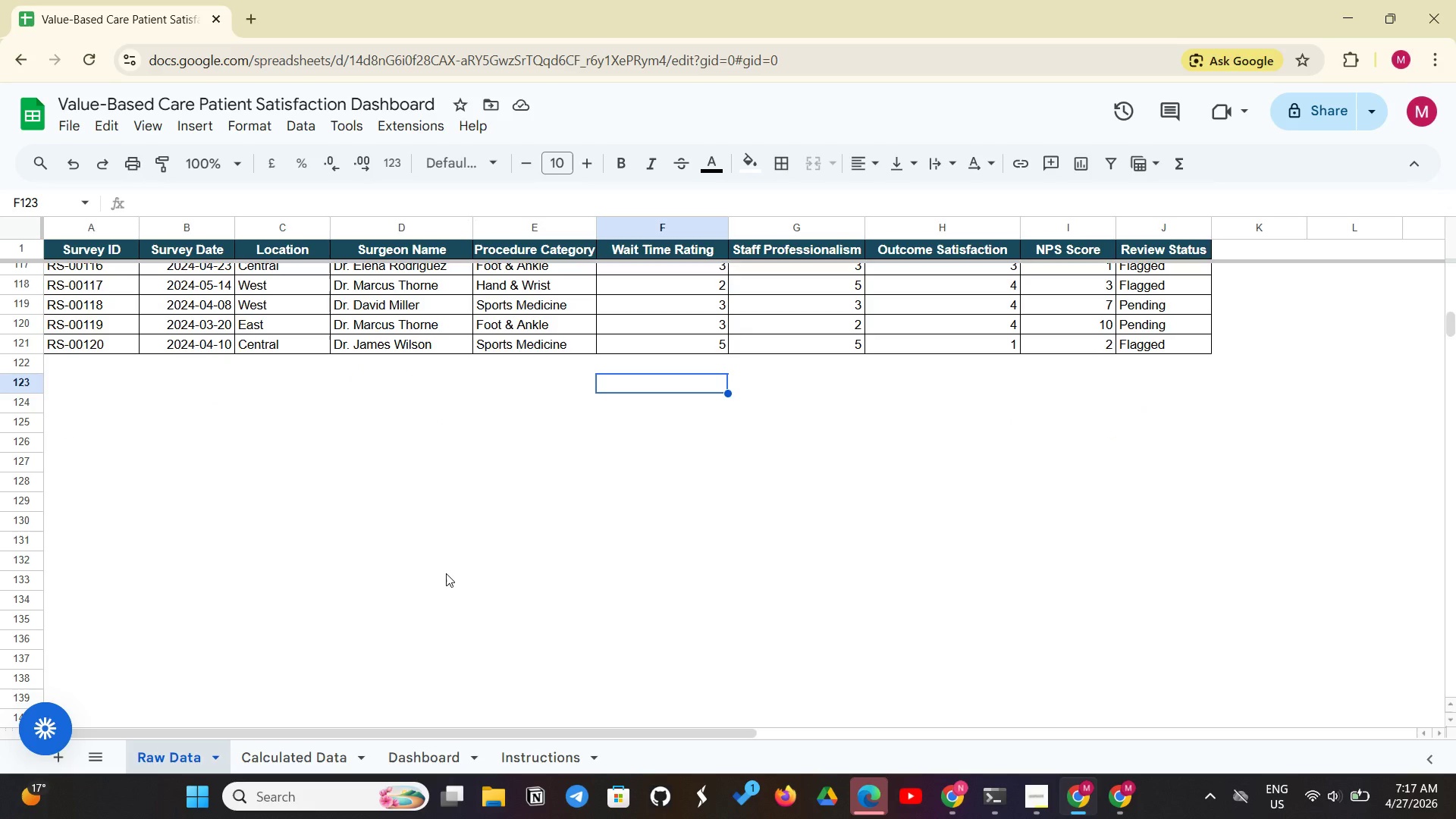 
wait(9.16)
 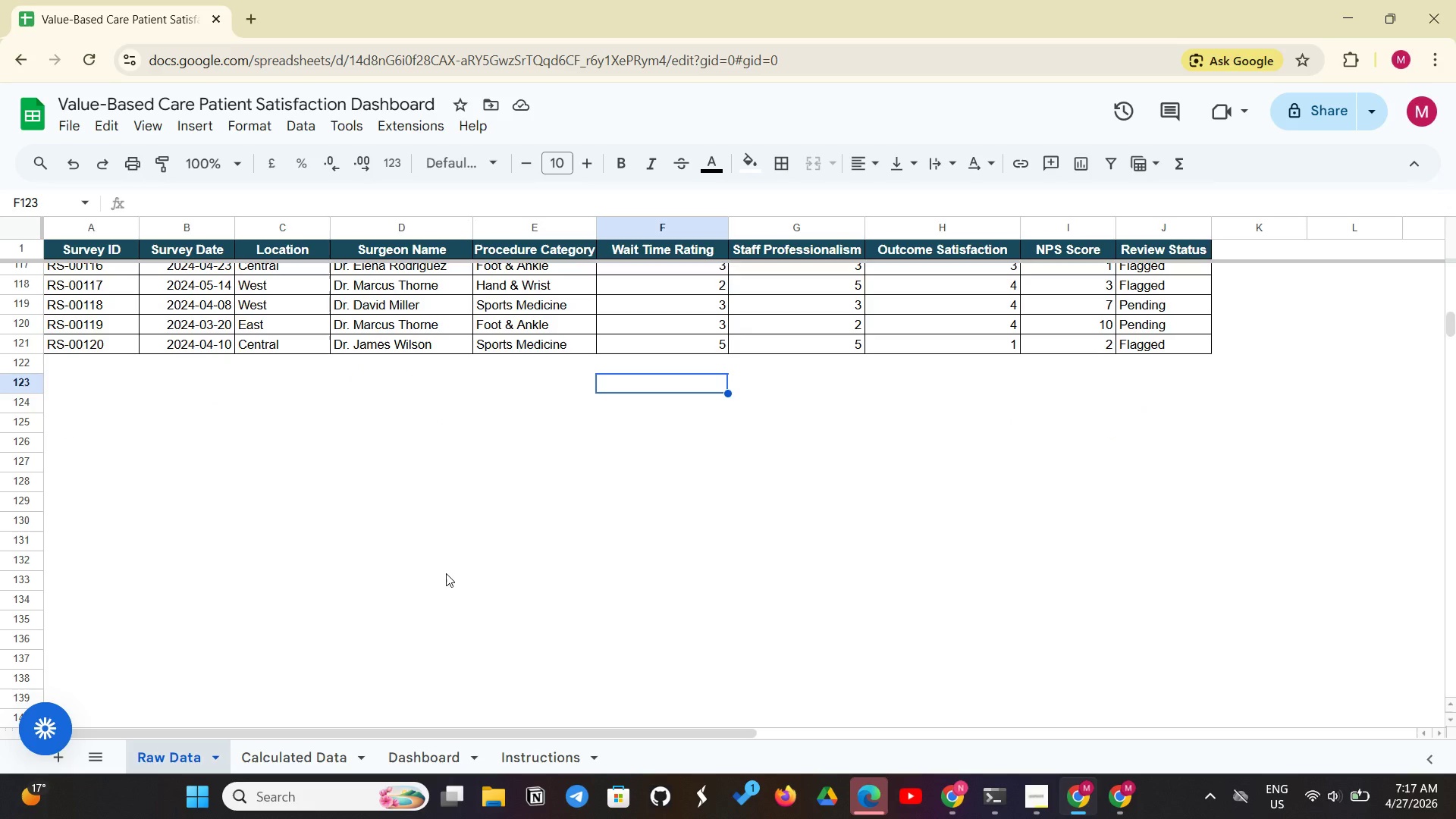 
left_click([306, 753])
 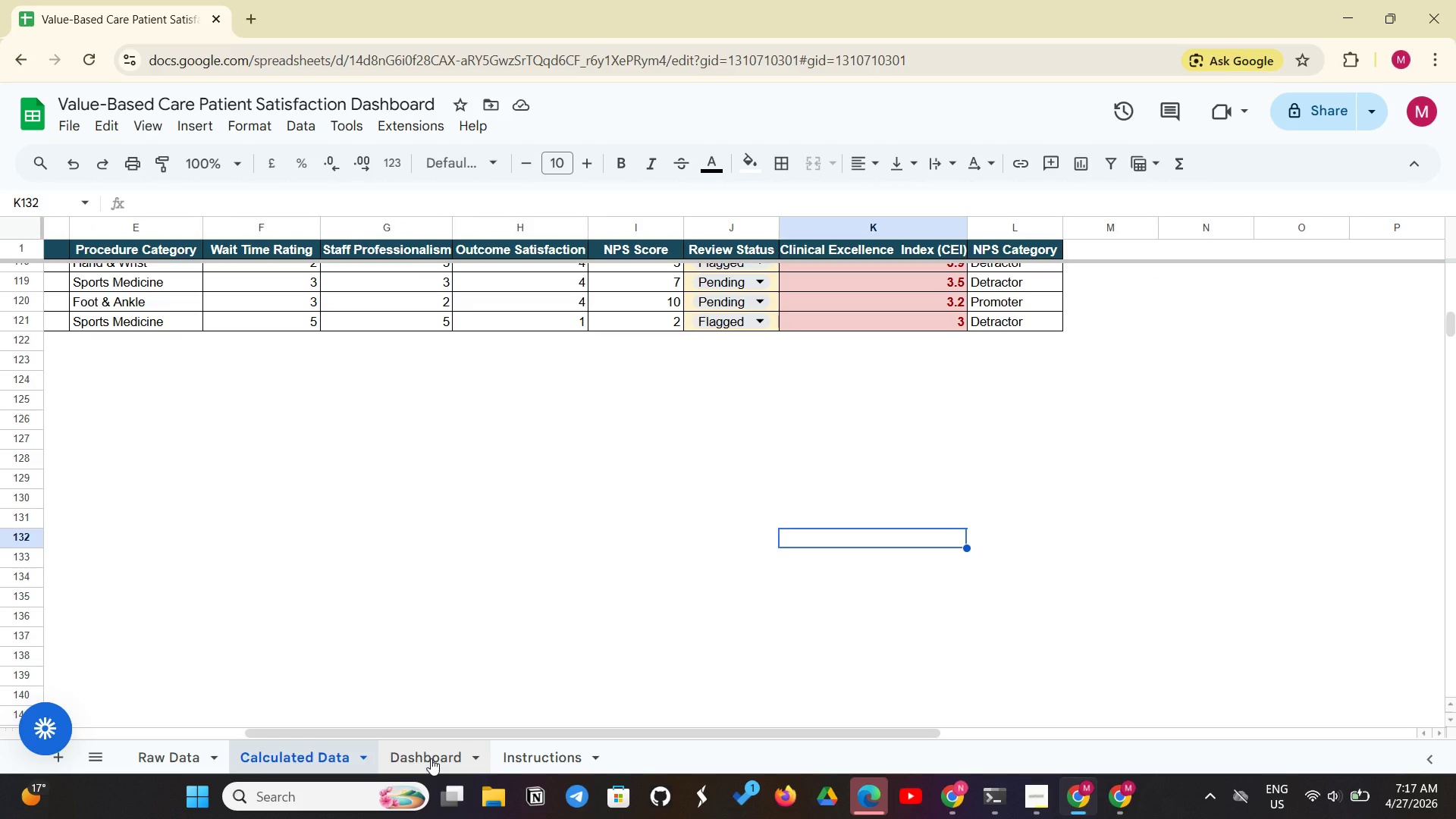 
wait(26.91)
 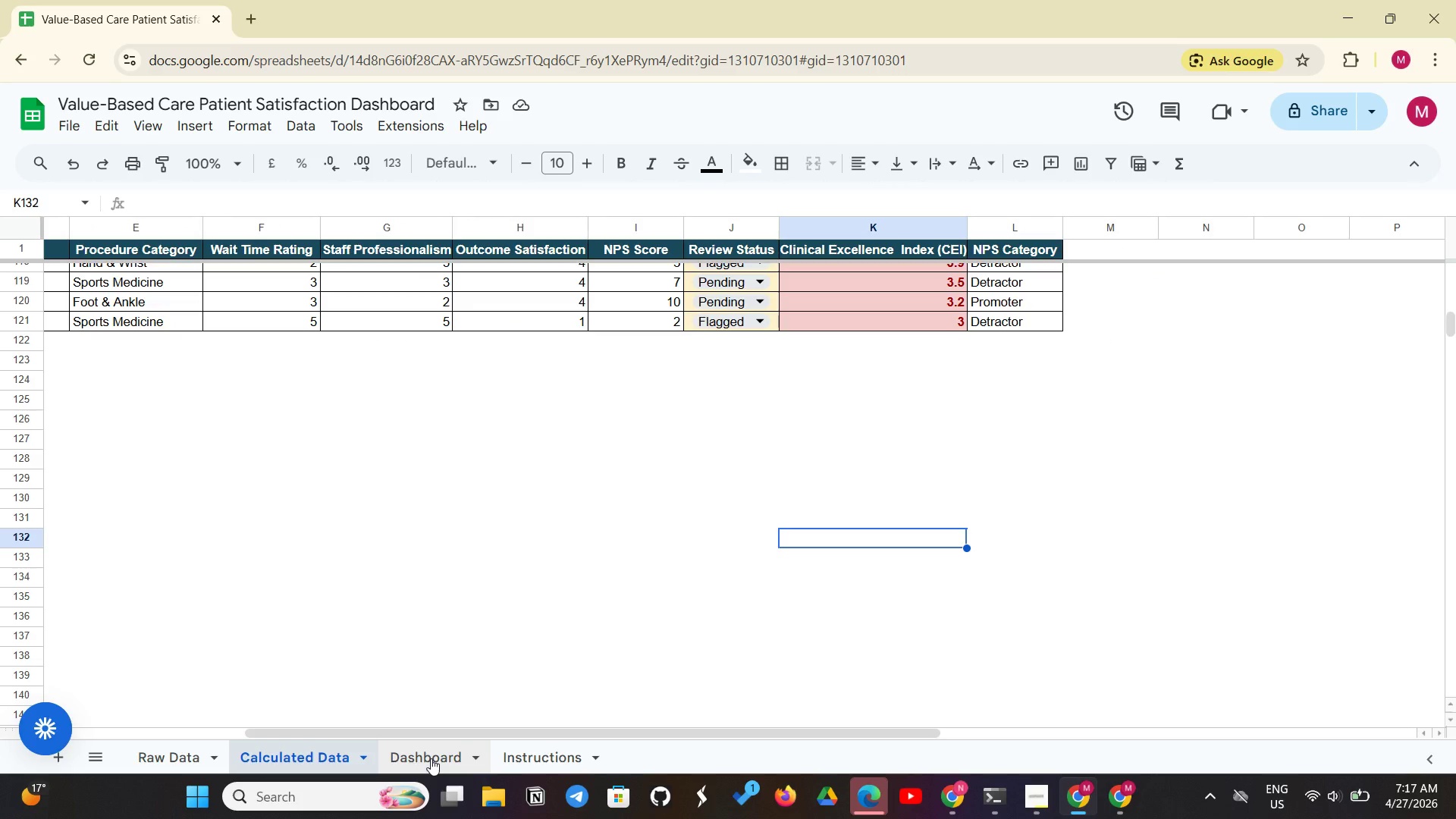 
left_click([444, 755])
 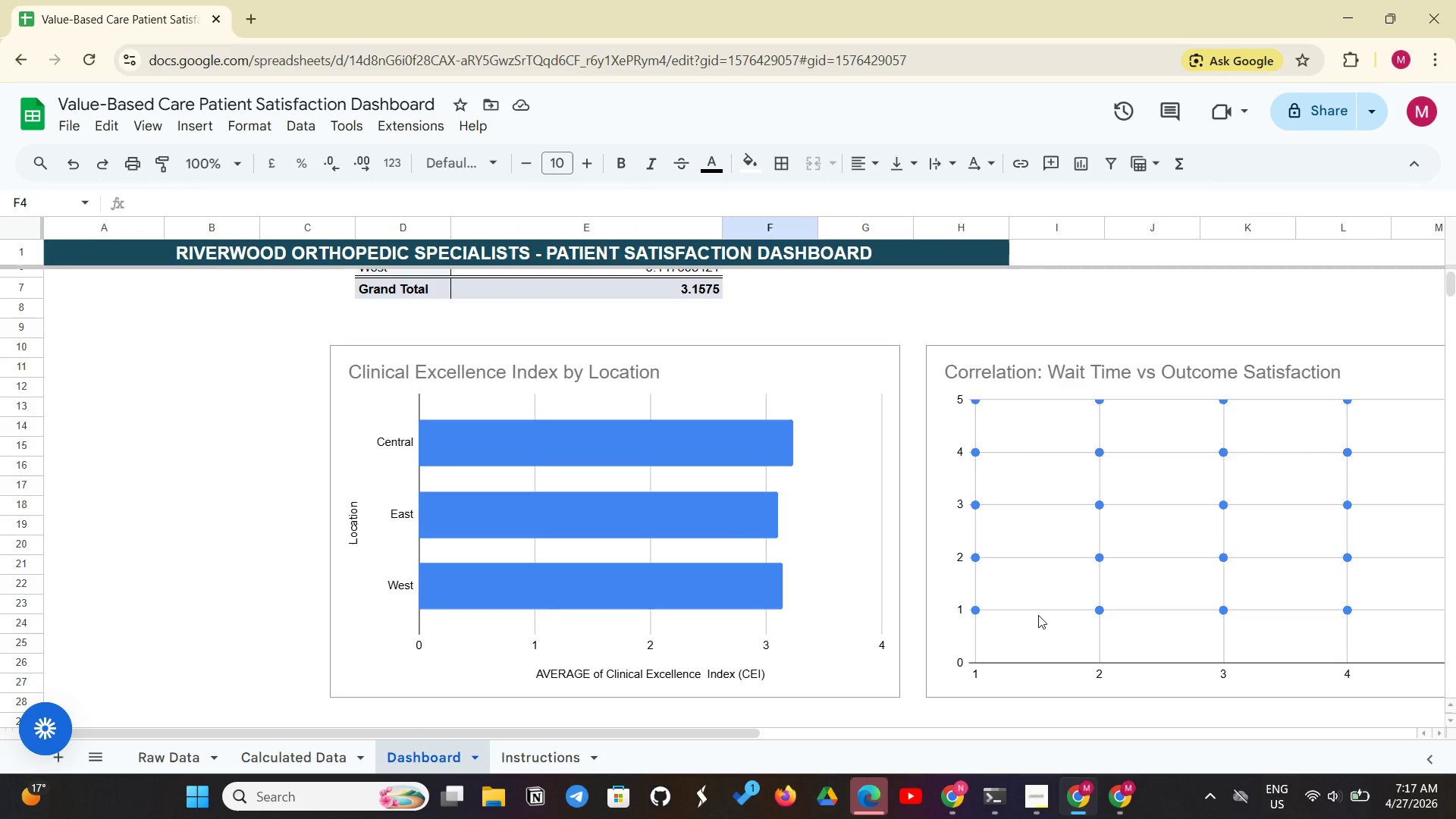 
left_click([1038, 615])
 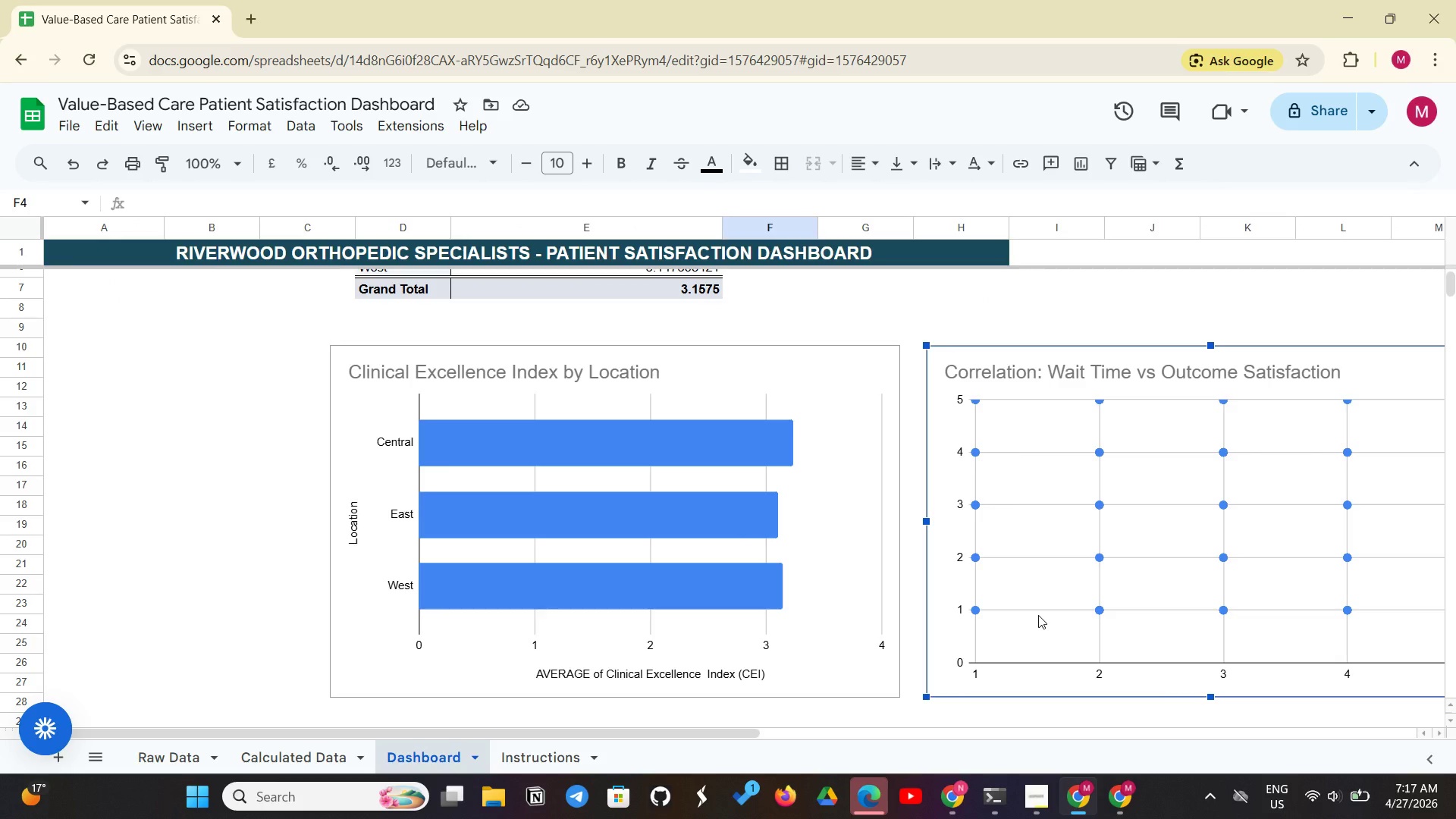 
right_click([1038, 615])
 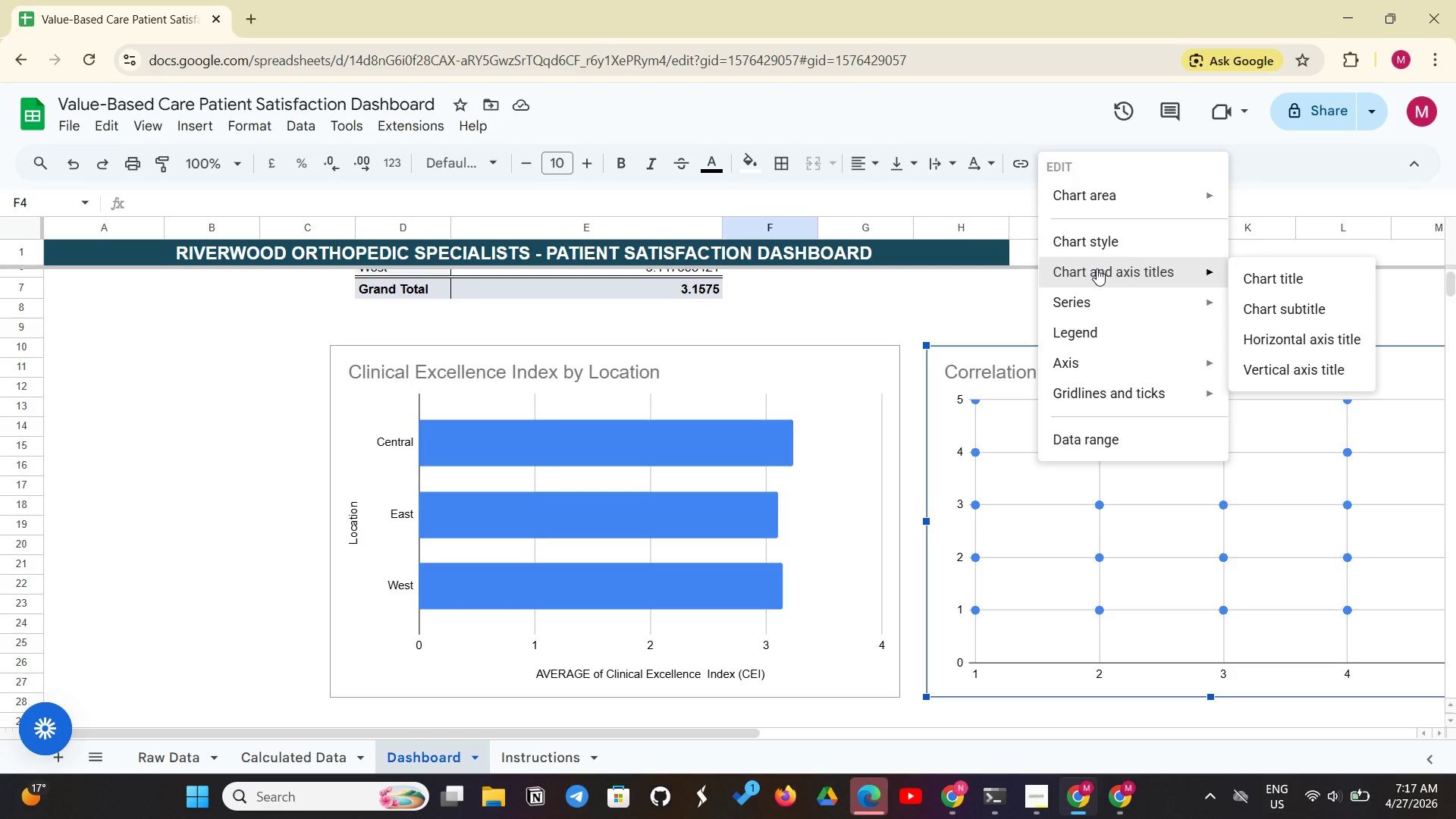 
left_click([1319, 341])
 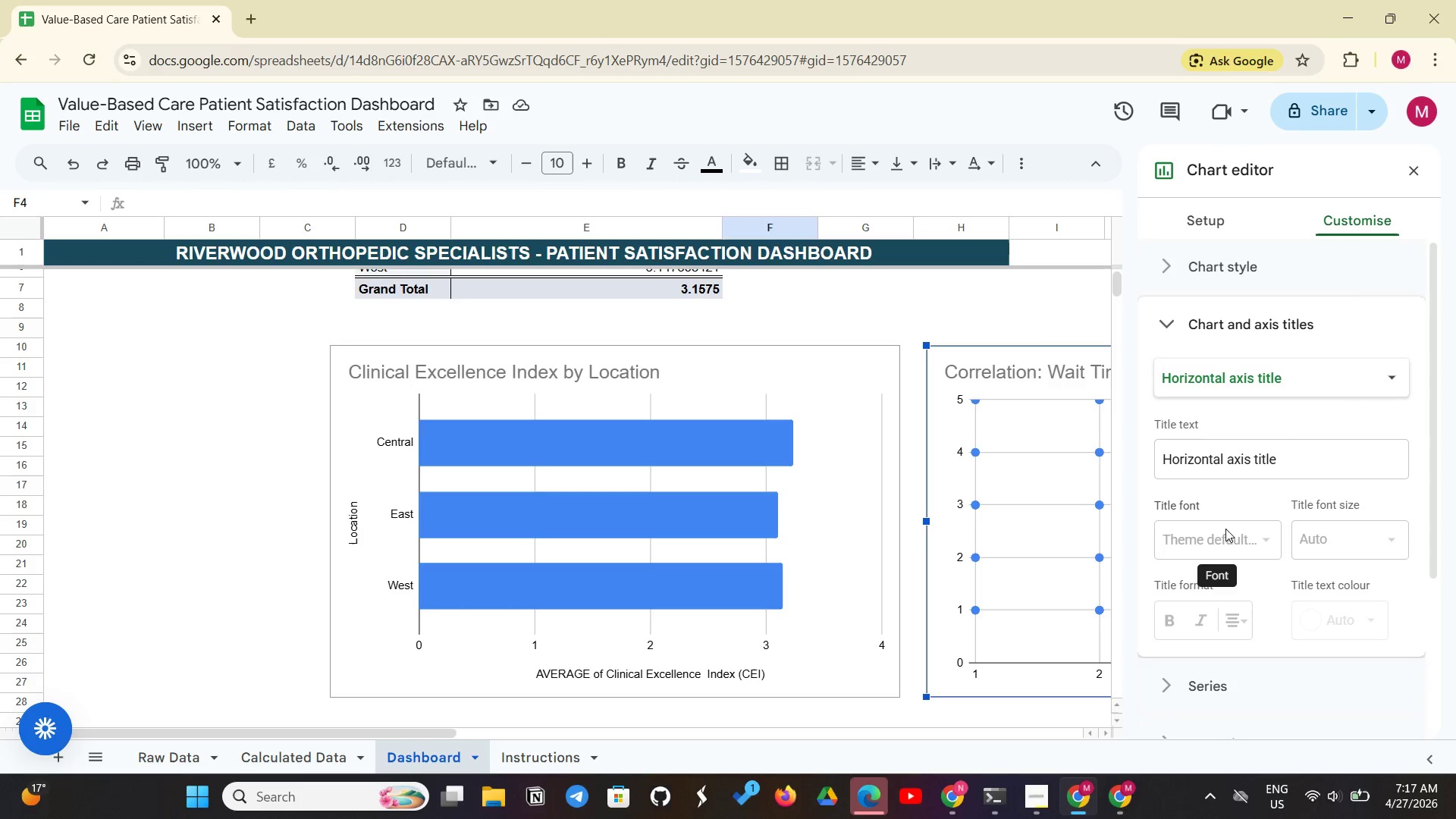 
left_click([1225, 529])
 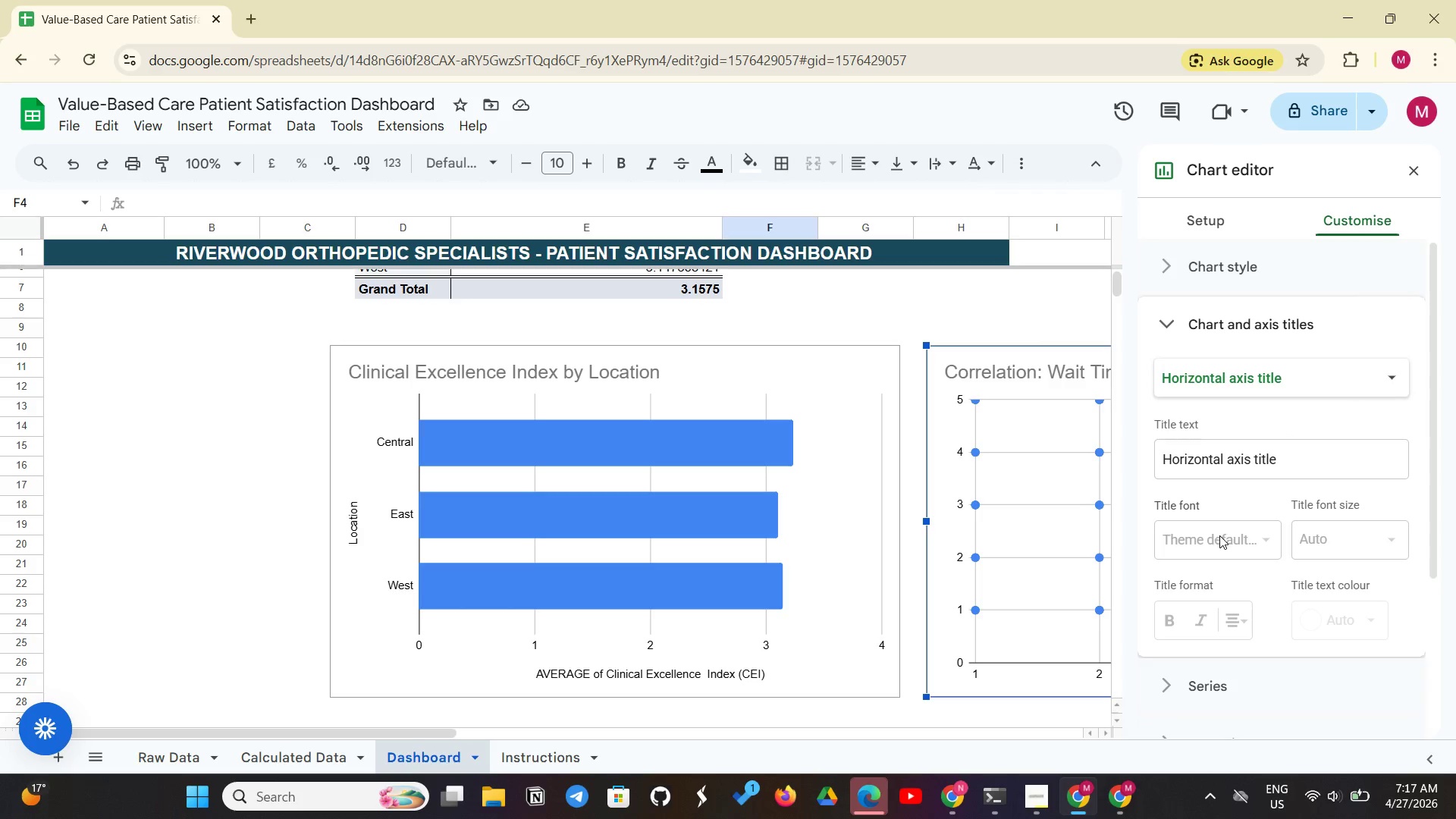 
left_click([1219, 535])
 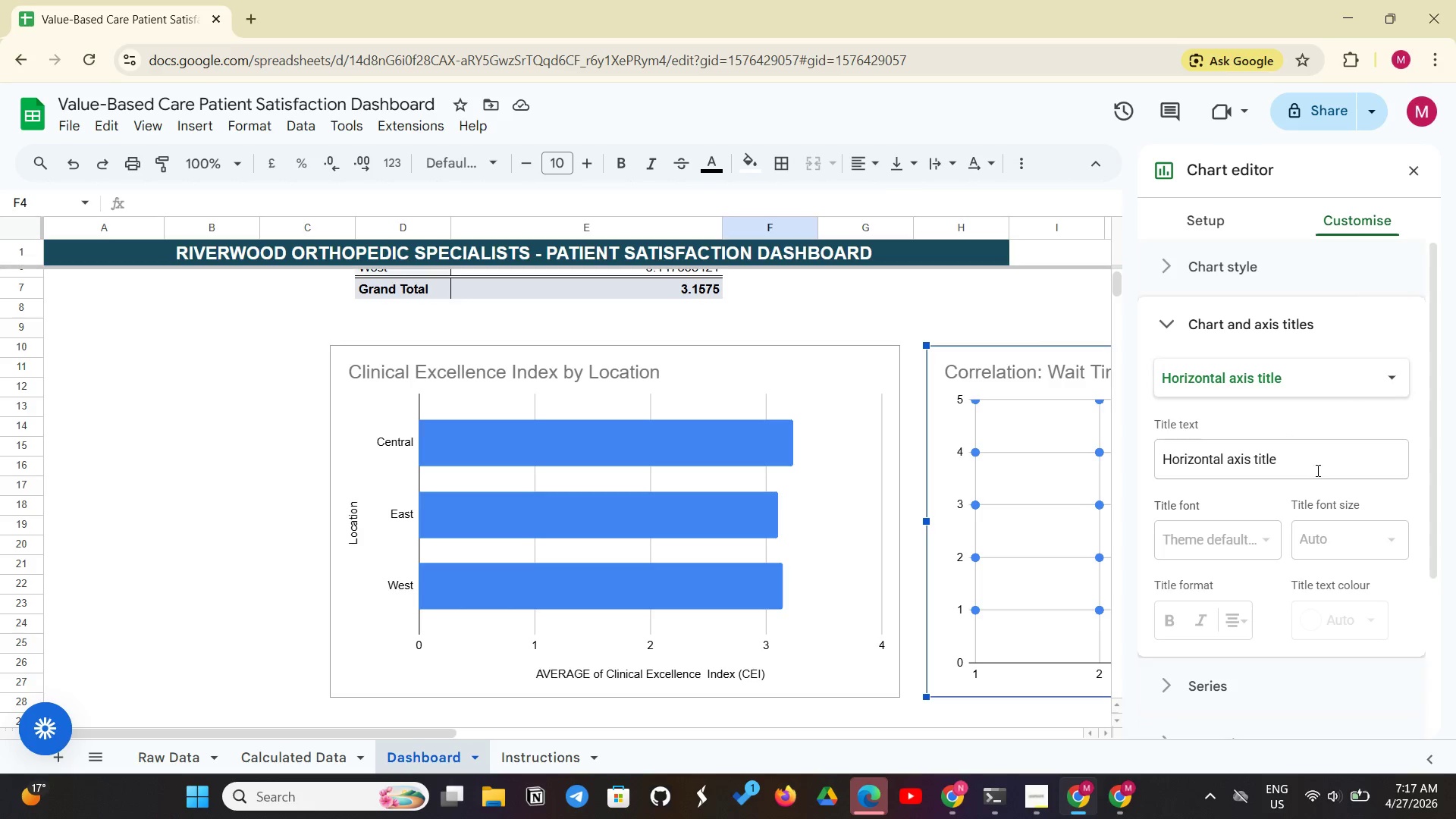 
left_click([1305, 464])
 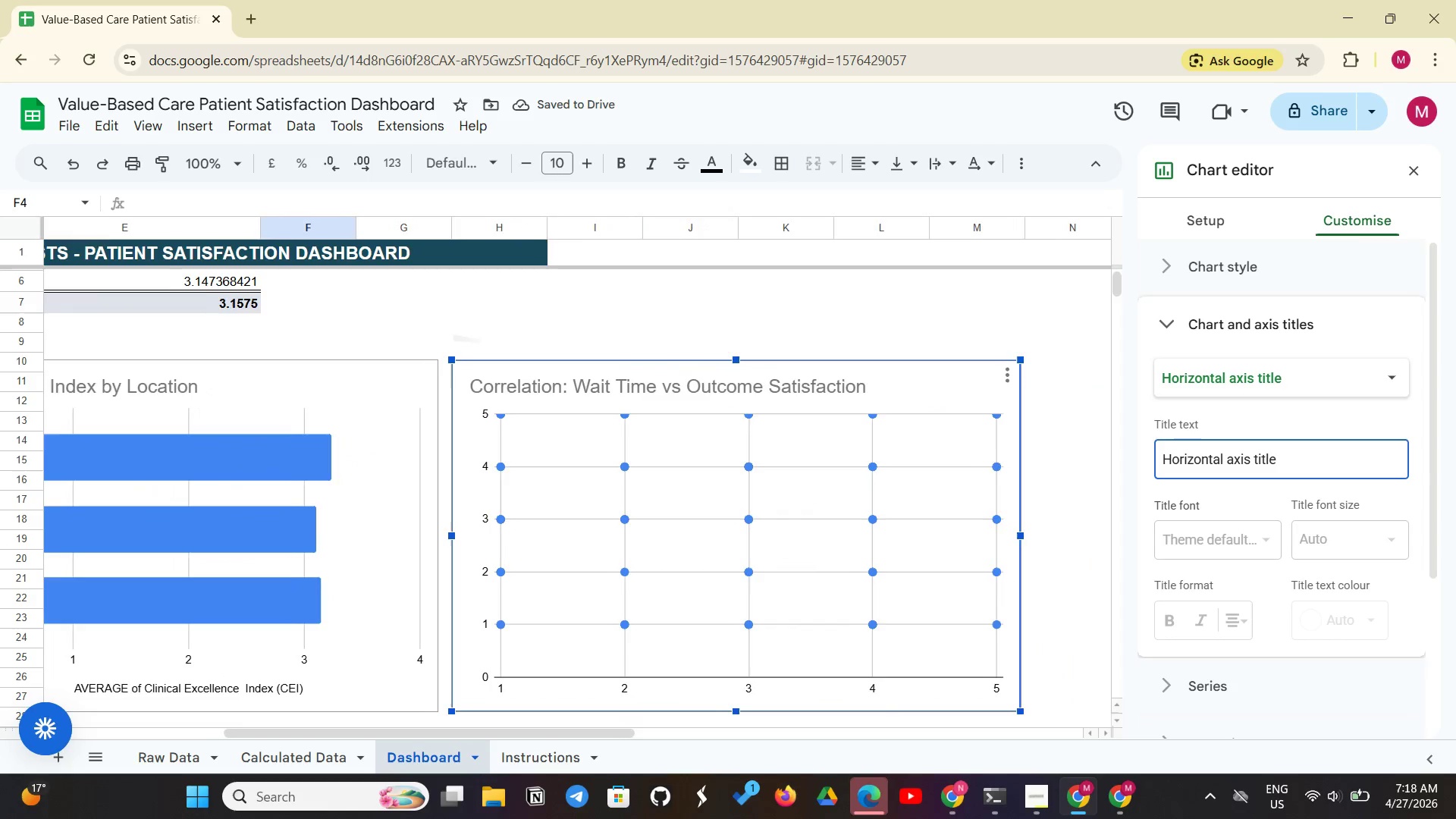 
wait(48.3)
 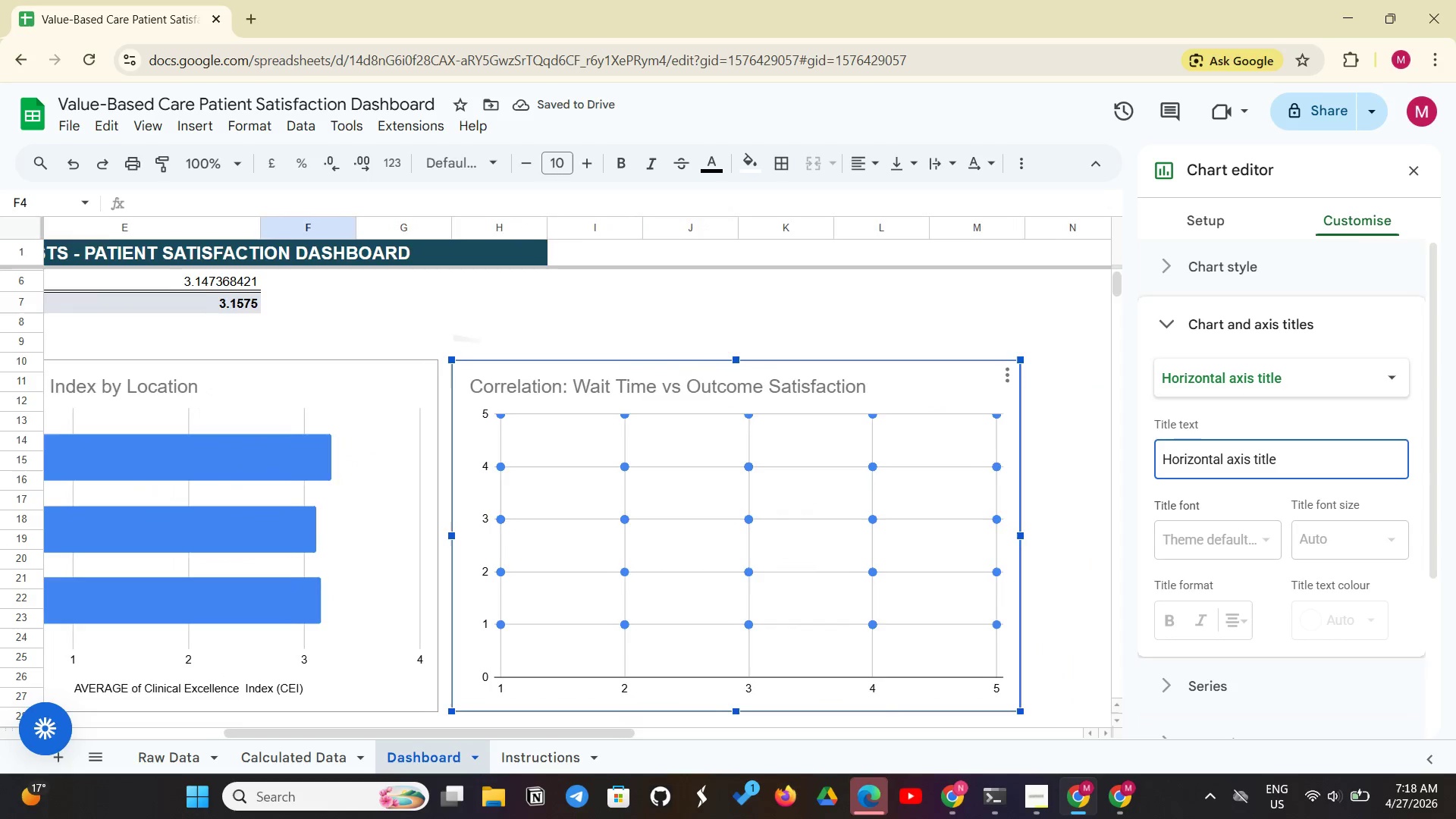 
left_click([274, 752])
 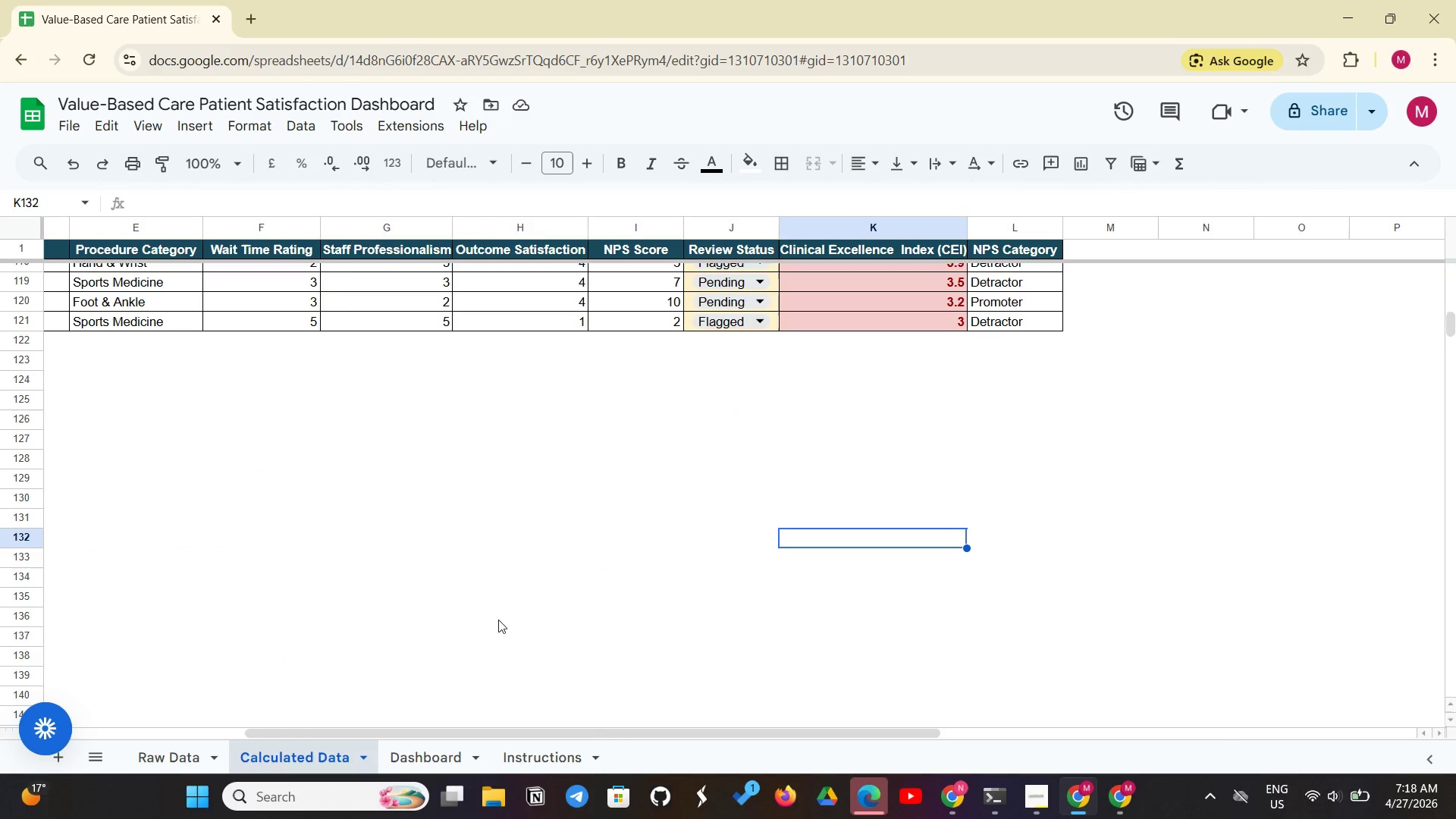 
scroll: coordinate [580, 601], scroll_direction: up, amount: 40.0
 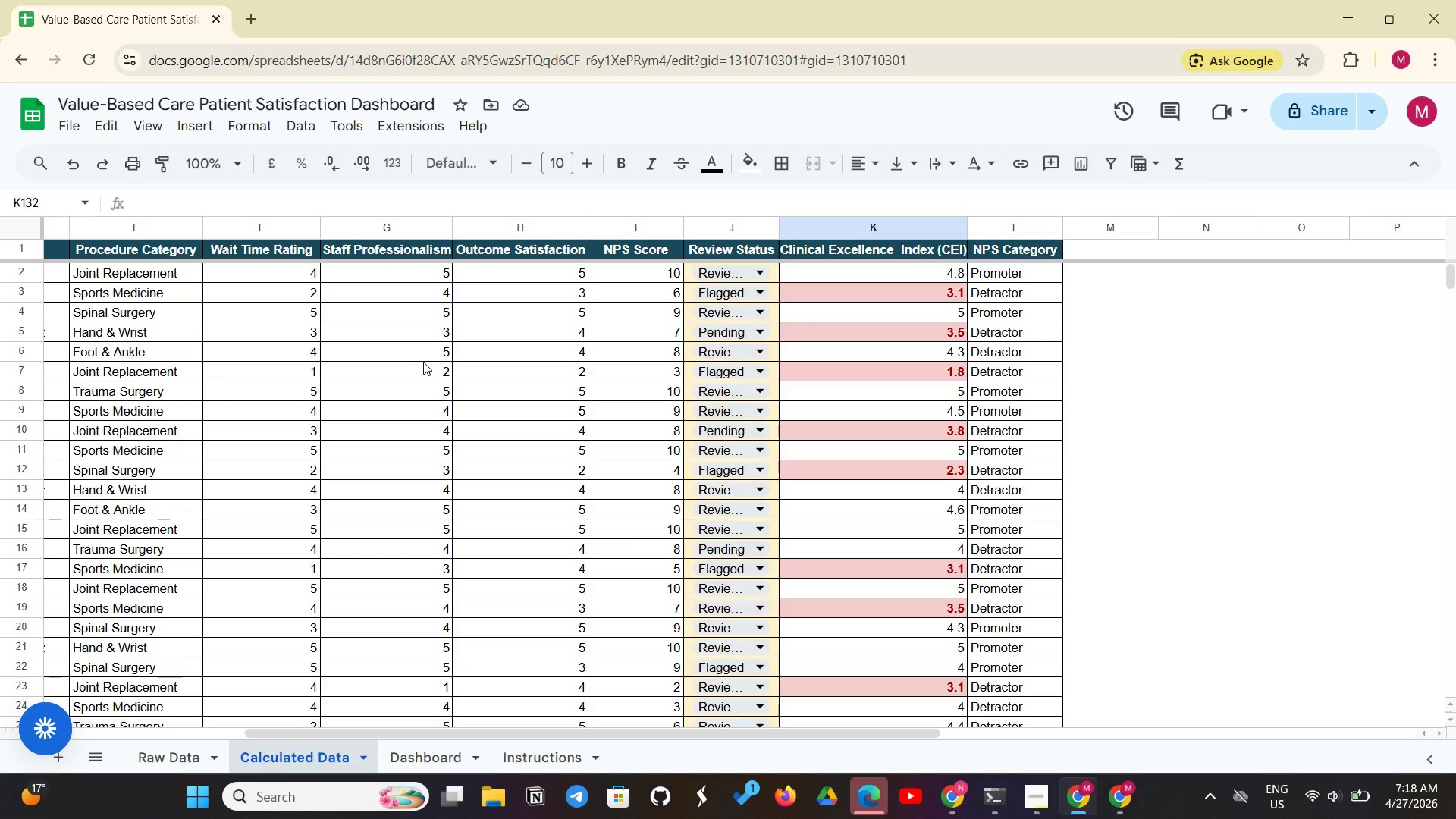 
wait(7.58)
 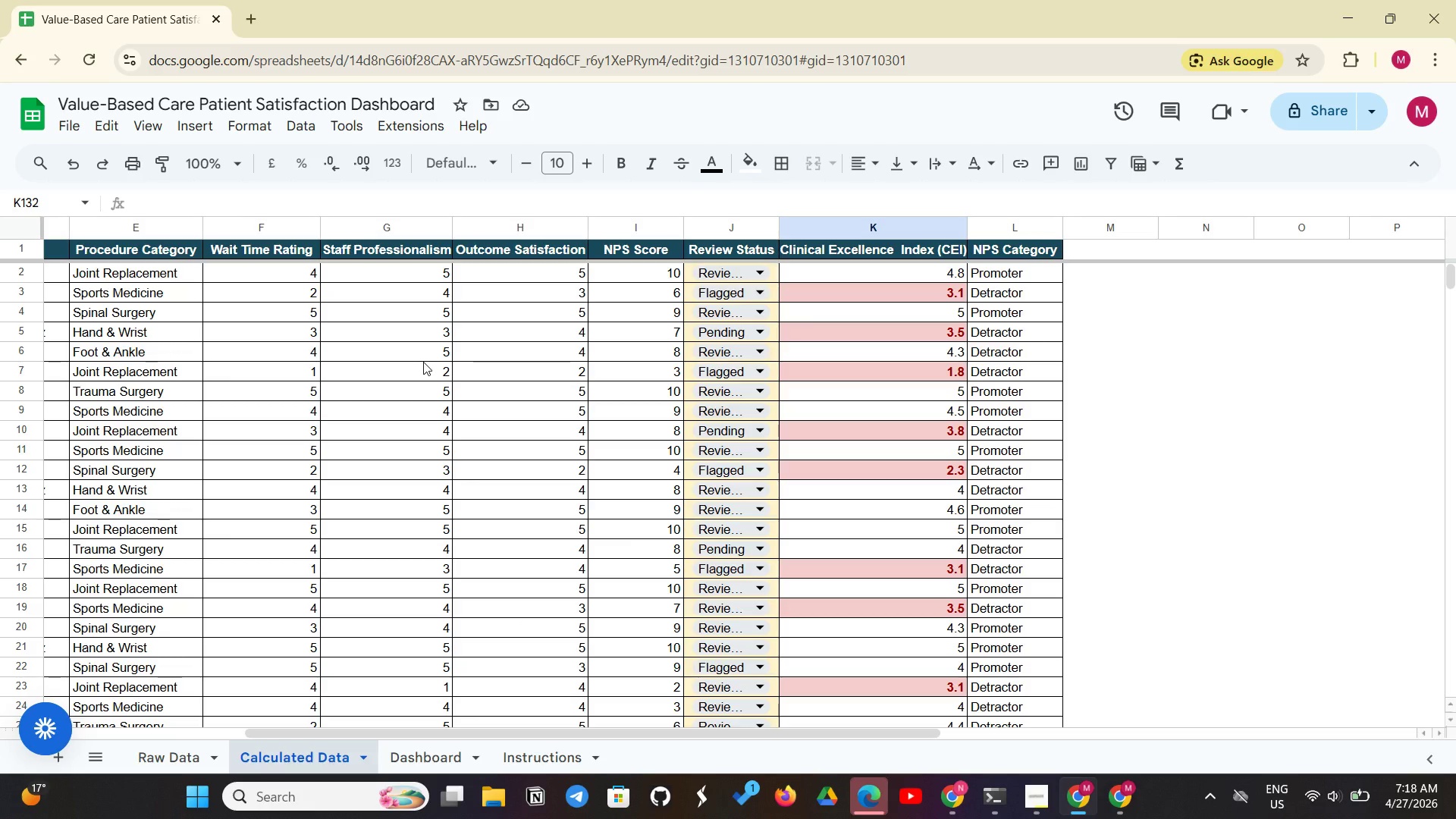 
scroll: coordinate [423, 362], scroll_direction: down, amount: 1.0
 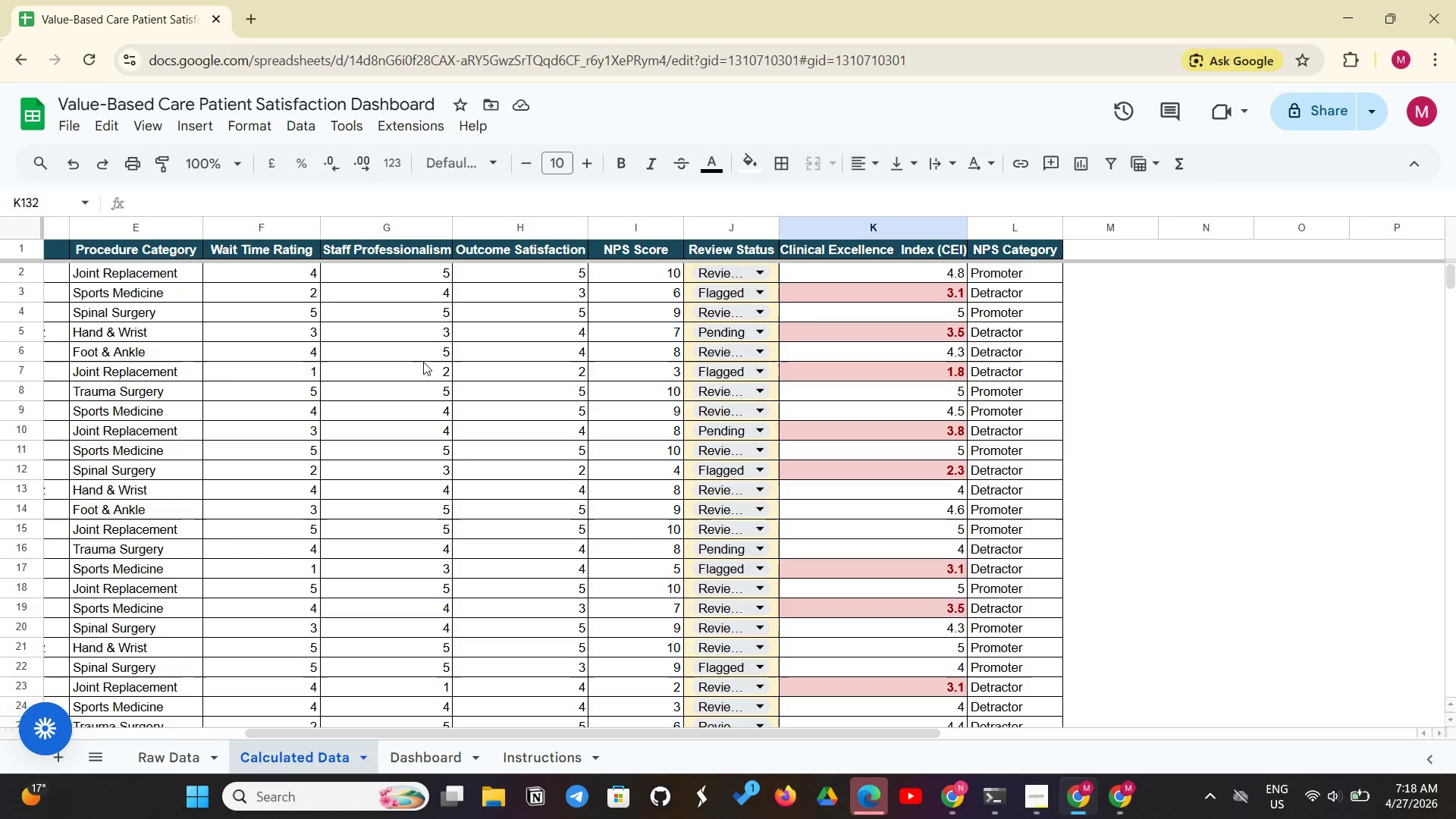 
scroll: coordinate [423, 362], scroll_direction: up, amount: 7.0
 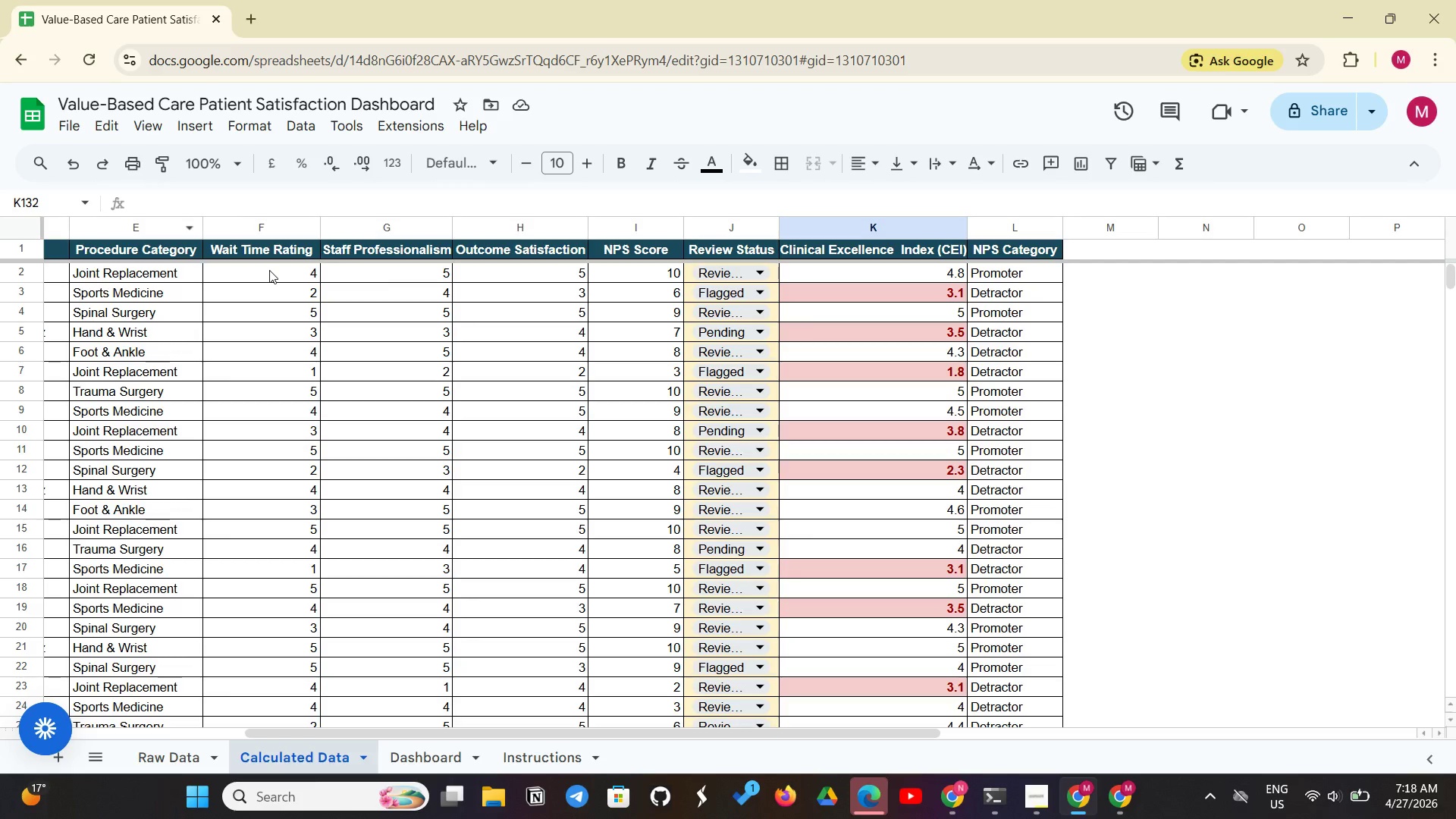 
wait(5.44)
 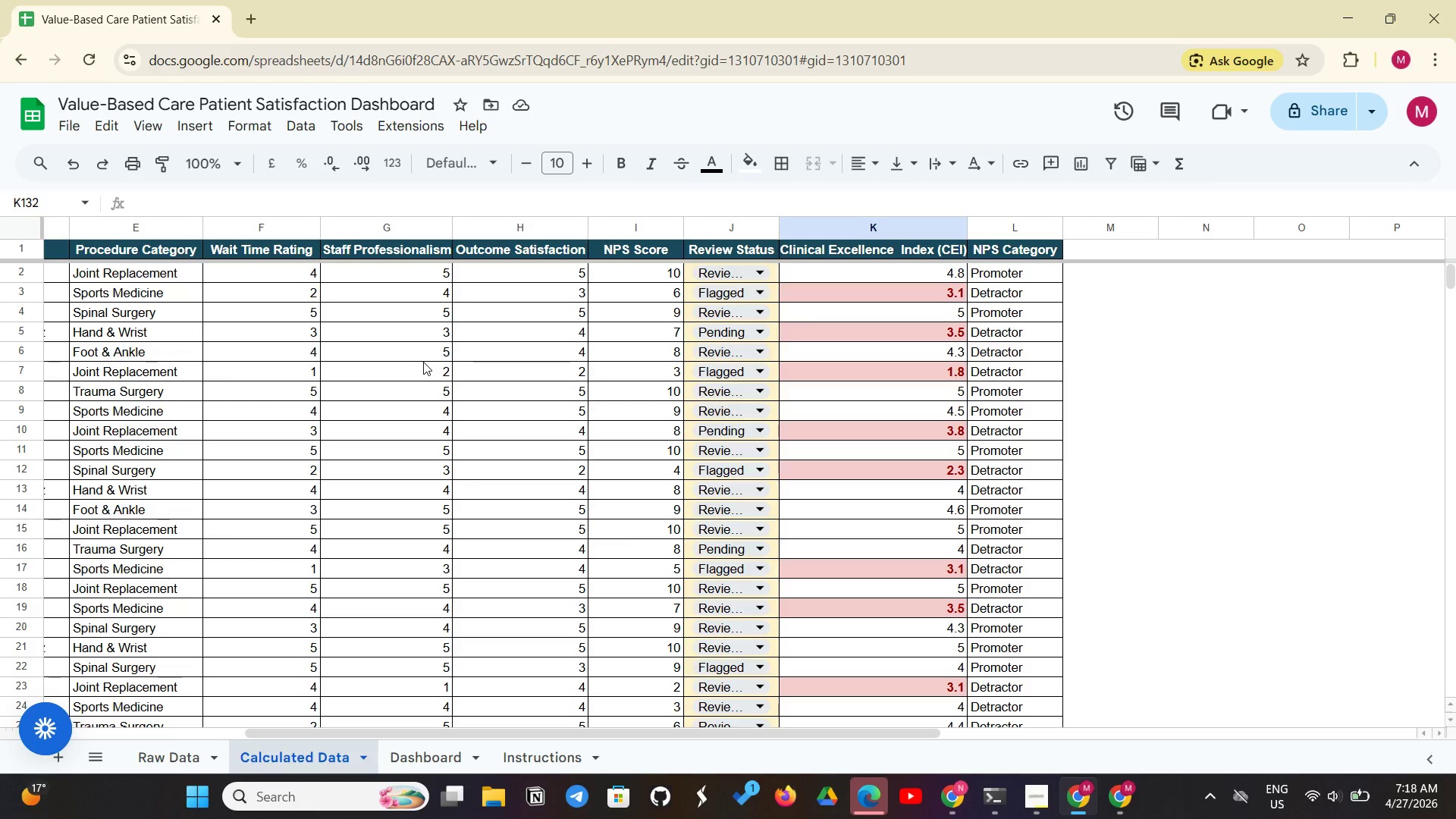 
scroll: coordinate [495, 447], scroll_direction: down, amount: 18.0
 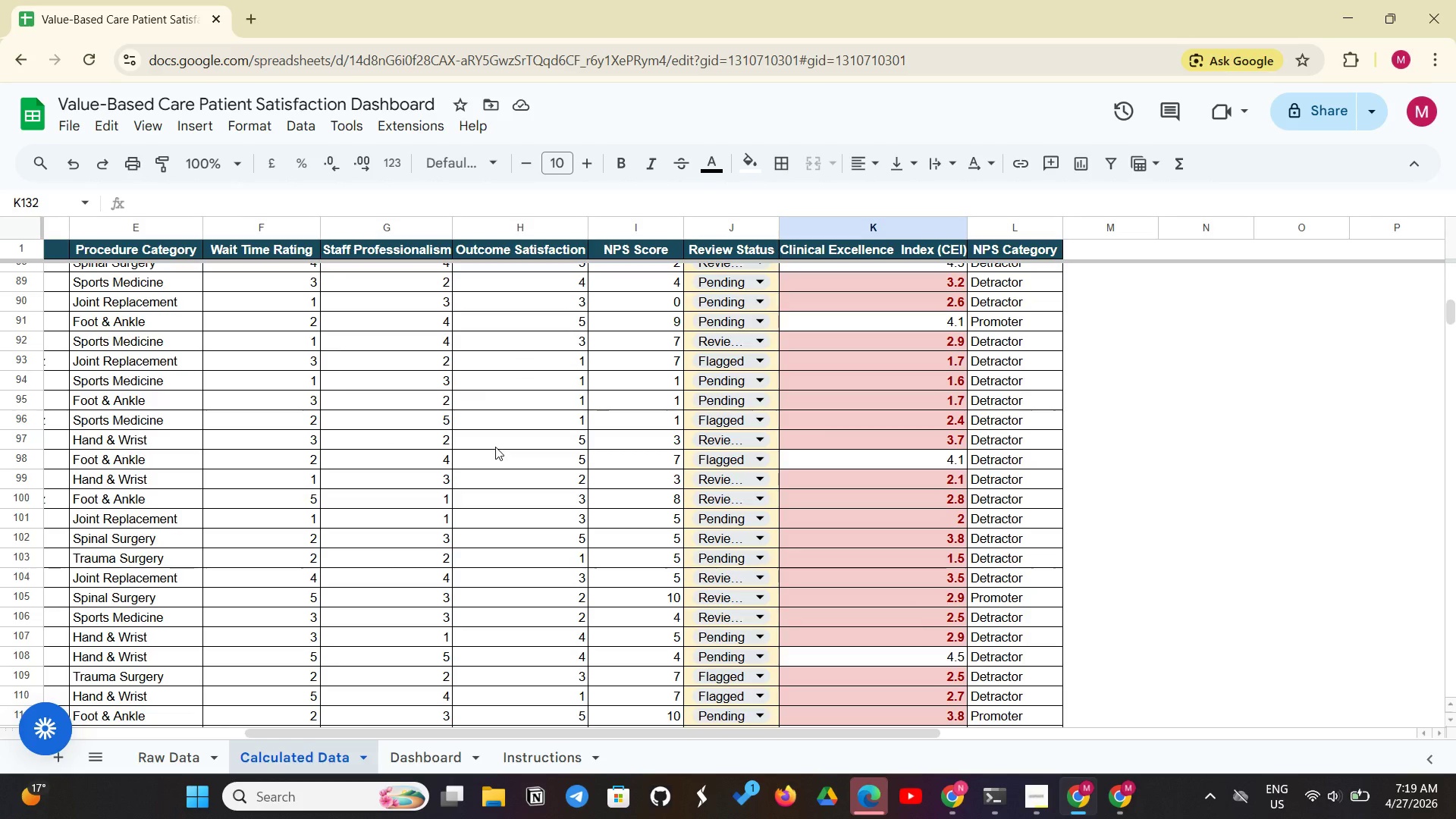 
scroll: coordinate [495, 447], scroll_direction: up, amount: 8.0
 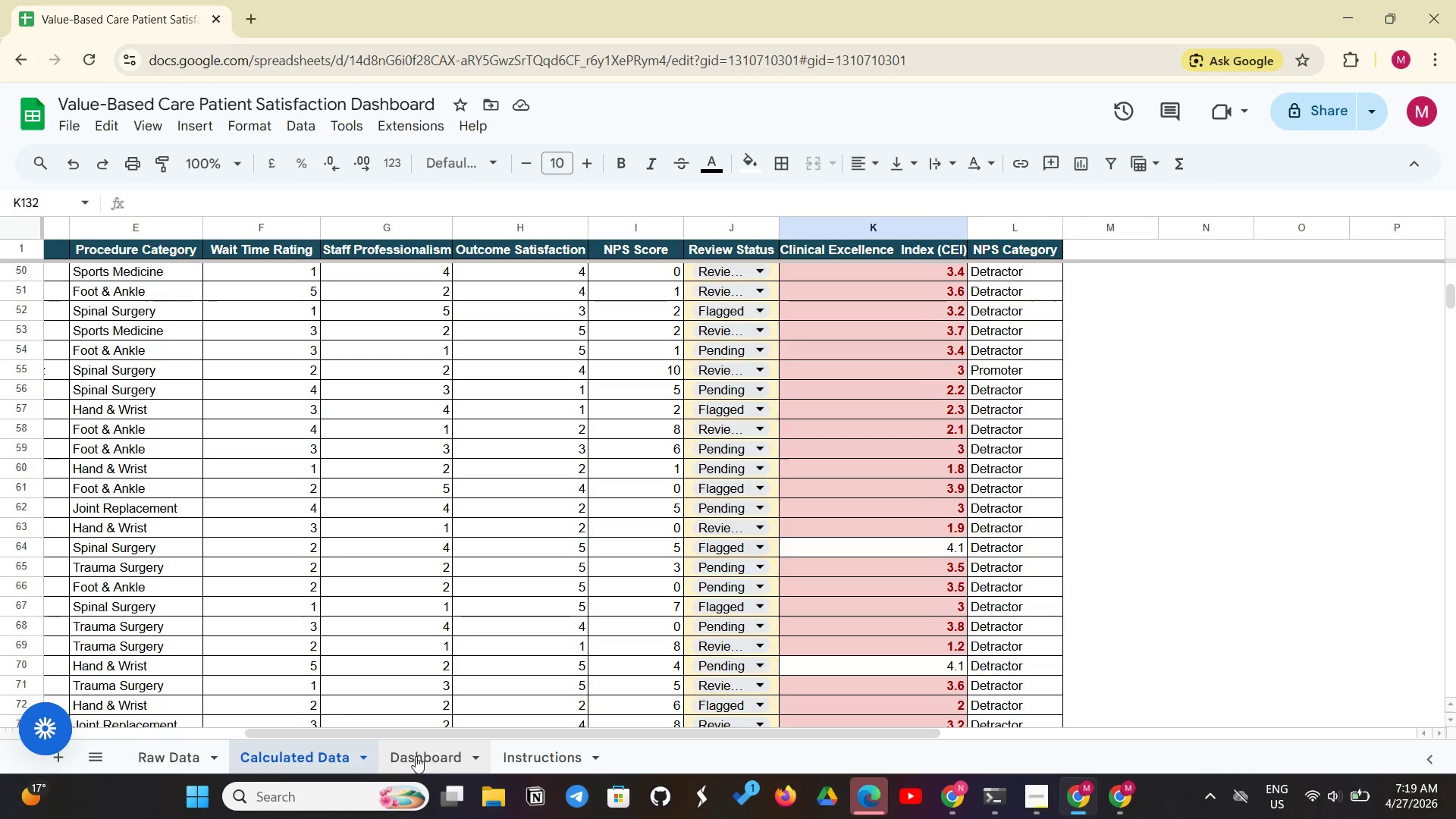 
left_click([416, 761])
 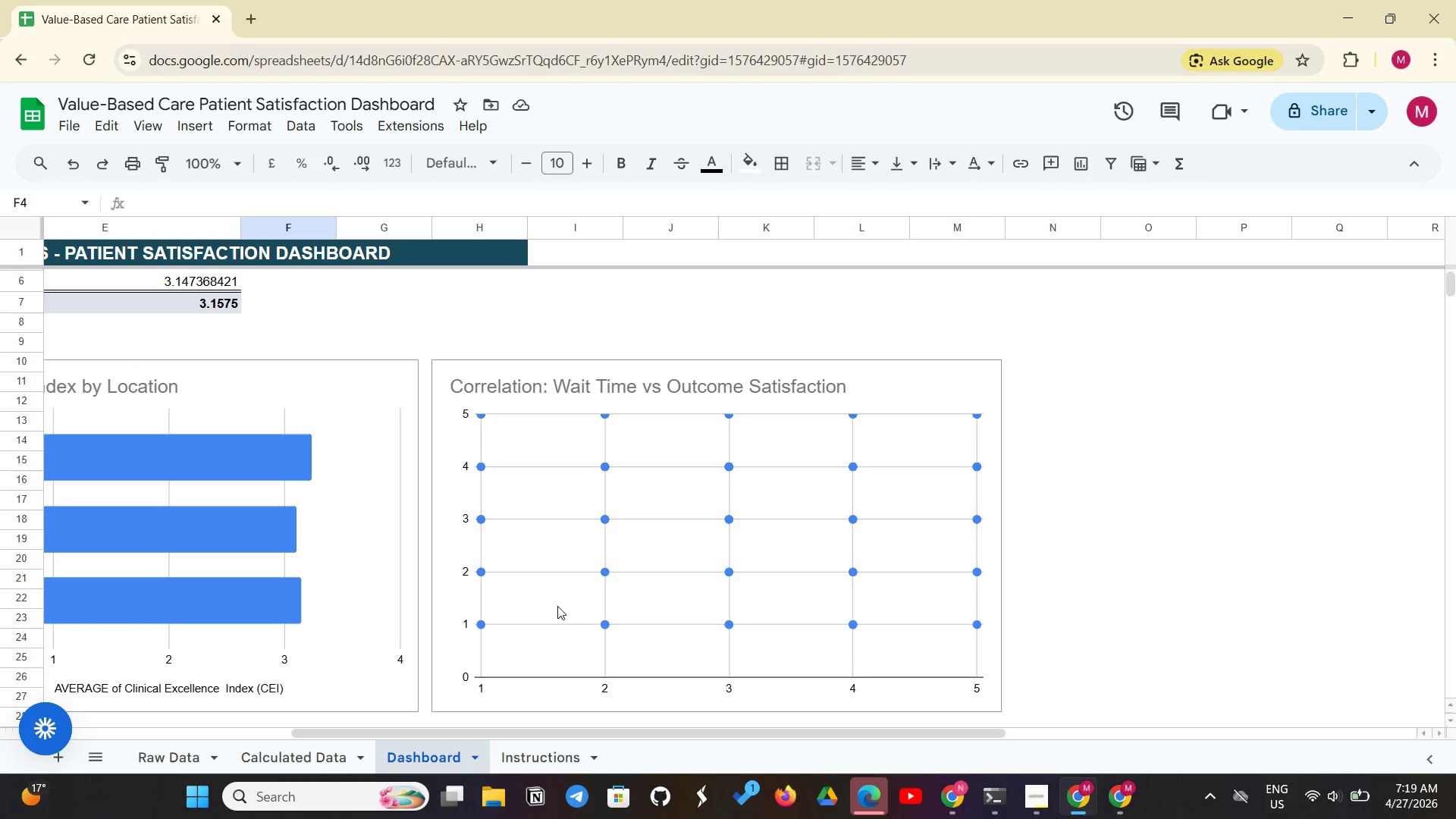 
left_click([558, 606])
 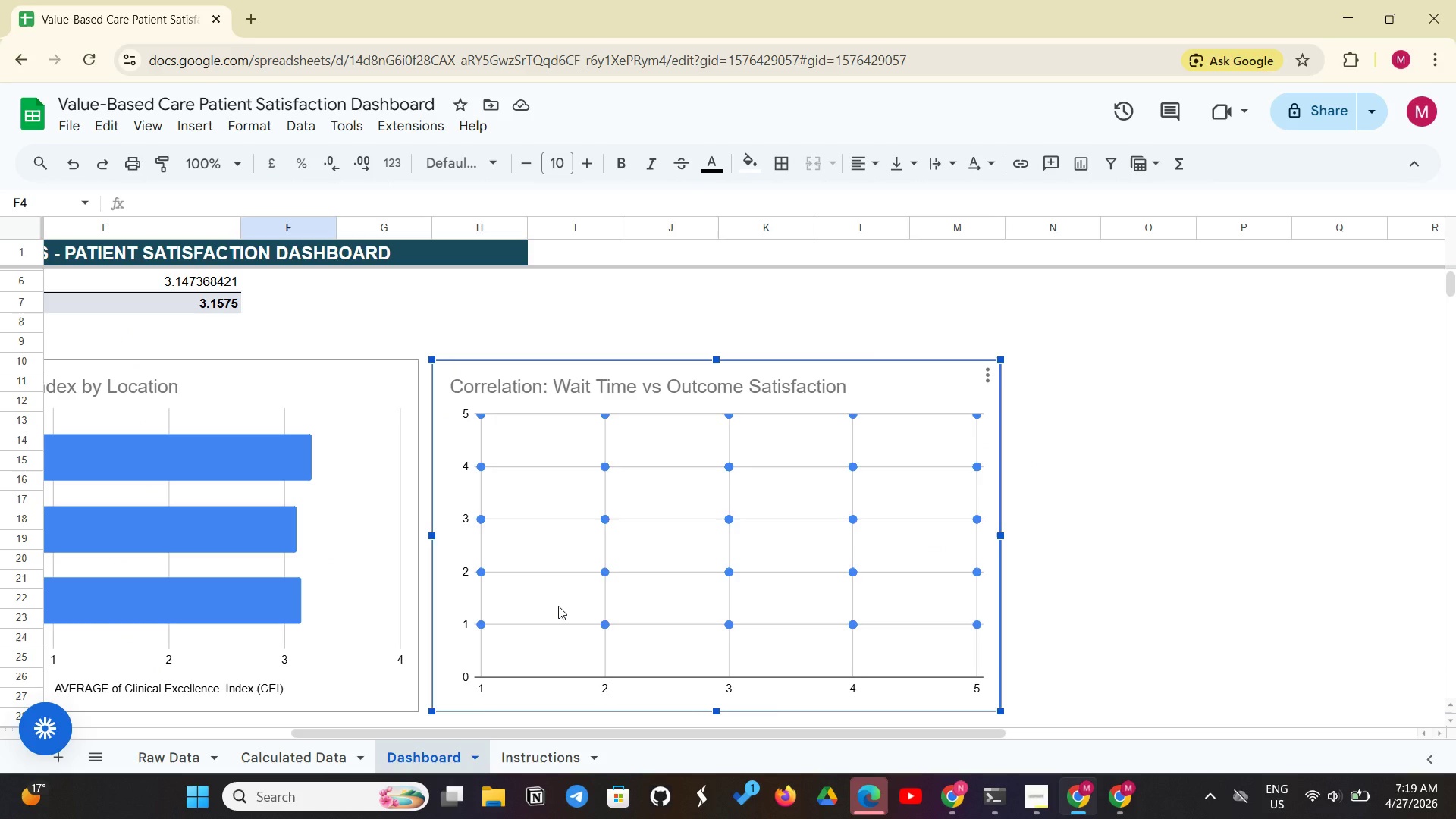 
key(Backspace)
 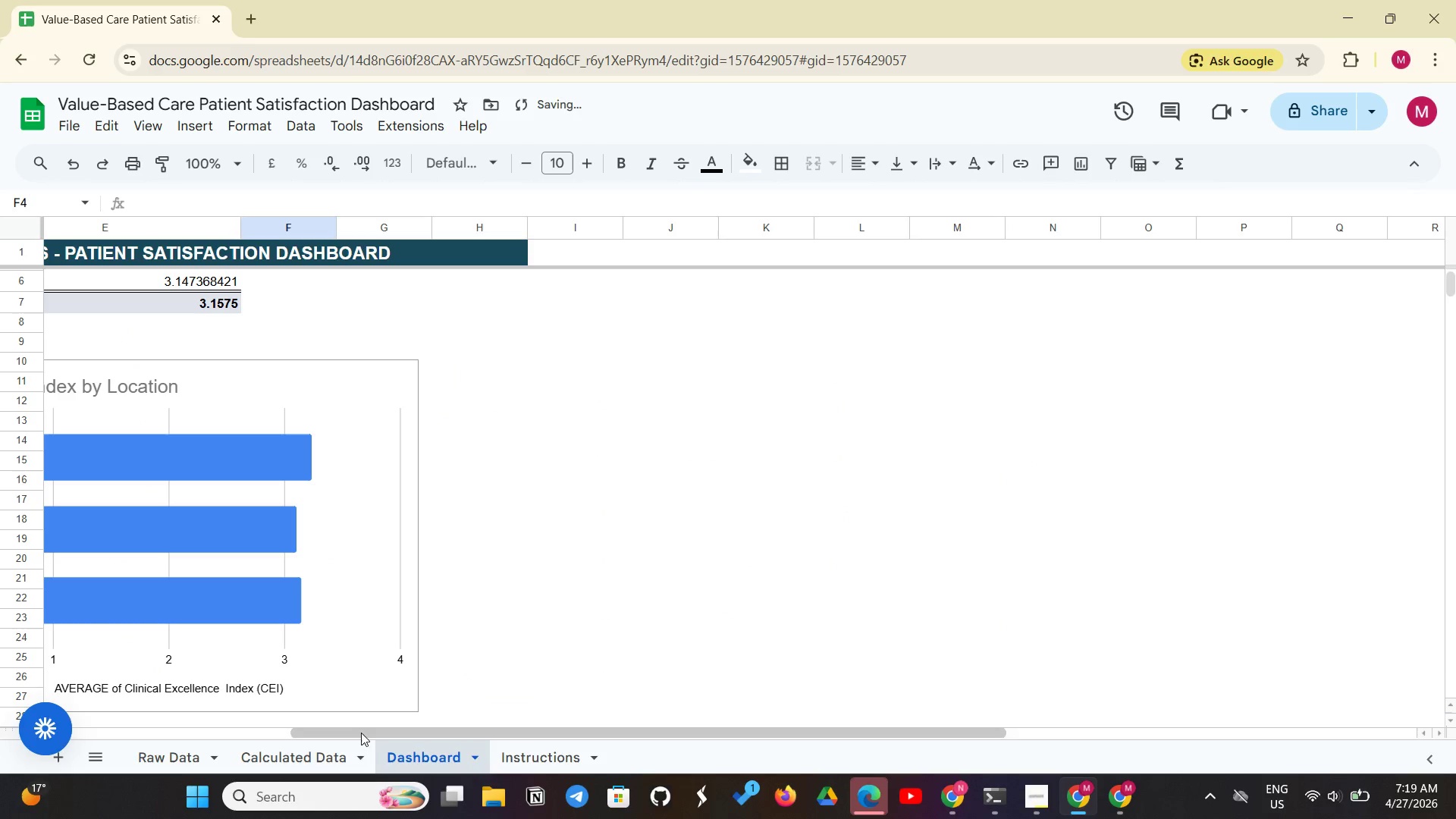 
left_click([305, 755])
 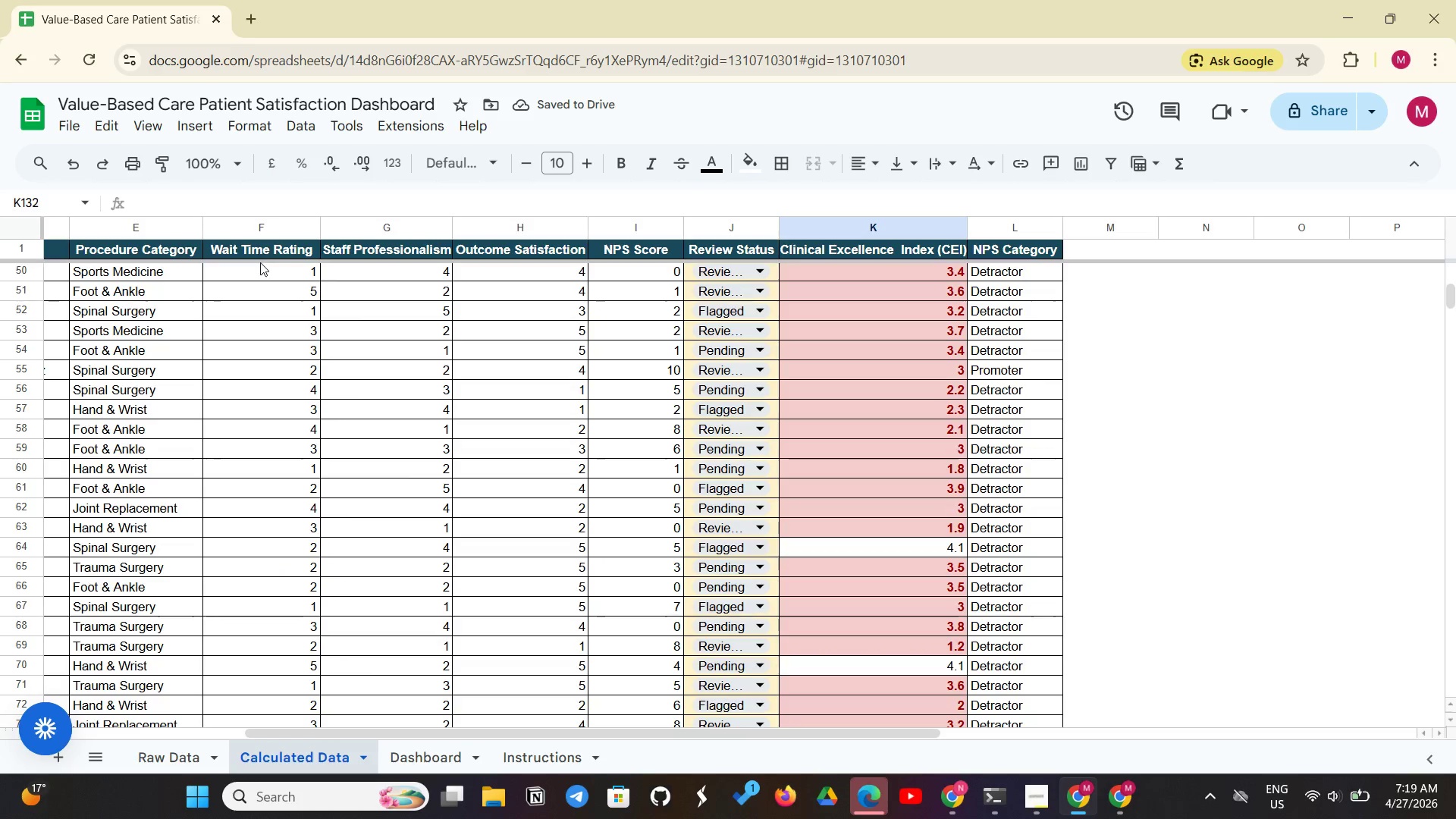 
left_click_drag(start_coordinate=[257, 269], to_coordinate=[310, 422])
 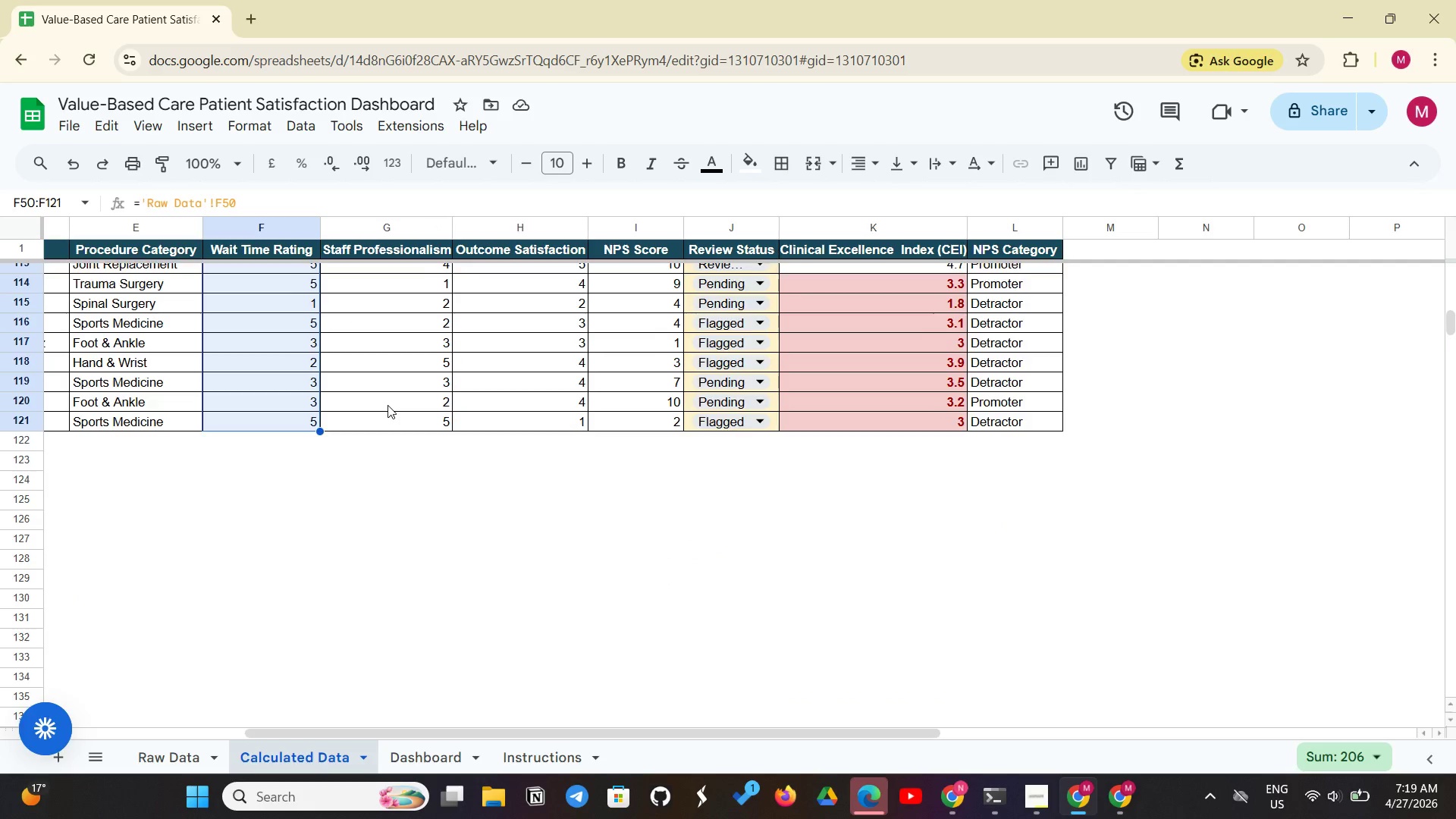 
scroll: coordinate [394, 404], scroll_direction: up, amount: 29.0
 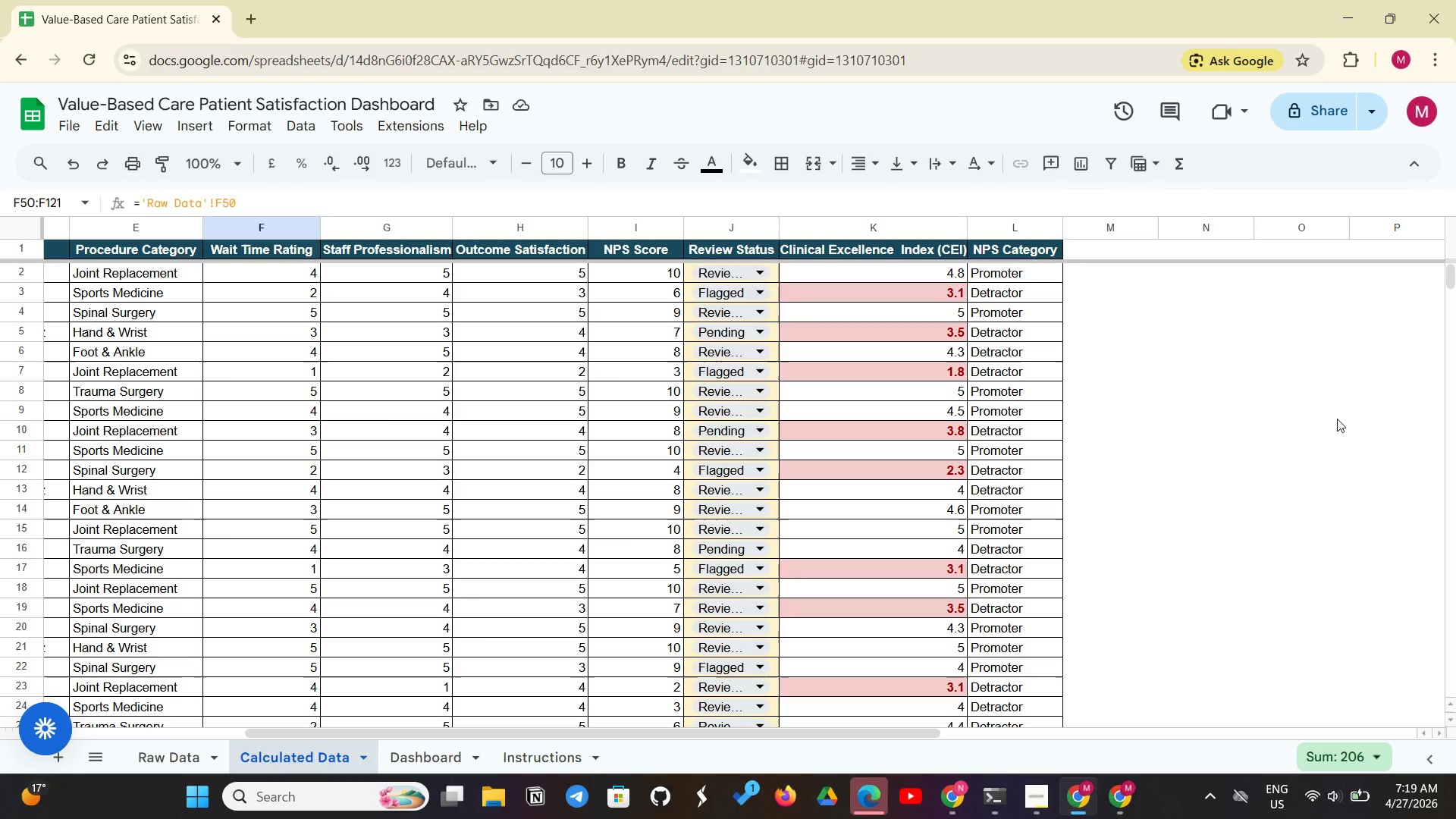 
left_click([1337, 419])
 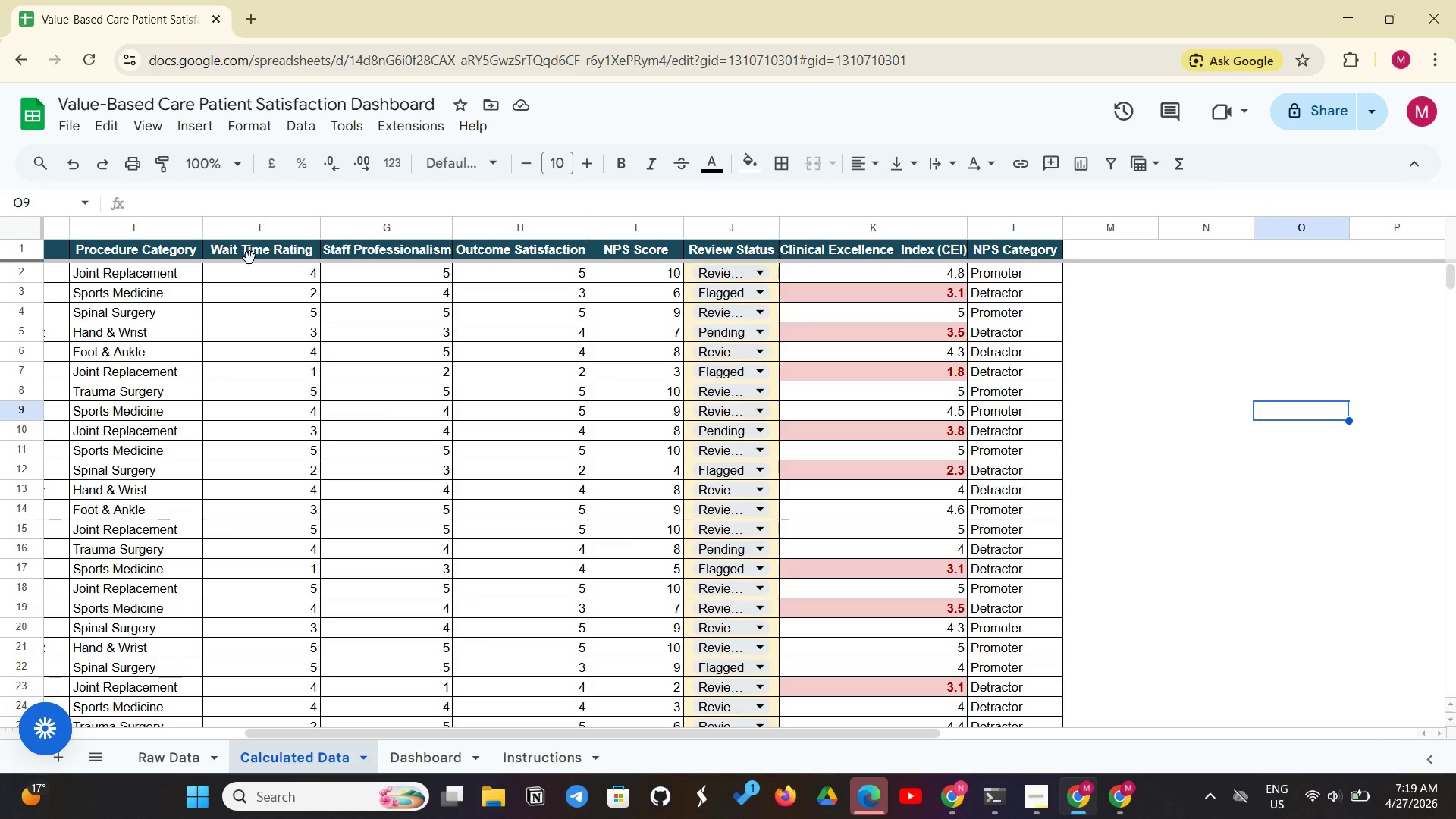 
left_click([249, 258])
 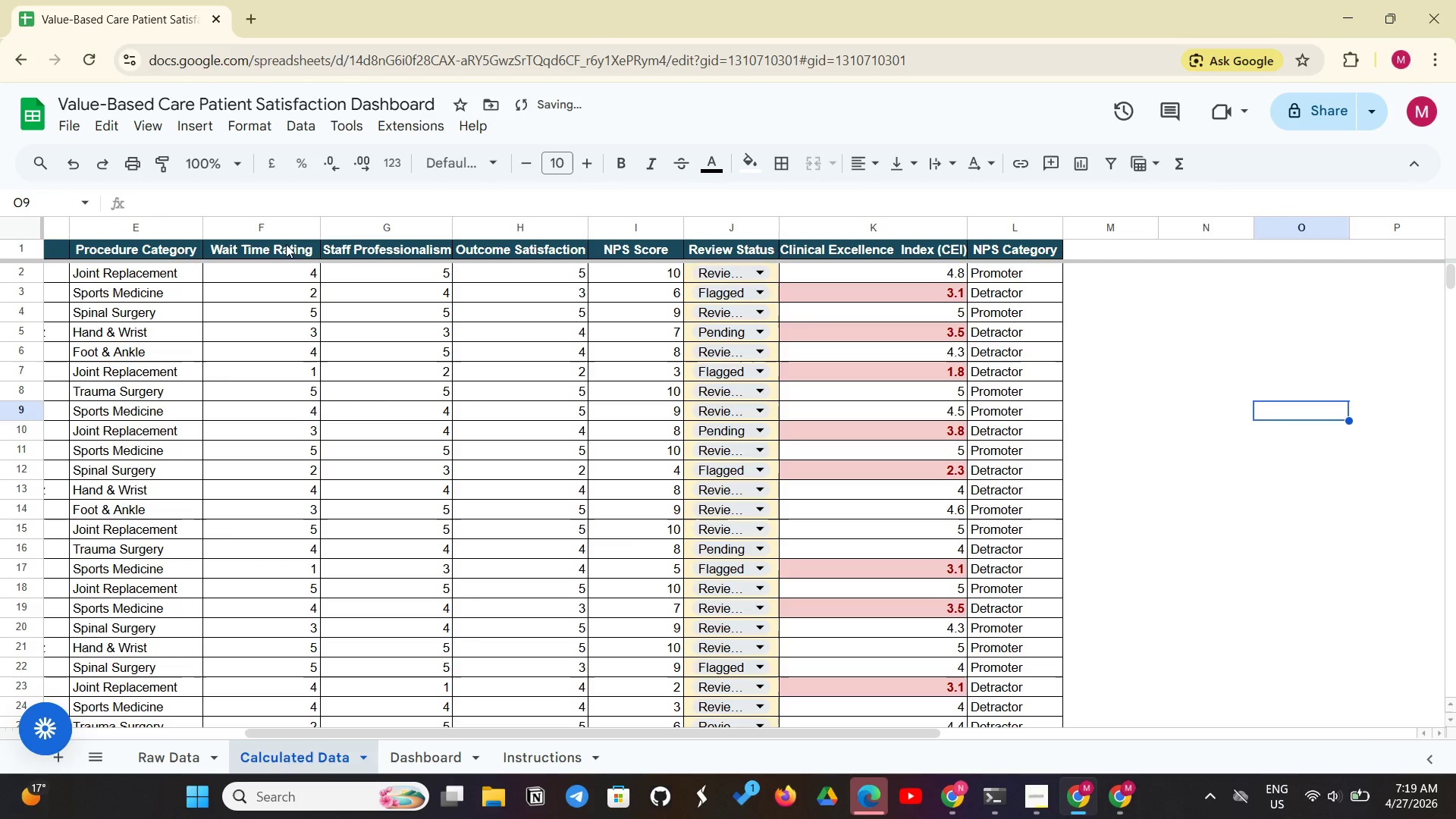 
left_click_drag(start_coordinate=[286, 244], to_coordinate=[302, 362])
 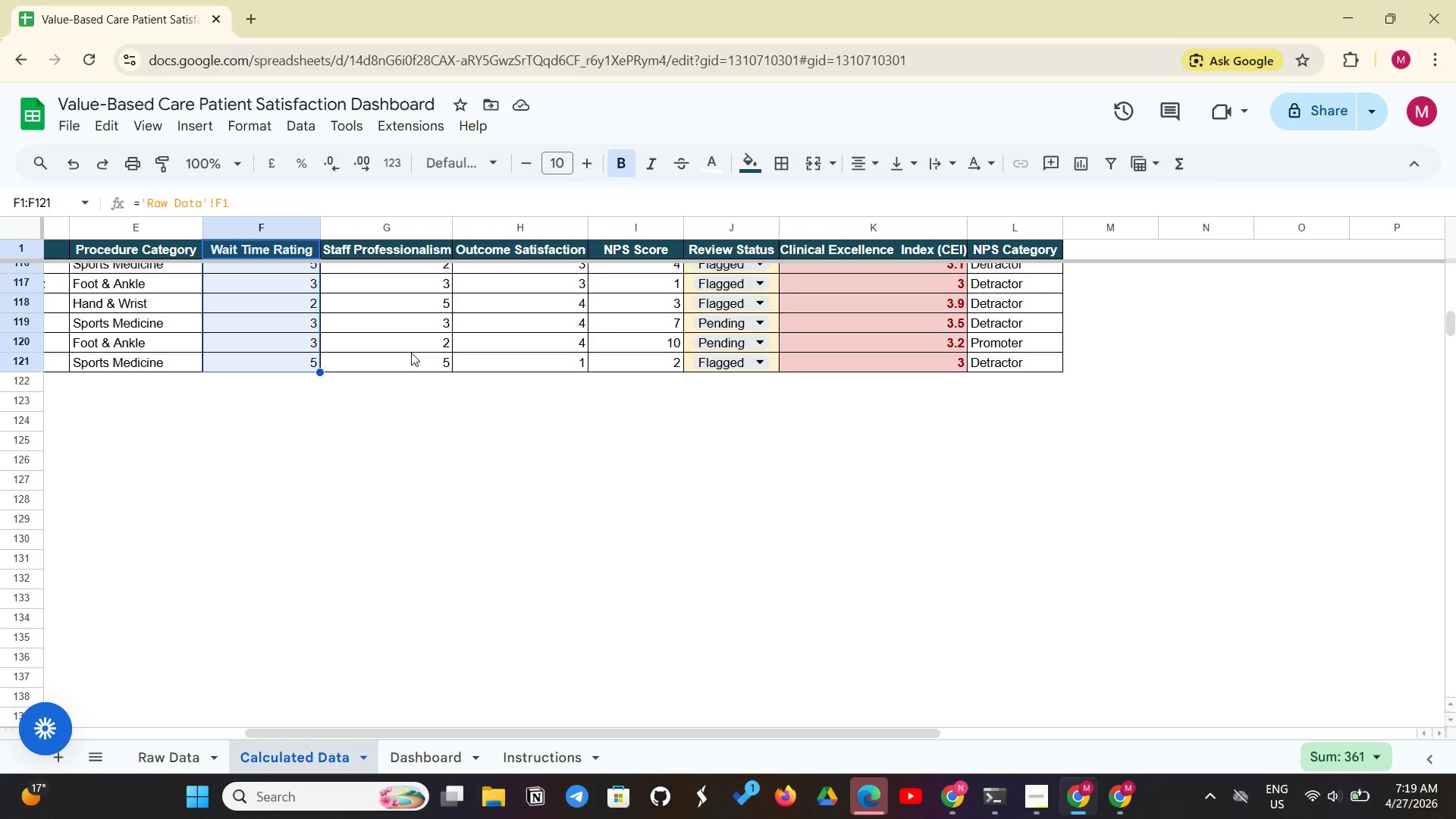 
hold_key(key=ControlLeft, duration=3.33)
scroll: coordinate [549, 429], scroll_direction: up, amount: 19.0
 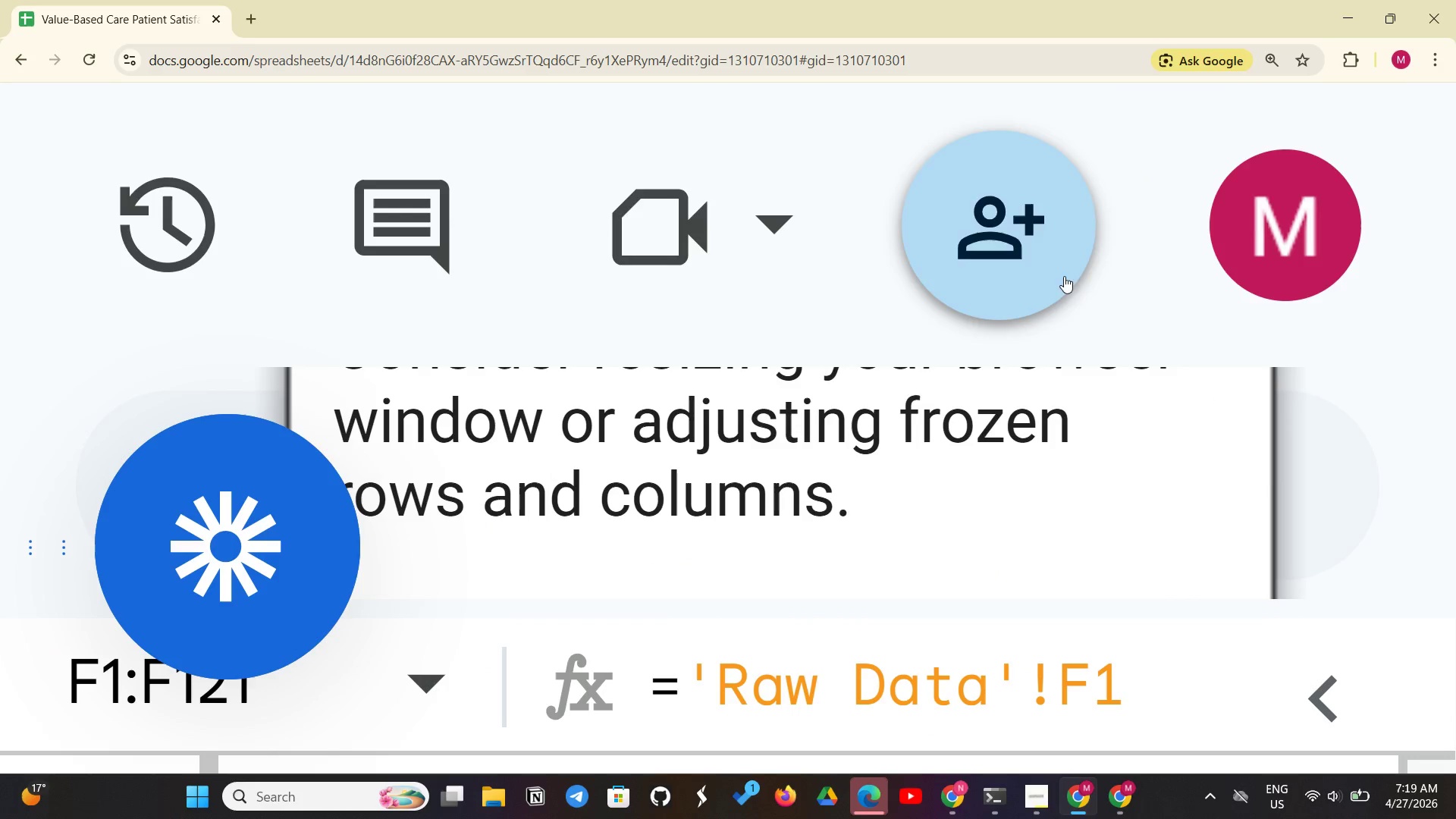 
key(Control+NumpadSubtract)
 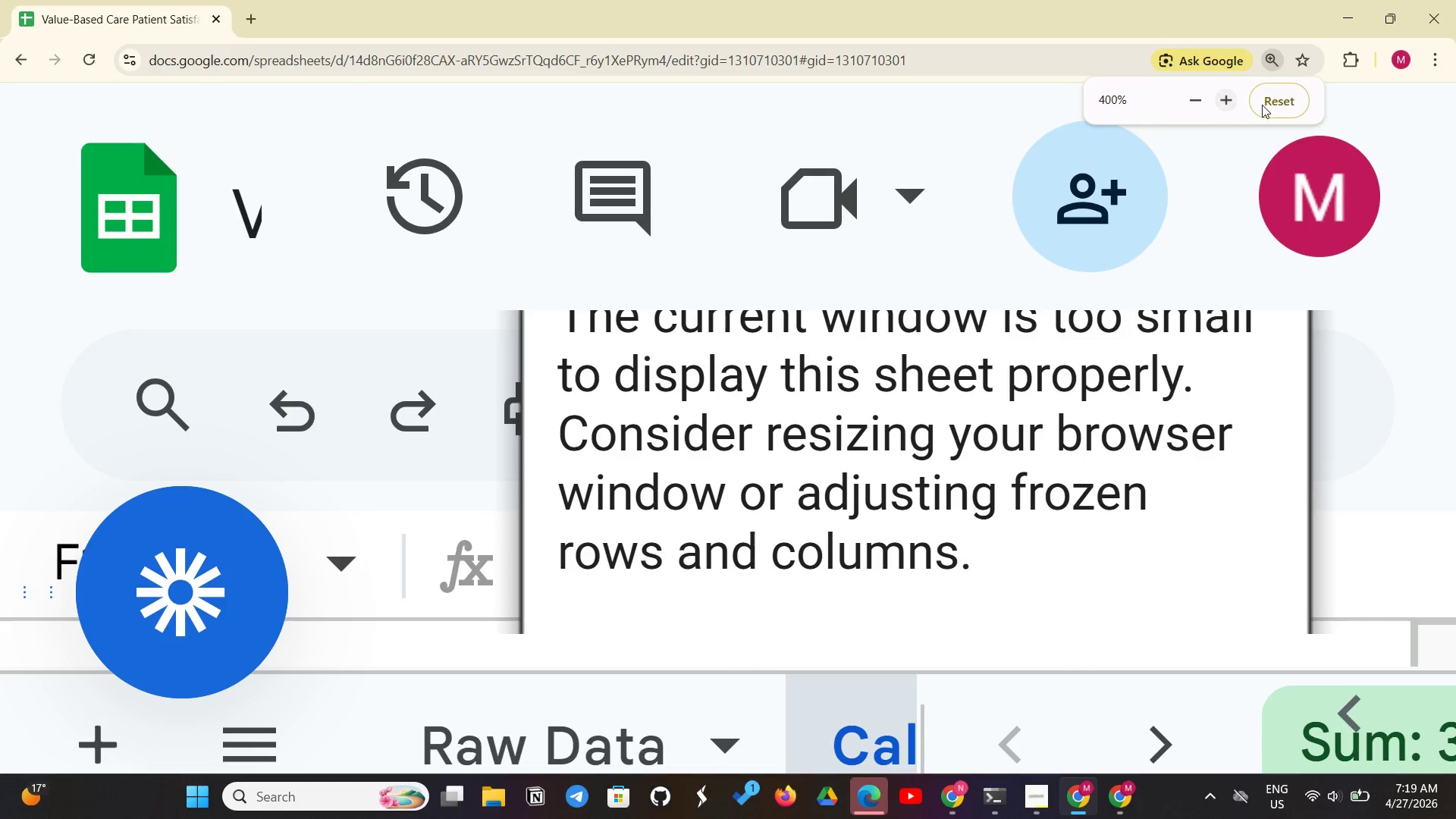 
left_click([1263, 105])
 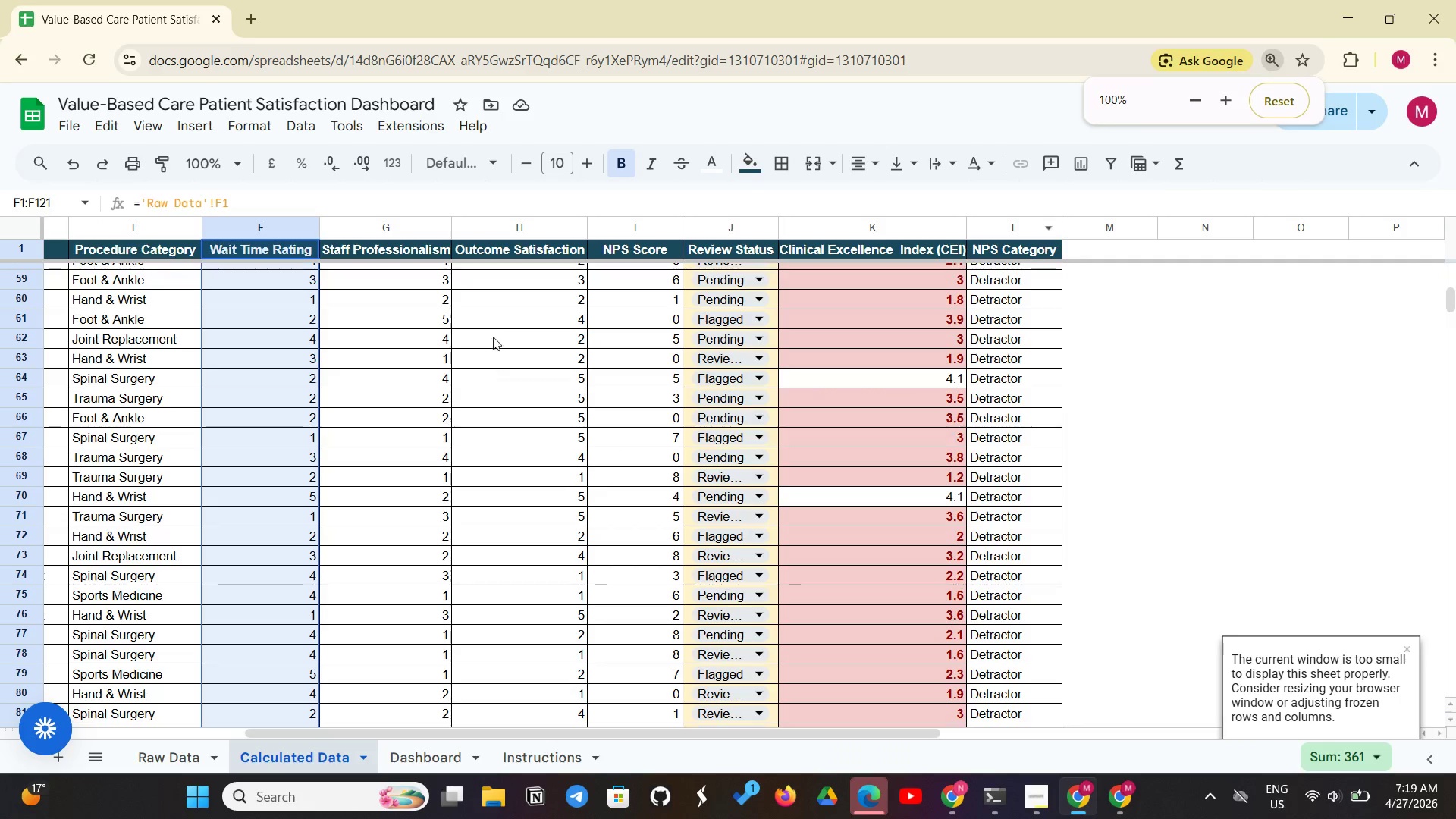 
hold_key(key=ControlLeft, duration=3.56)
scroll: coordinate [516, 320], scroll_direction: up, amount: 15.0
 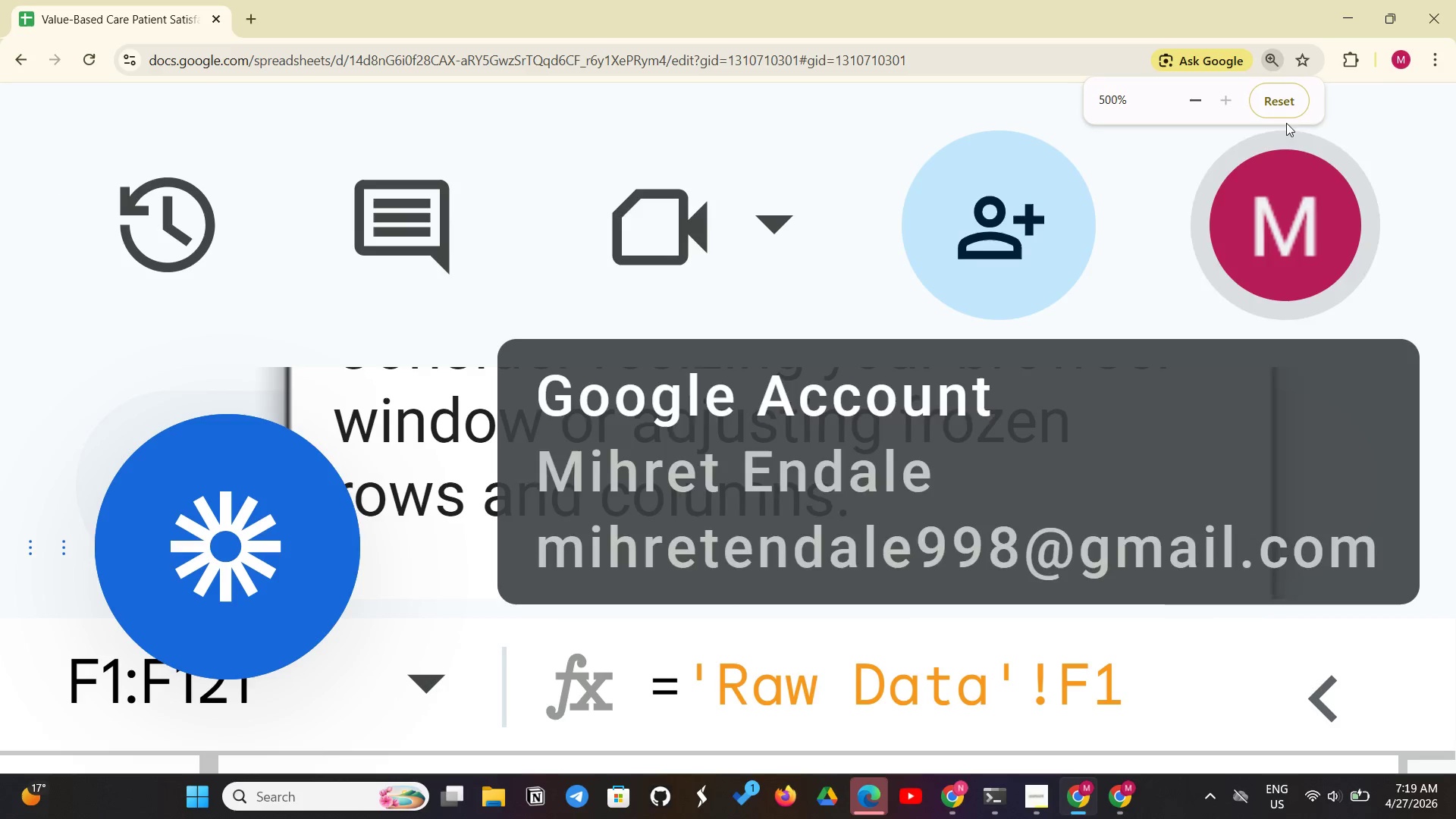 
left_click([1283, 106])
 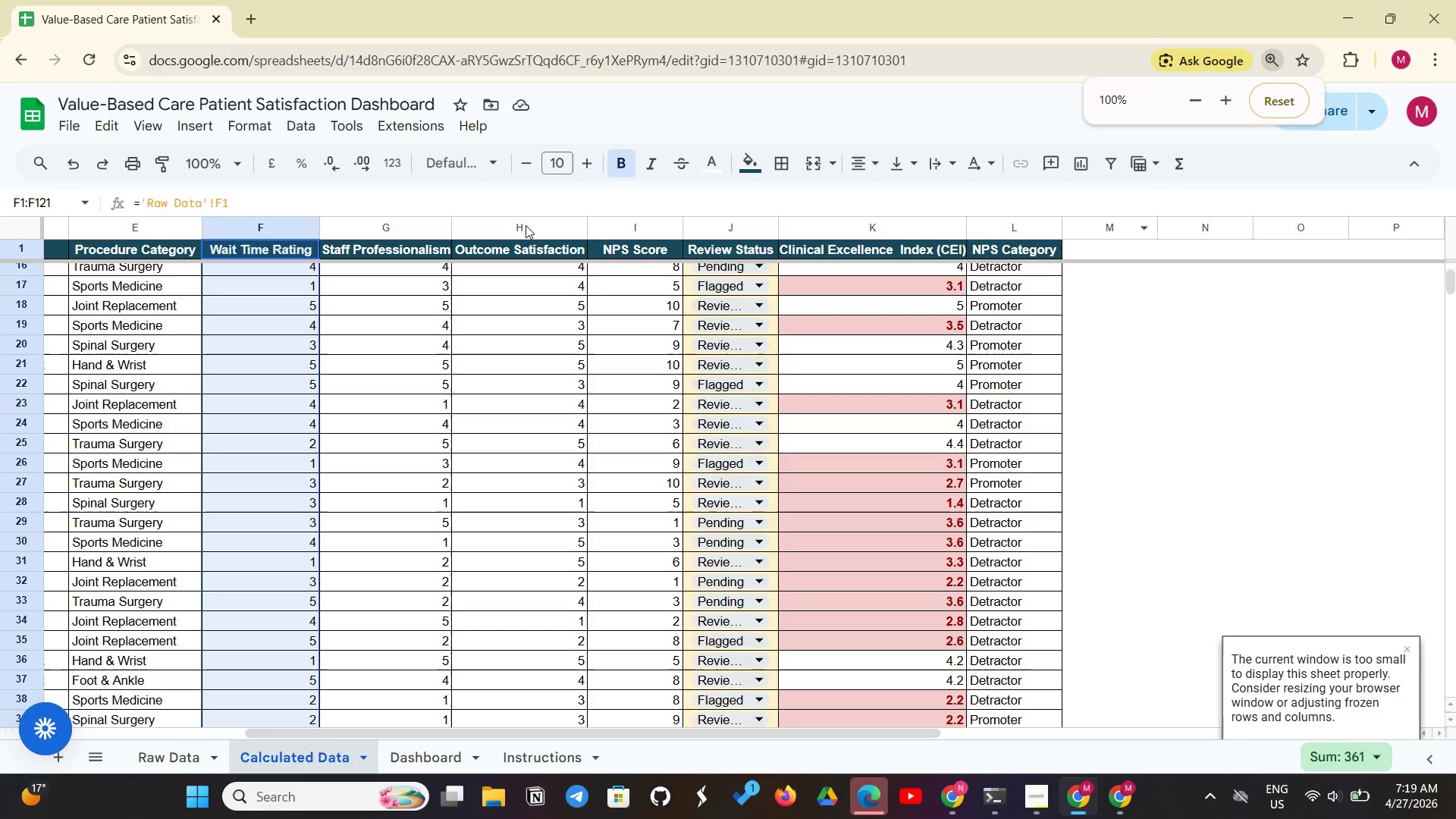 
left_click_drag(start_coordinate=[523, 237], to_coordinate=[523, 405])
 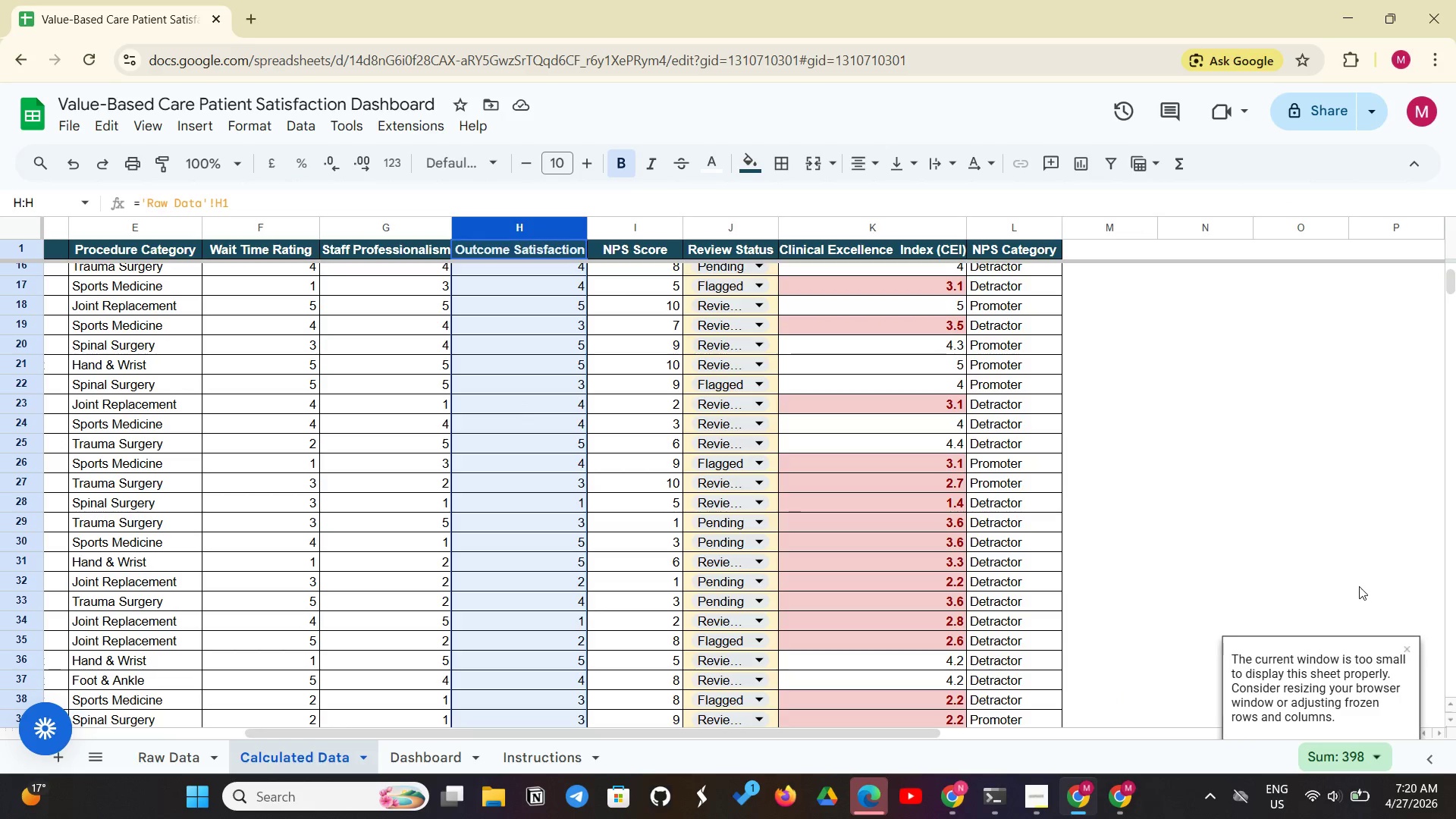 
left_click([1226, 502])
 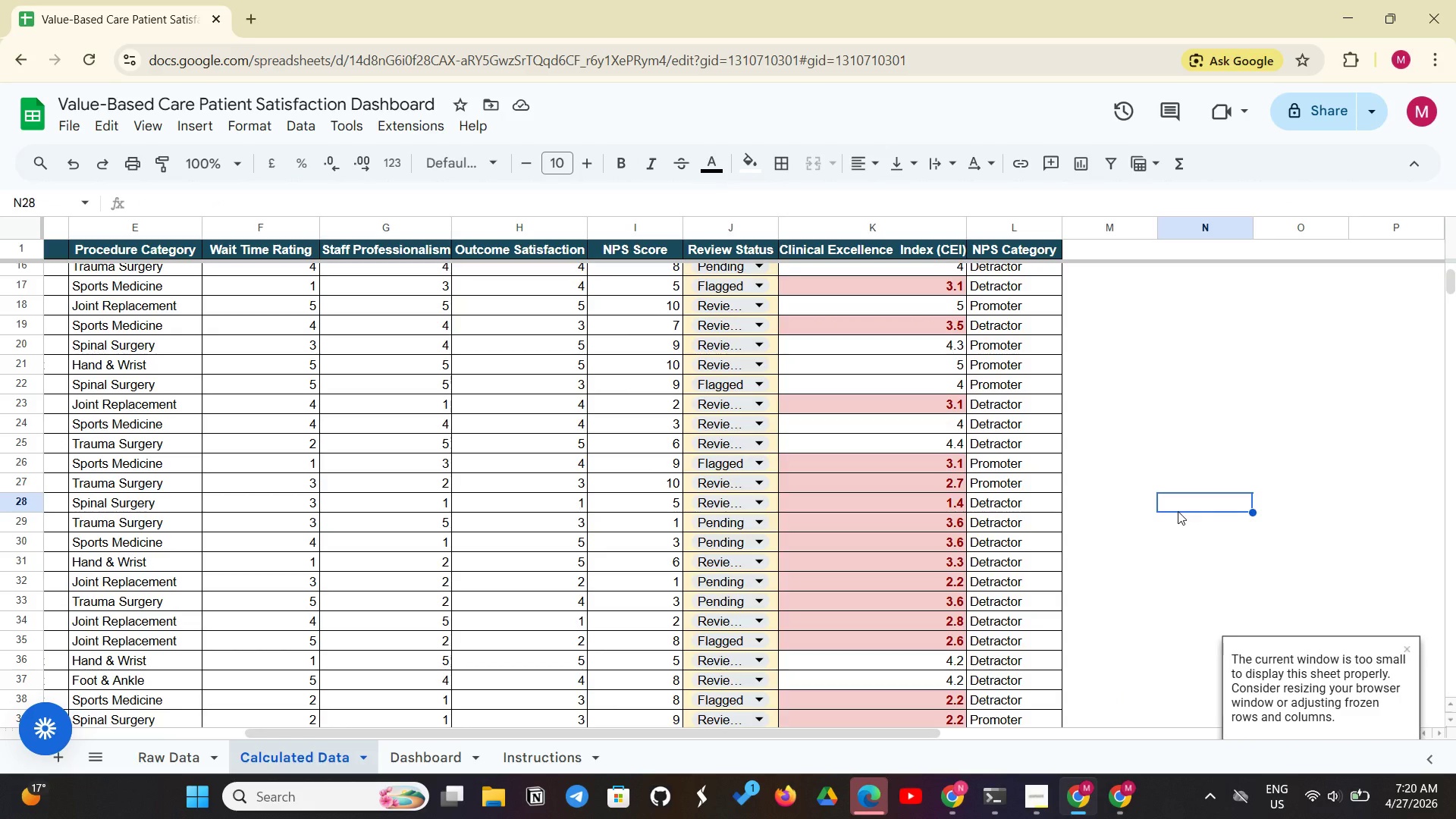 
hold_key(key=ControlLeft, duration=2.02)
left_click_drag(start_coordinate=[264, 252], to_coordinate=[290, 529])
 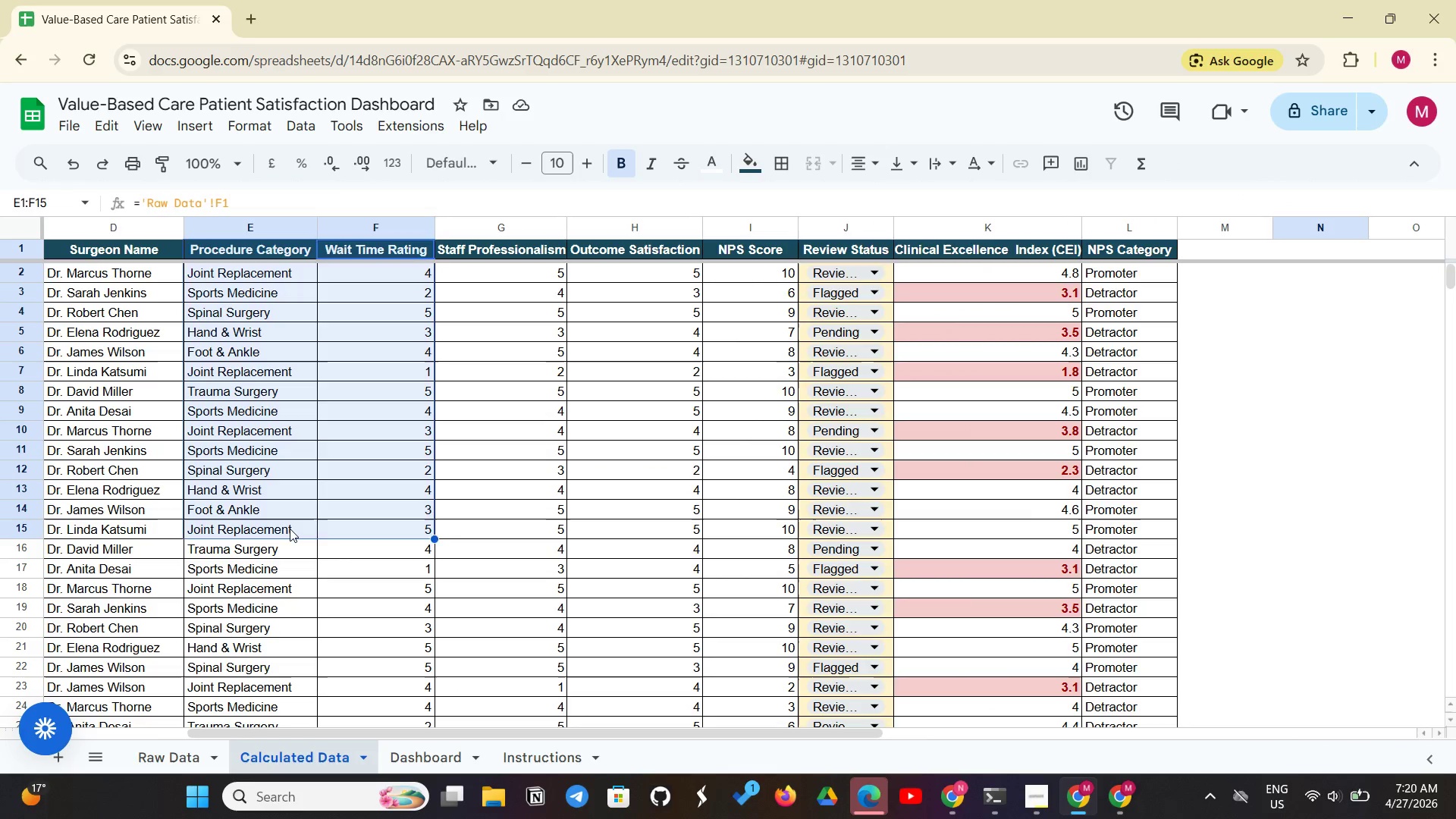 
left_click([290, 529])
 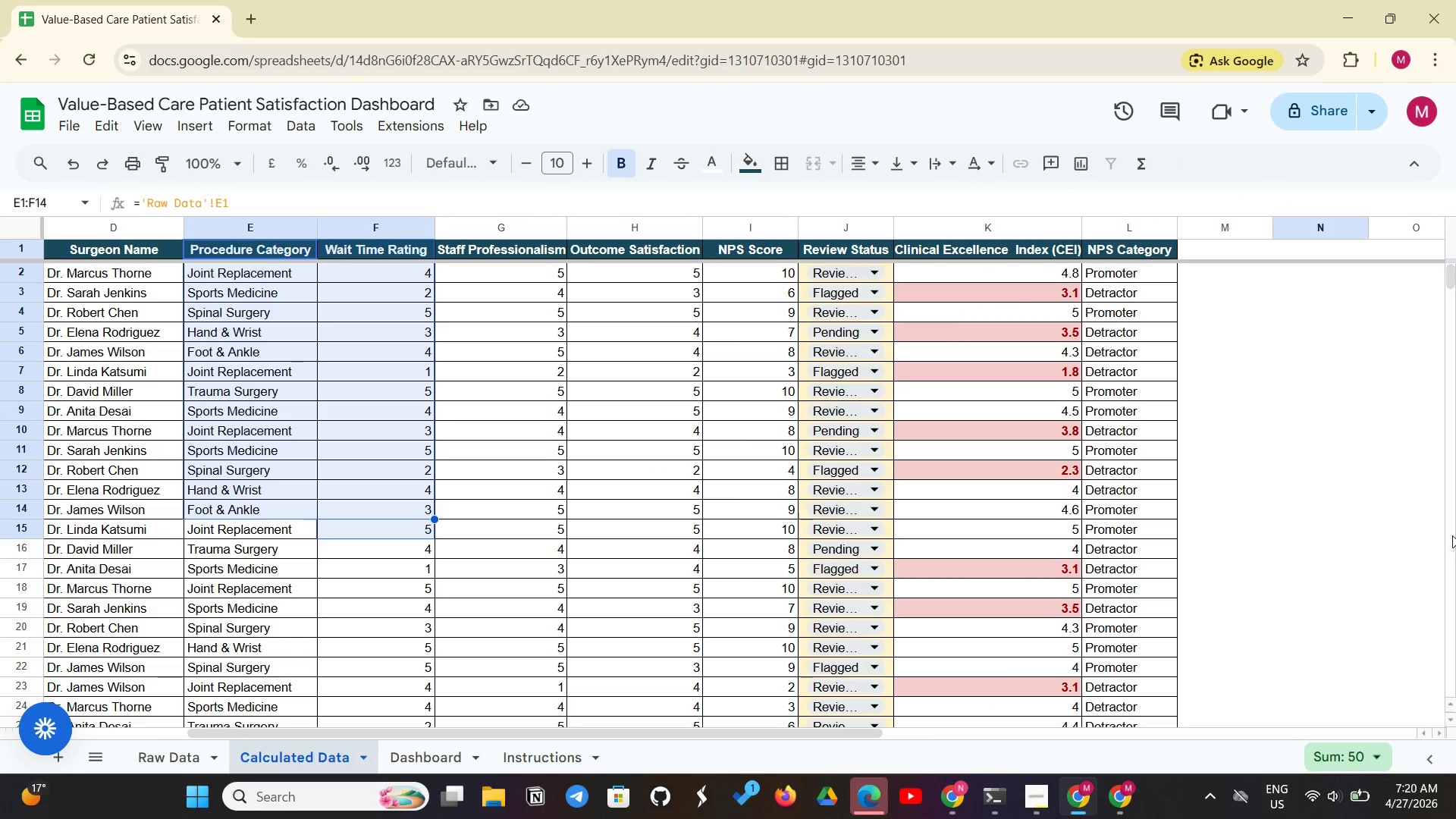 
left_click([1452, 535])
 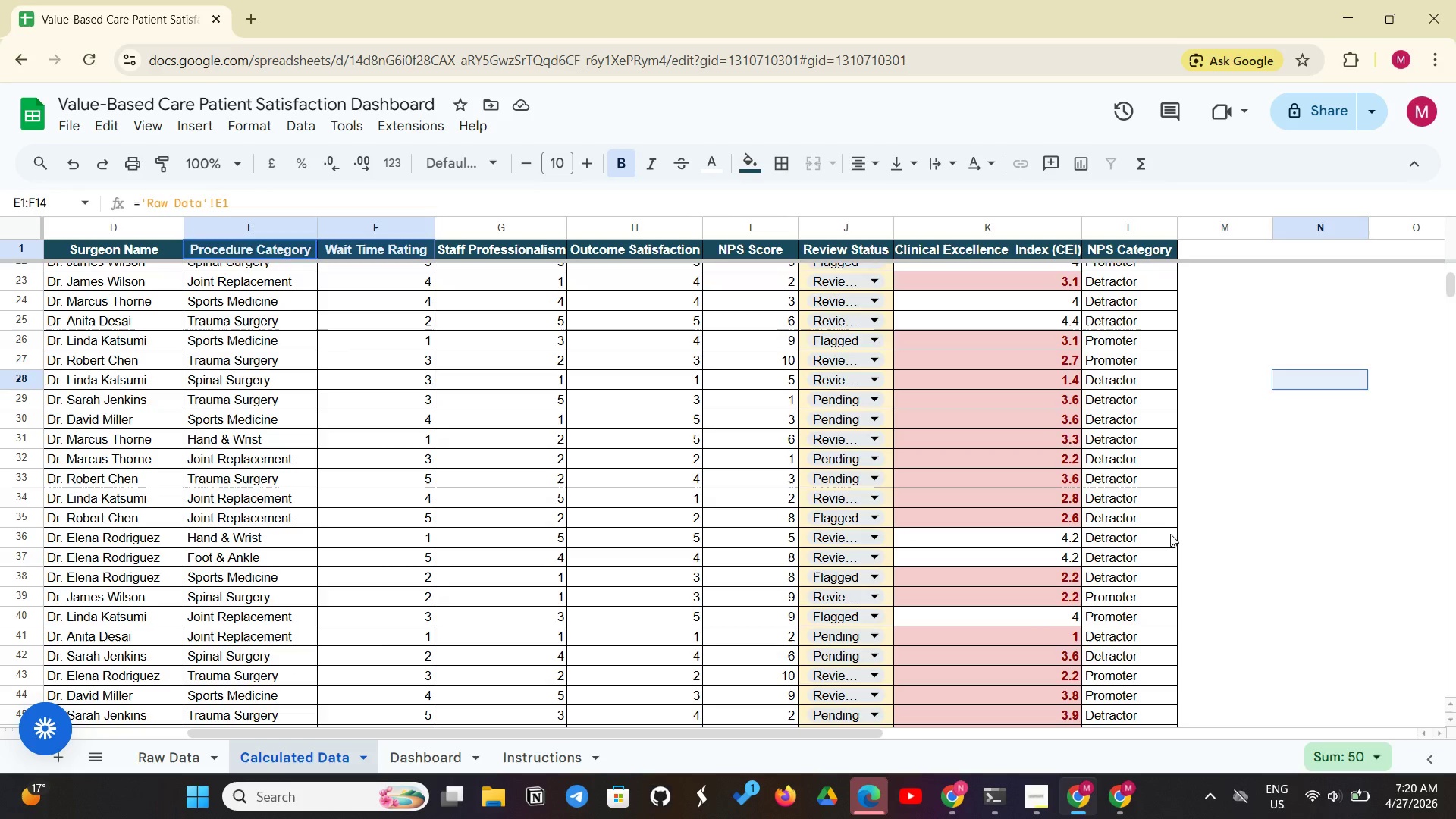 
left_click([1171, 535])
 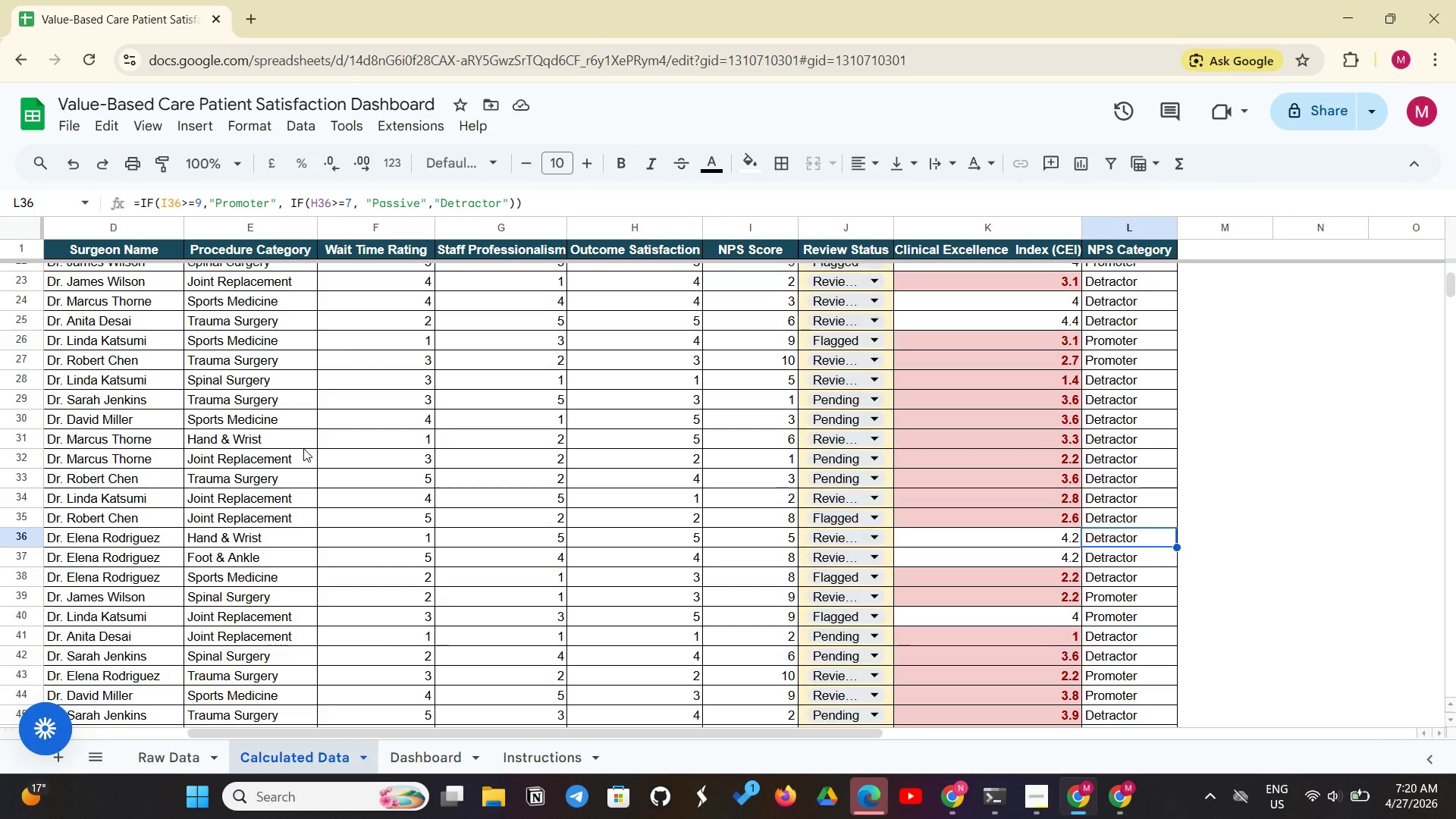 
scroll: coordinate [324, 444], scroll_direction: up, amount: 11.0
 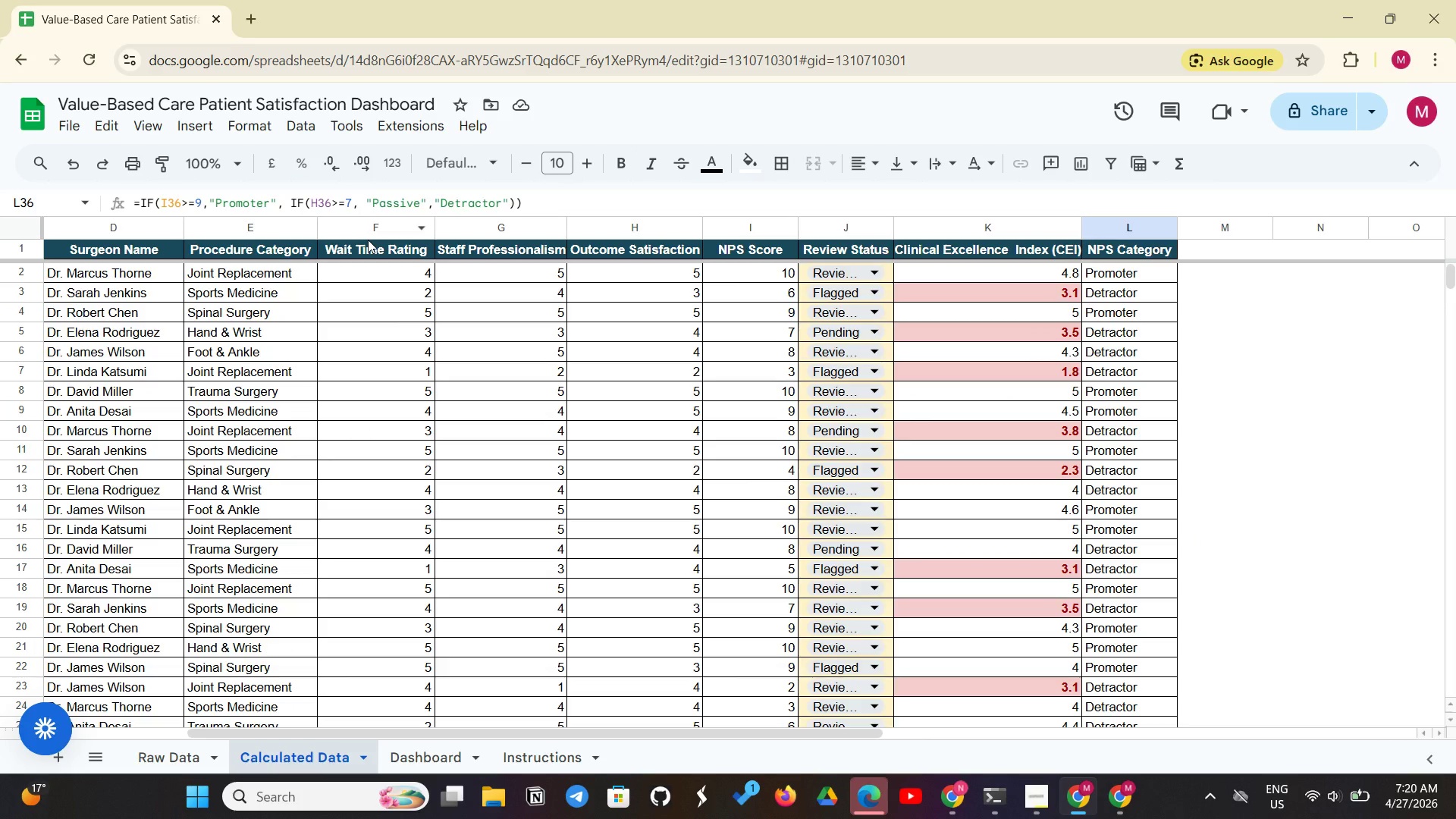 
hold_key(key=ControlLeft, duration=8.75)
left_click_drag(start_coordinate=[371, 244], to_coordinate=[447, 485])
 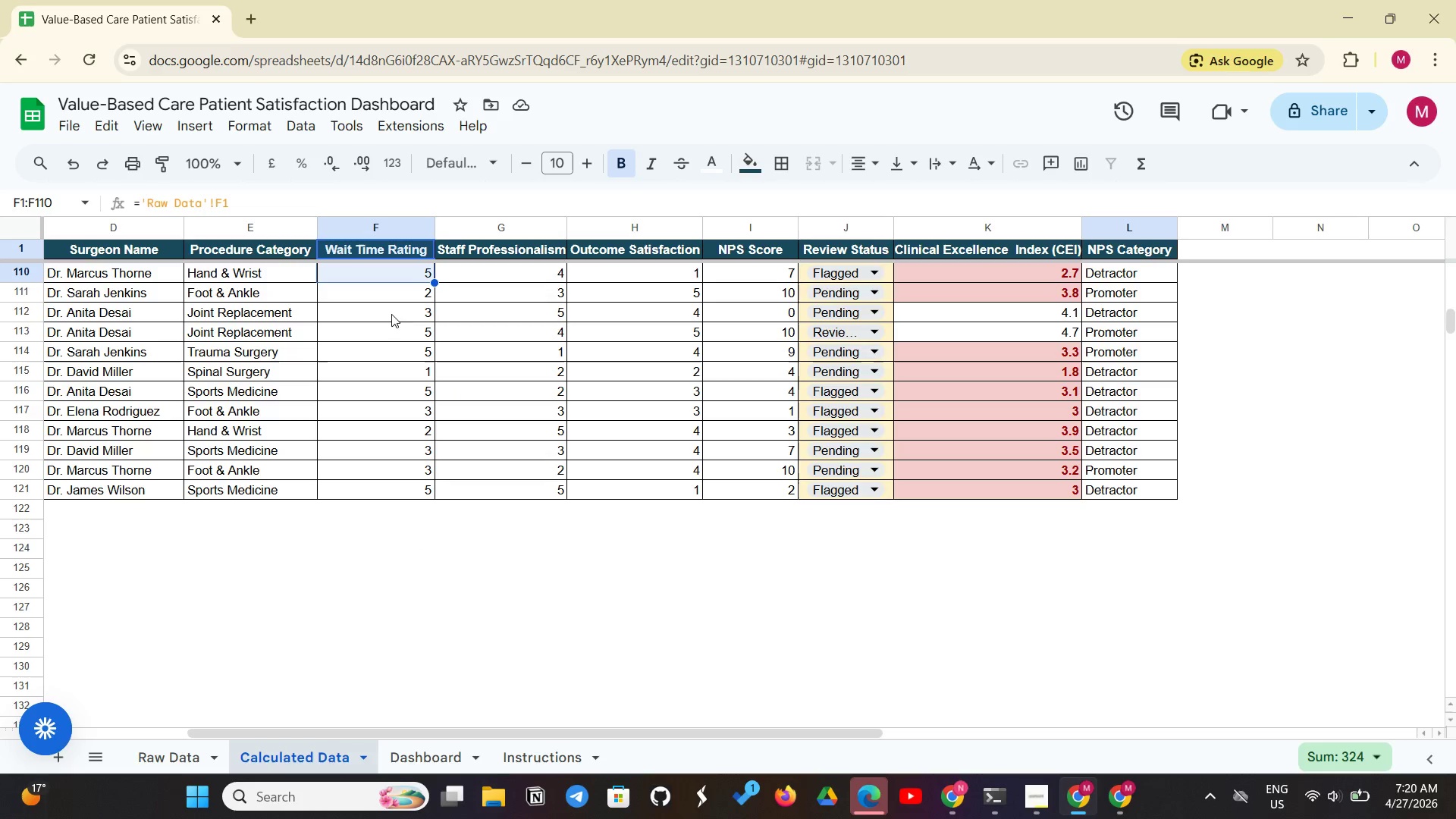 
left_click([337, 768])
 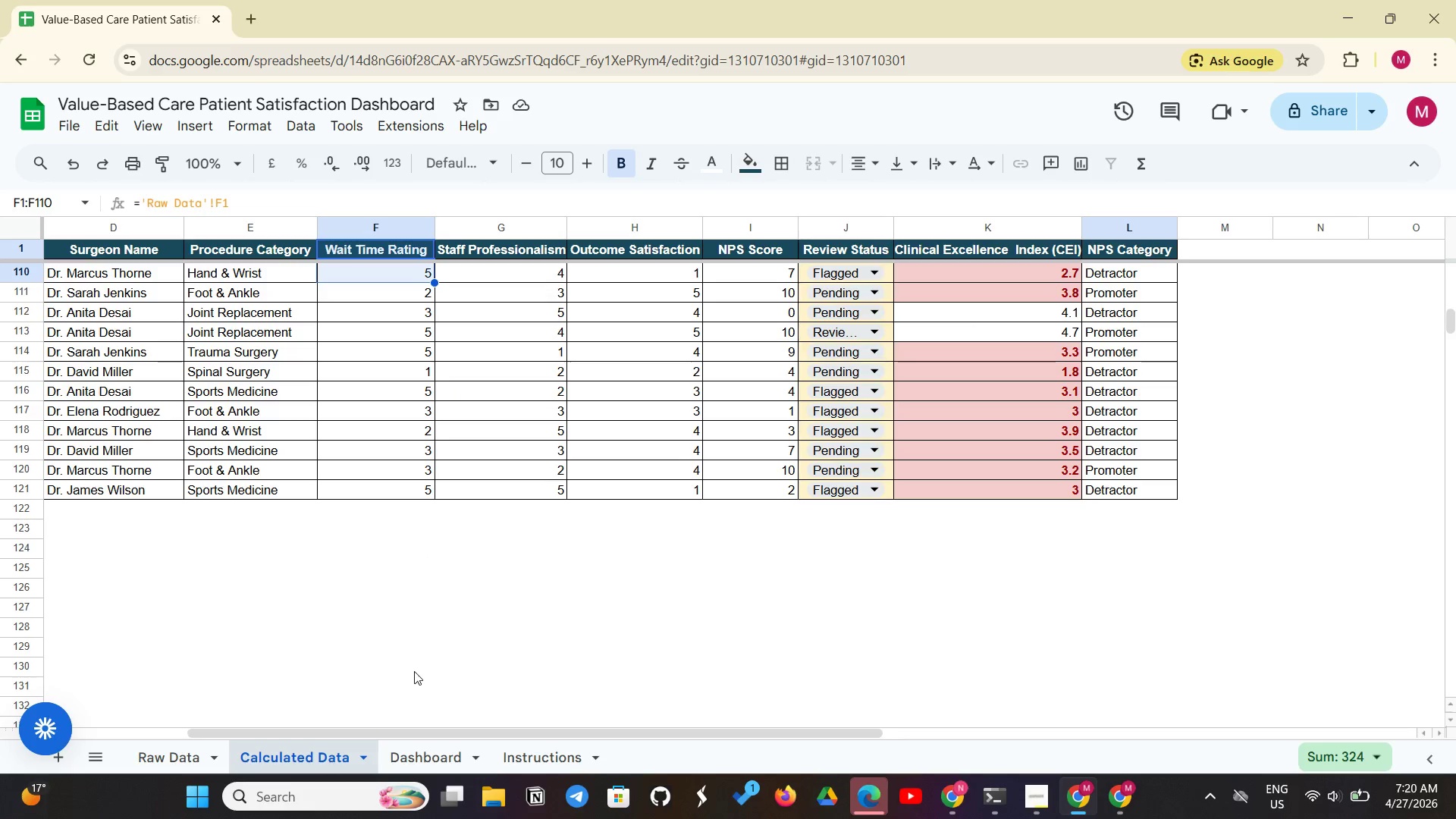 
left_click([417, 661])
 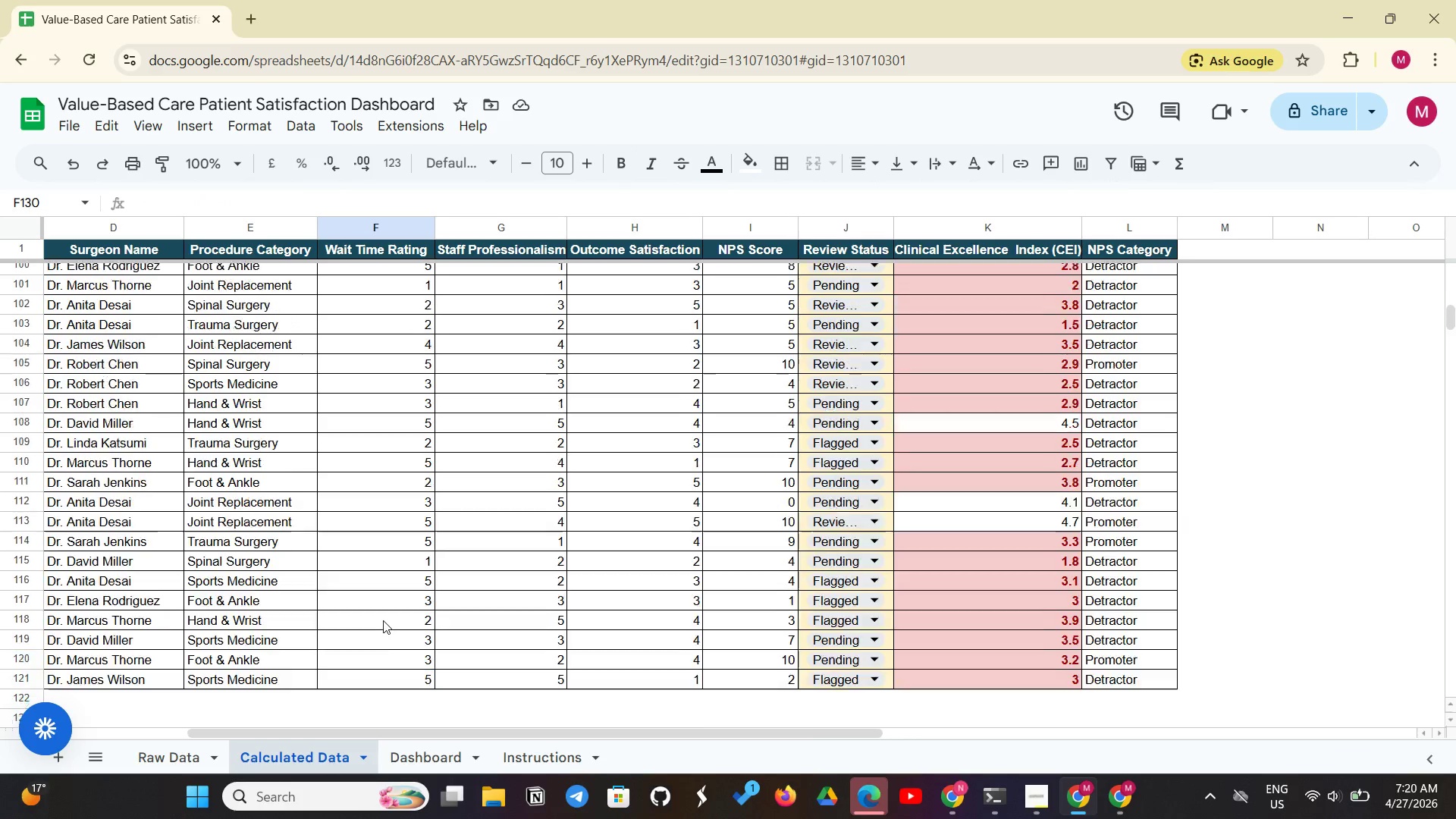 
scroll: coordinate [383, 620], scroll_direction: up, amount: 34.0
 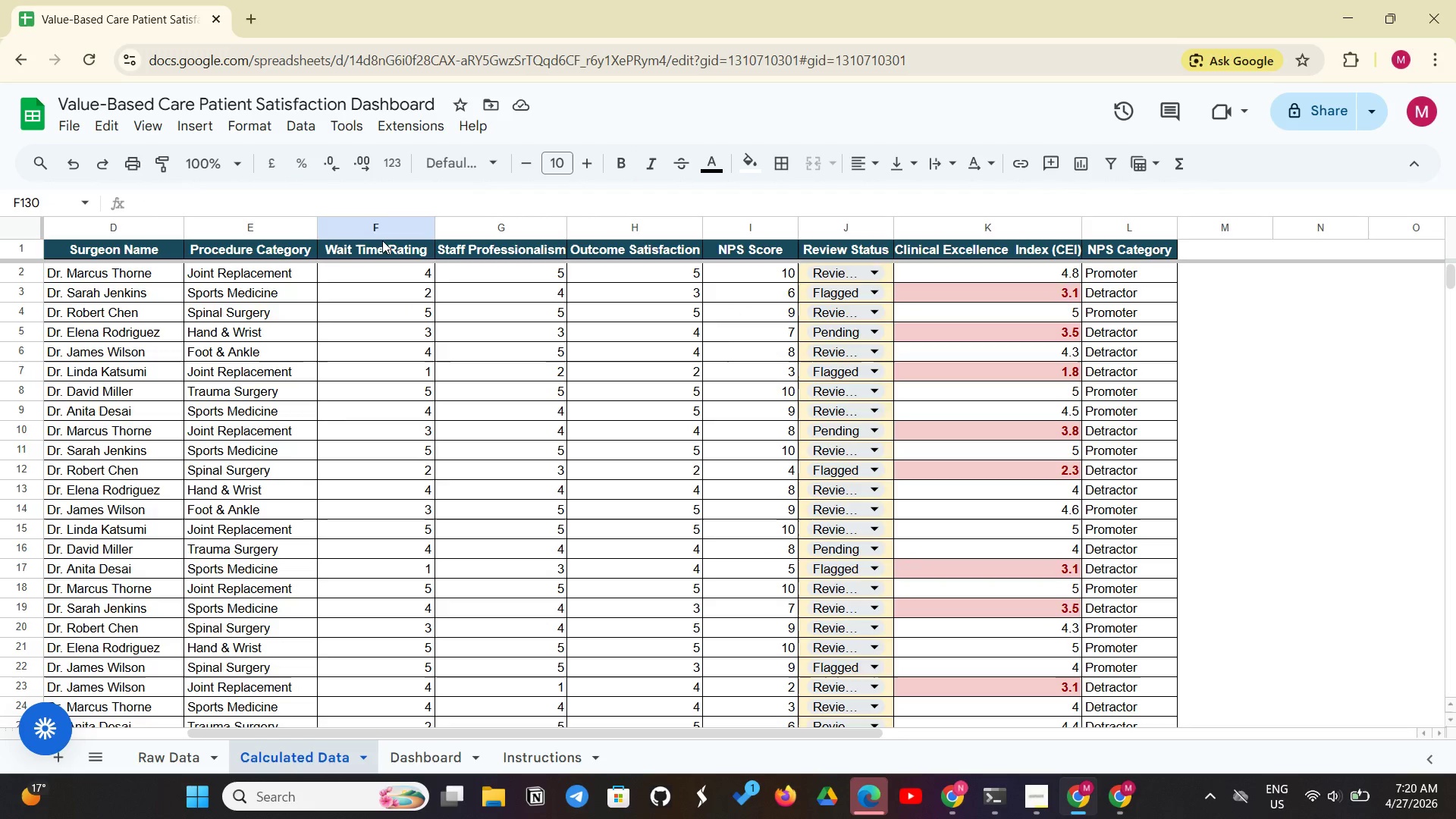 
left_click_drag(start_coordinate=[384, 242], to_coordinate=[379, 649])
 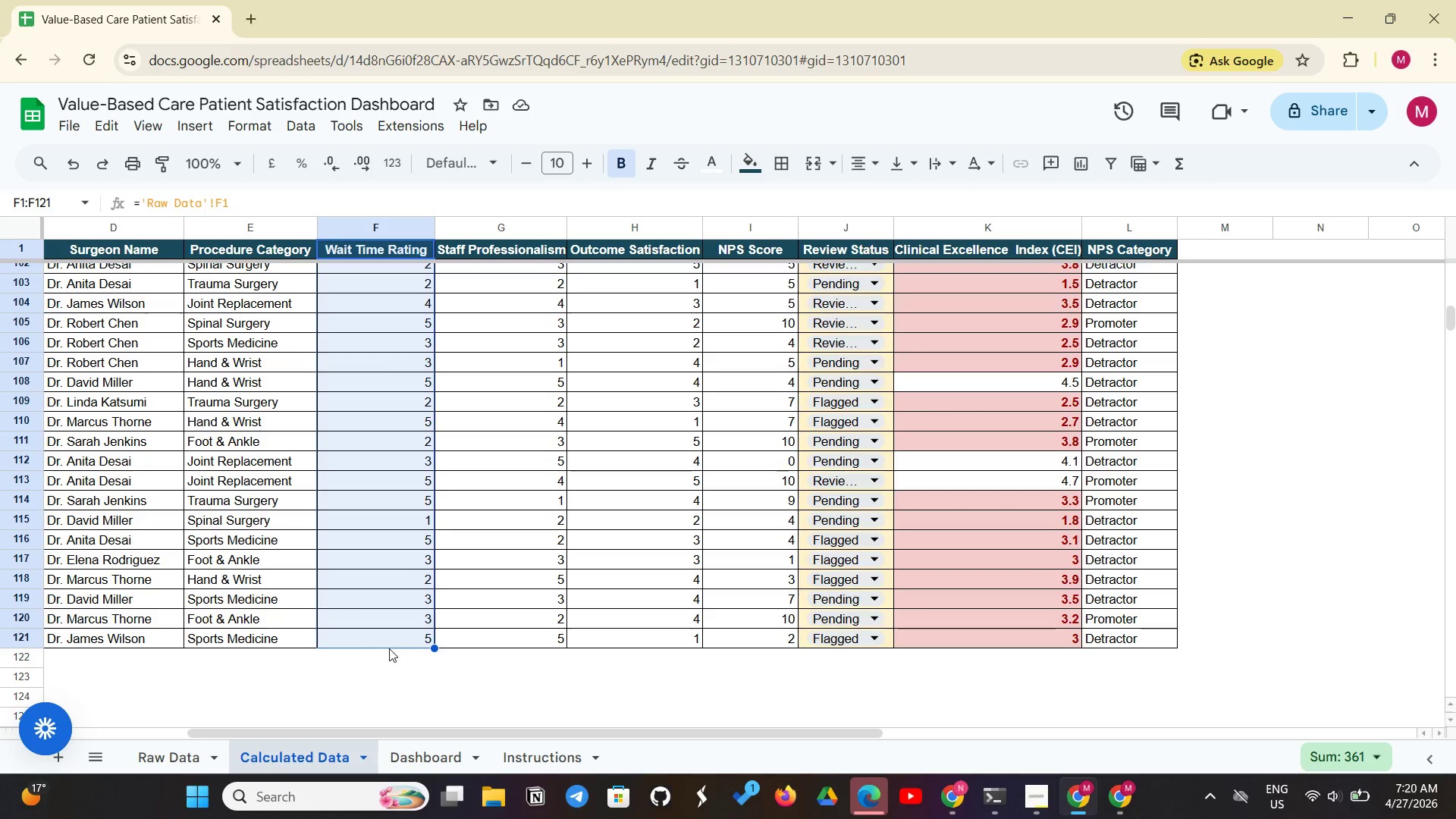 
hold_key(key=ControlLeft, duration=1.05)
 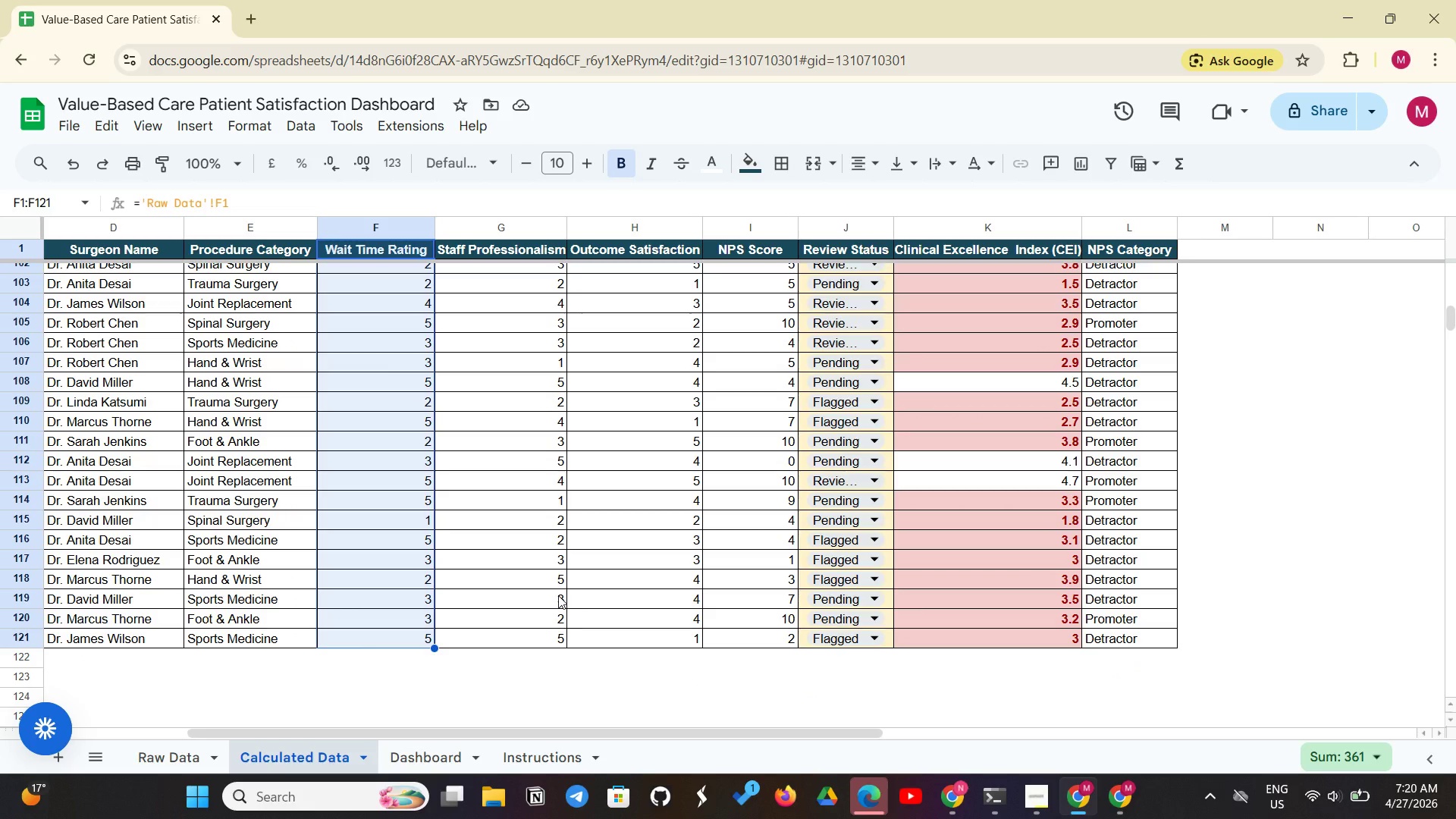 
hold_key(key=ControlLeft, duration=1.56)
scroll: coordinate [609, 595], scroll_direction: up, amount: 12.0
 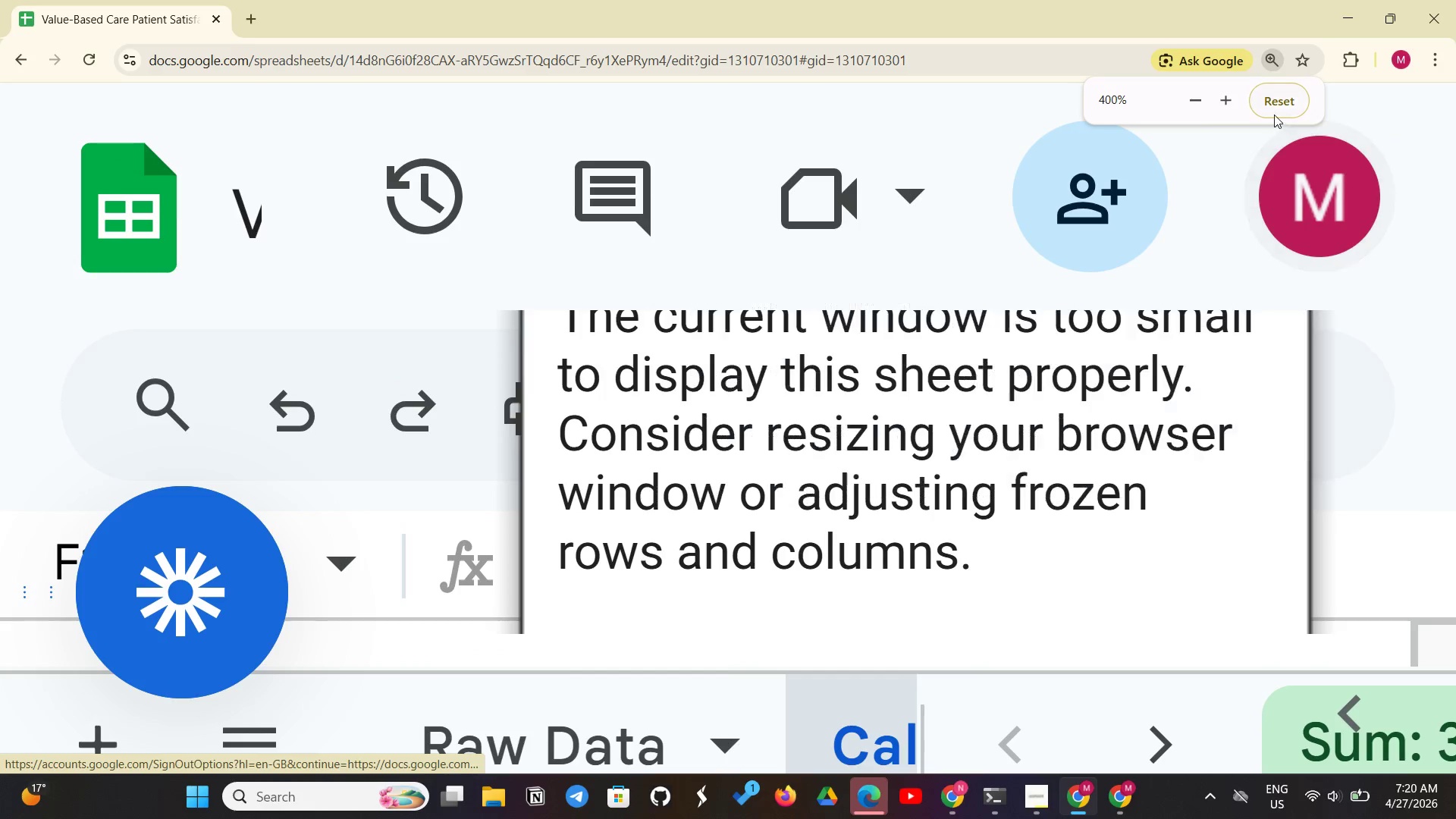 
left_click([1276, 105])
 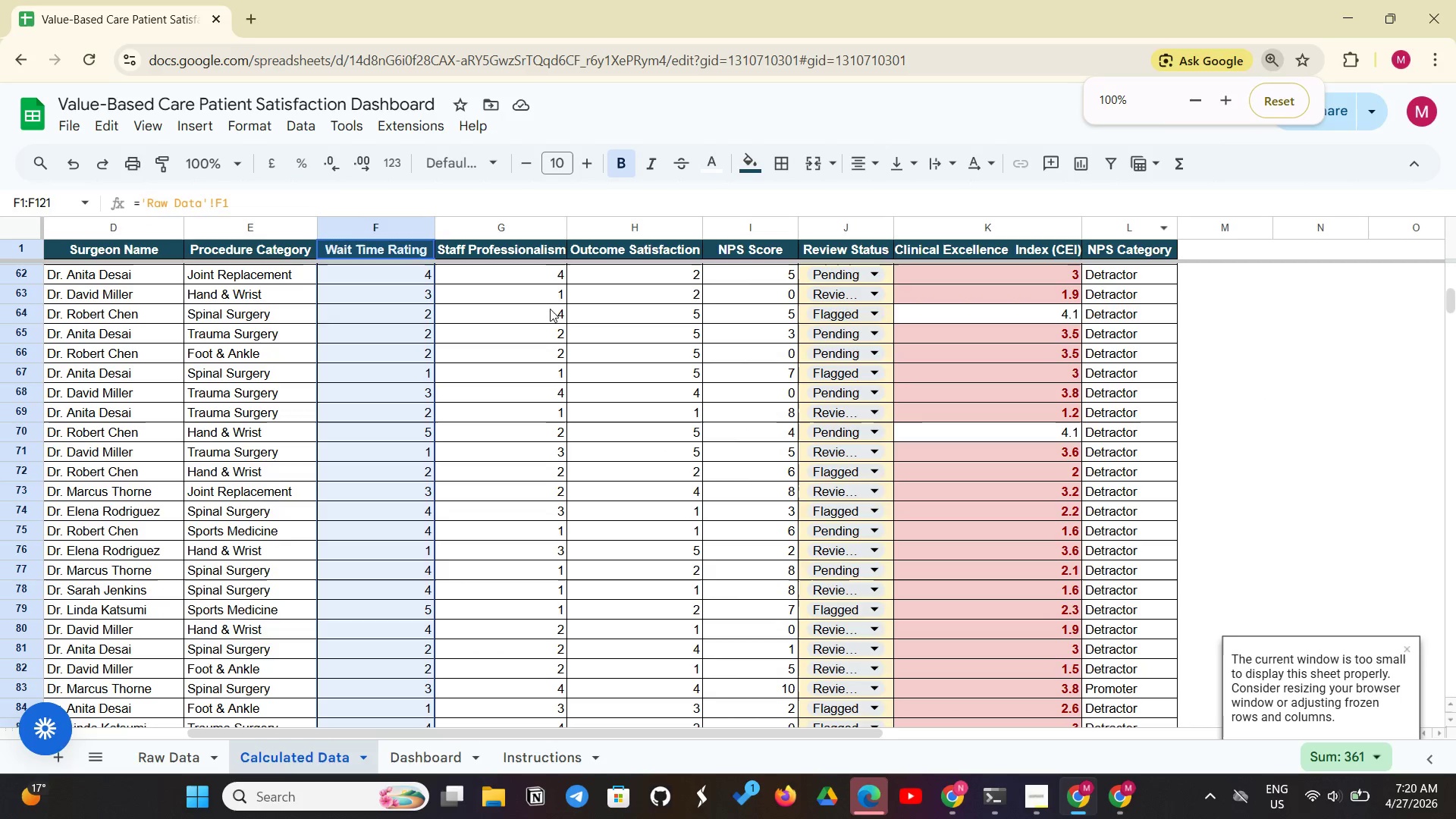 
hold_key(key=ControlLeft, duration=18.0)
left_click_drag(start_coordinate=[622, 246], to_coordinate=[695, 482])
 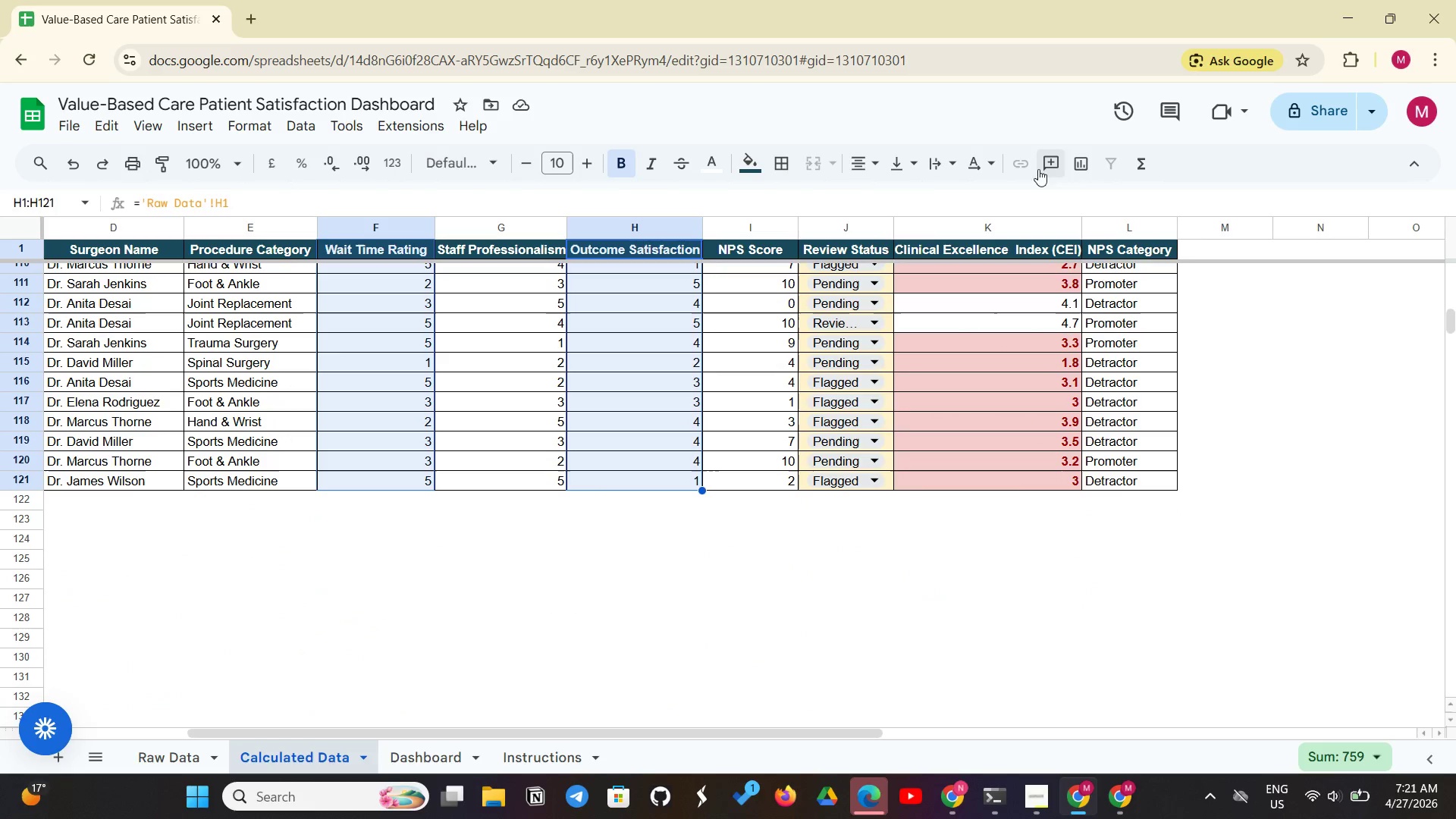 
left_click([1083, 169])
 